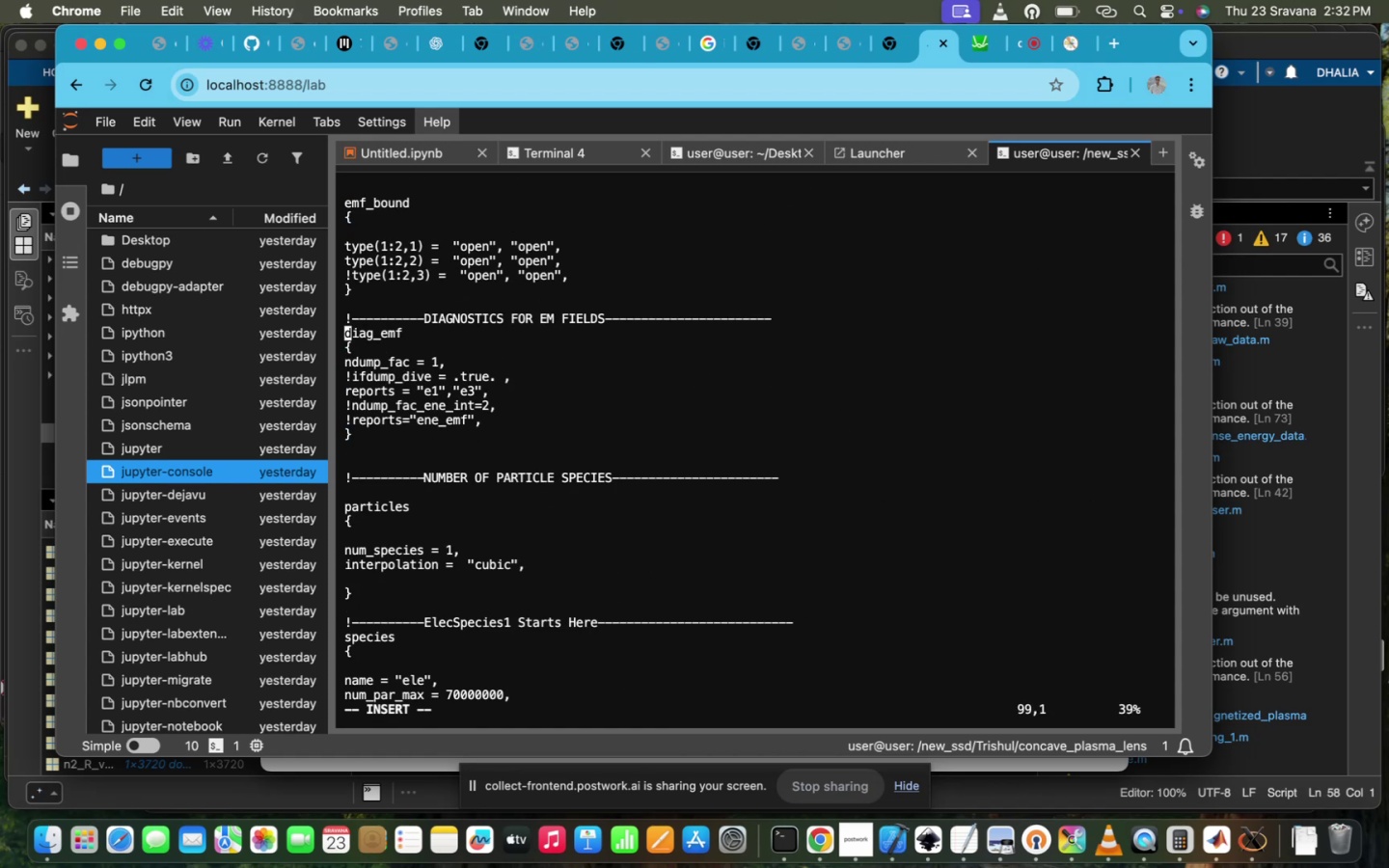 
key(Shift+1)
 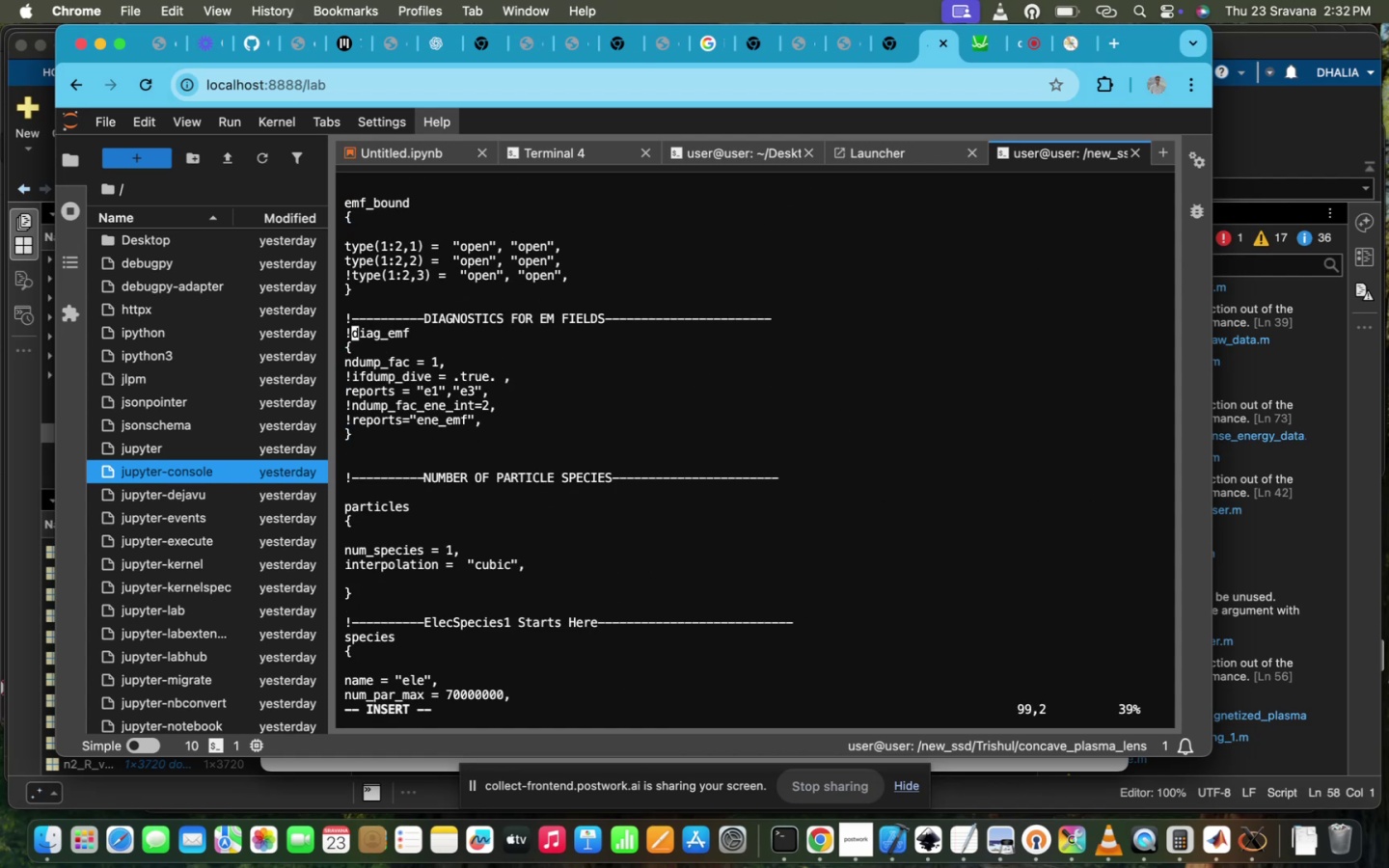 
key(ArrowDown)
 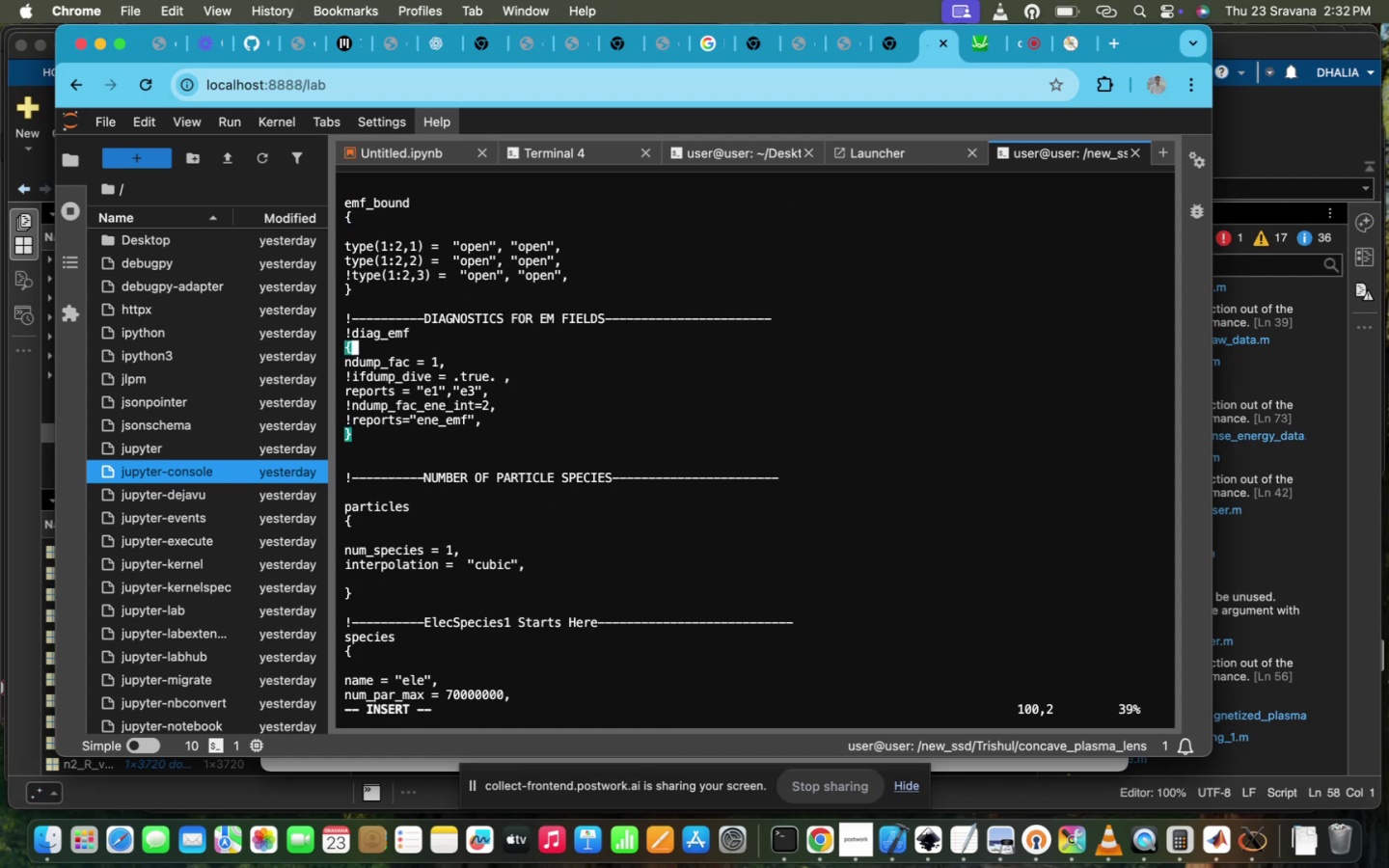 
key(ArrowLeft)
 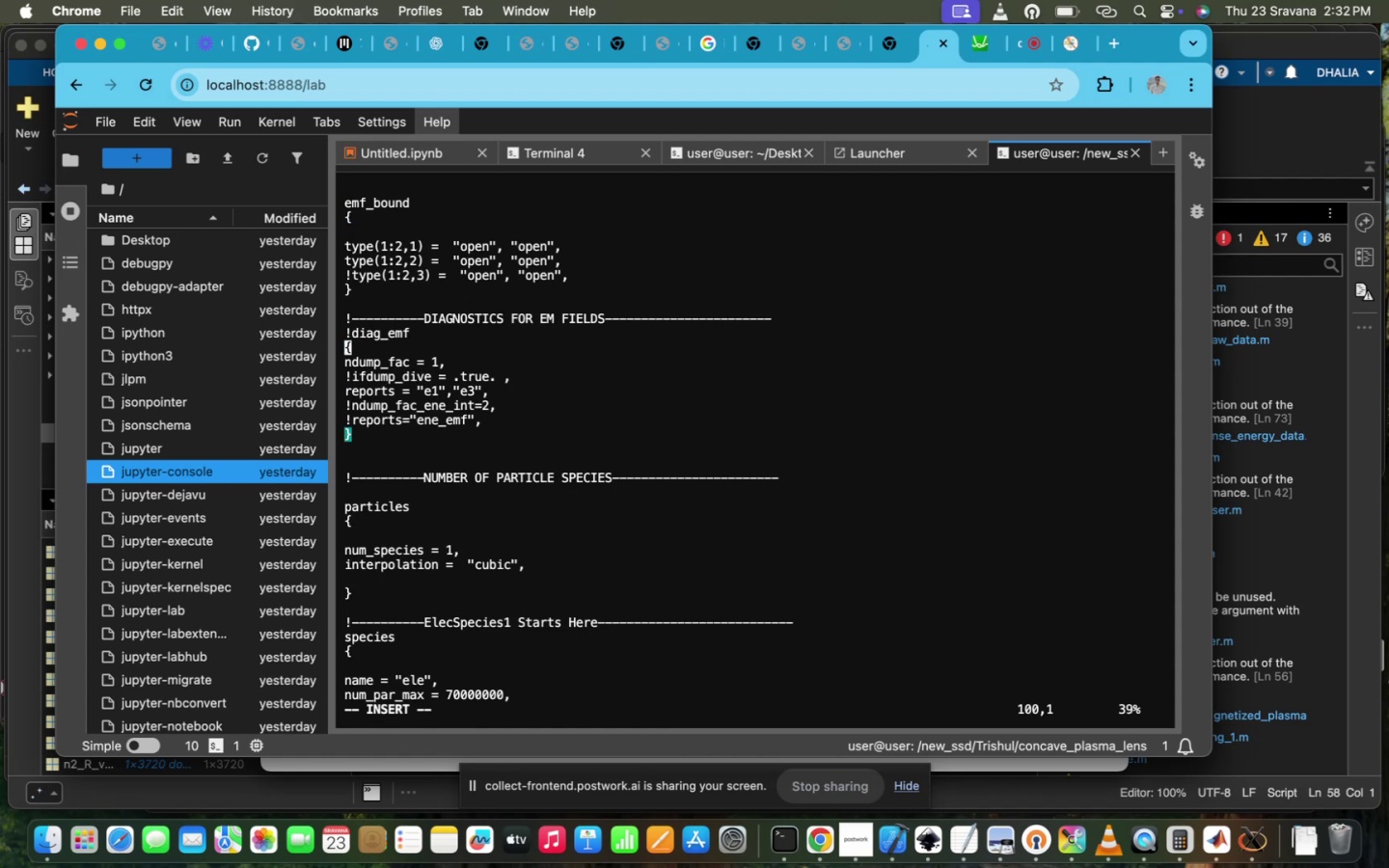 
key(Shift+ShiftRight)
 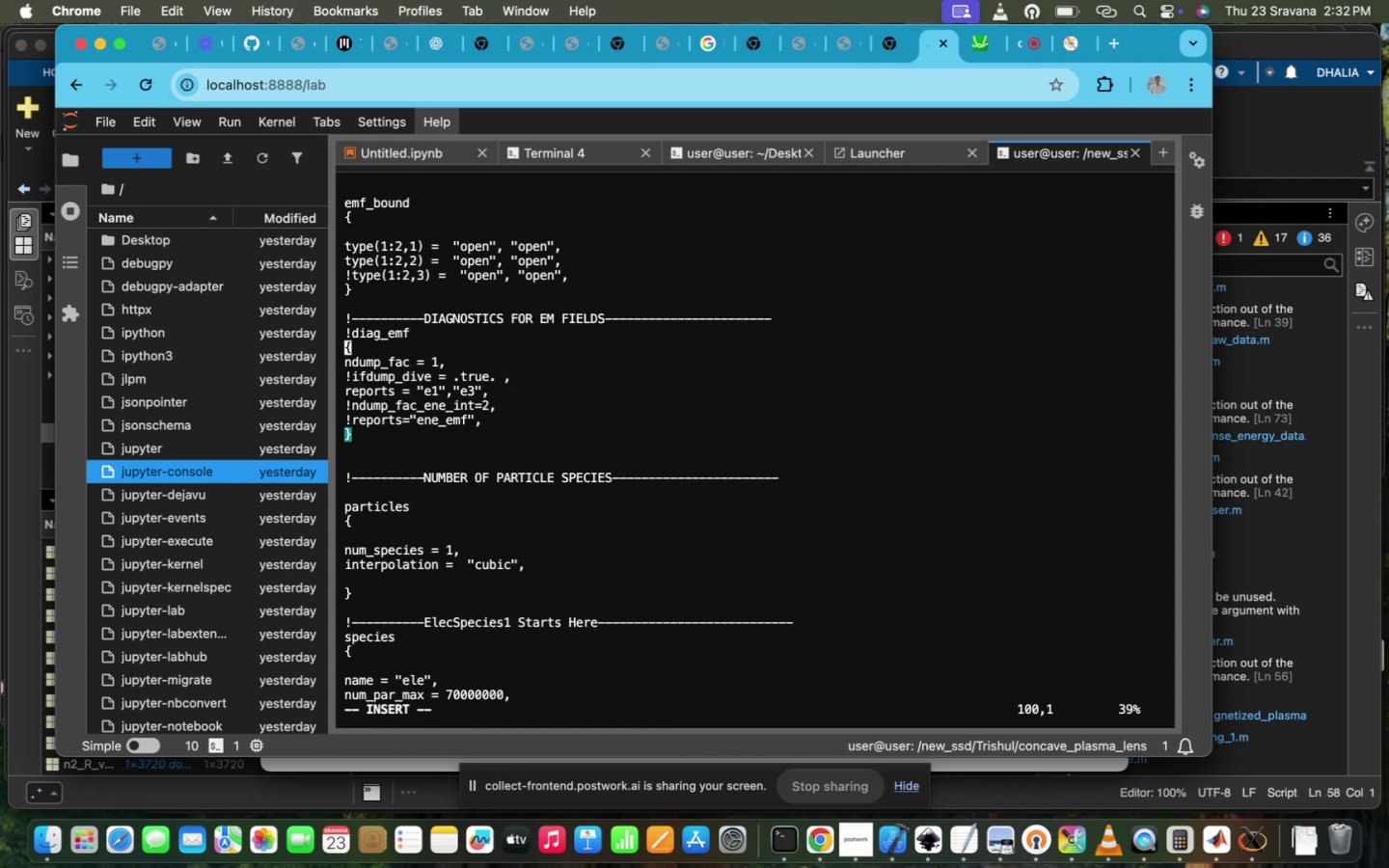 
key(Shift+1)
 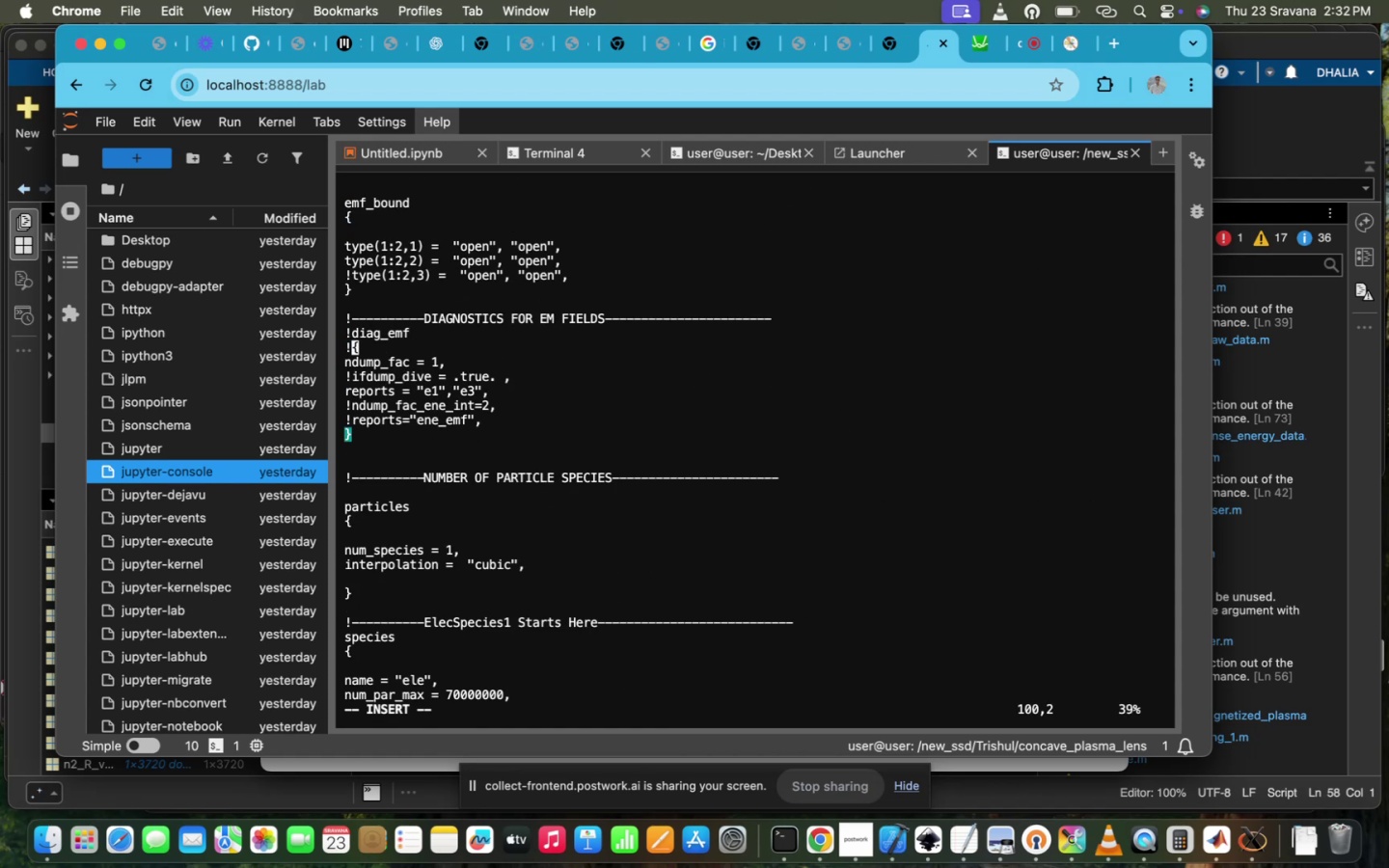 
key(ArrowDown)
 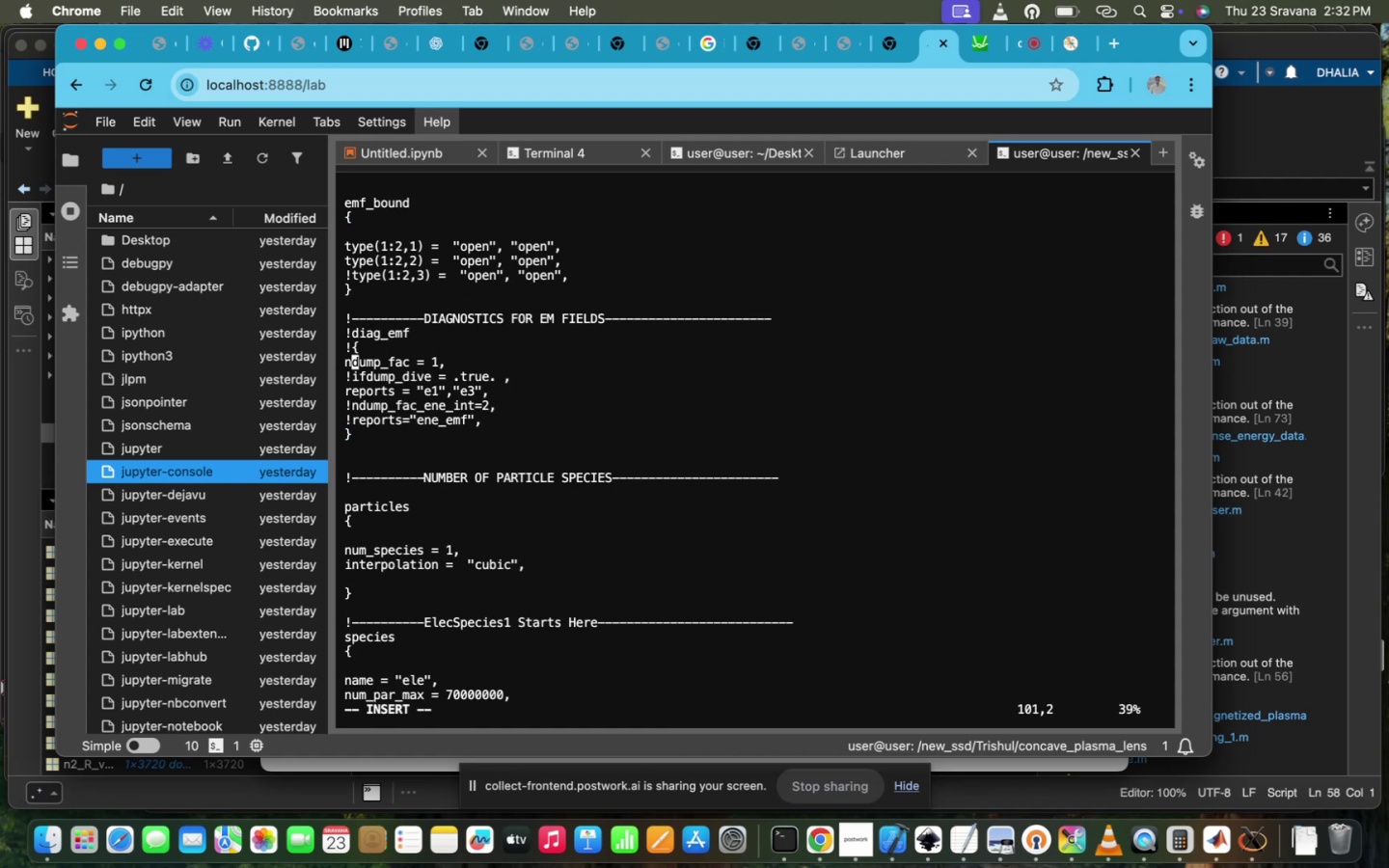 
key(ArrowLeft)
 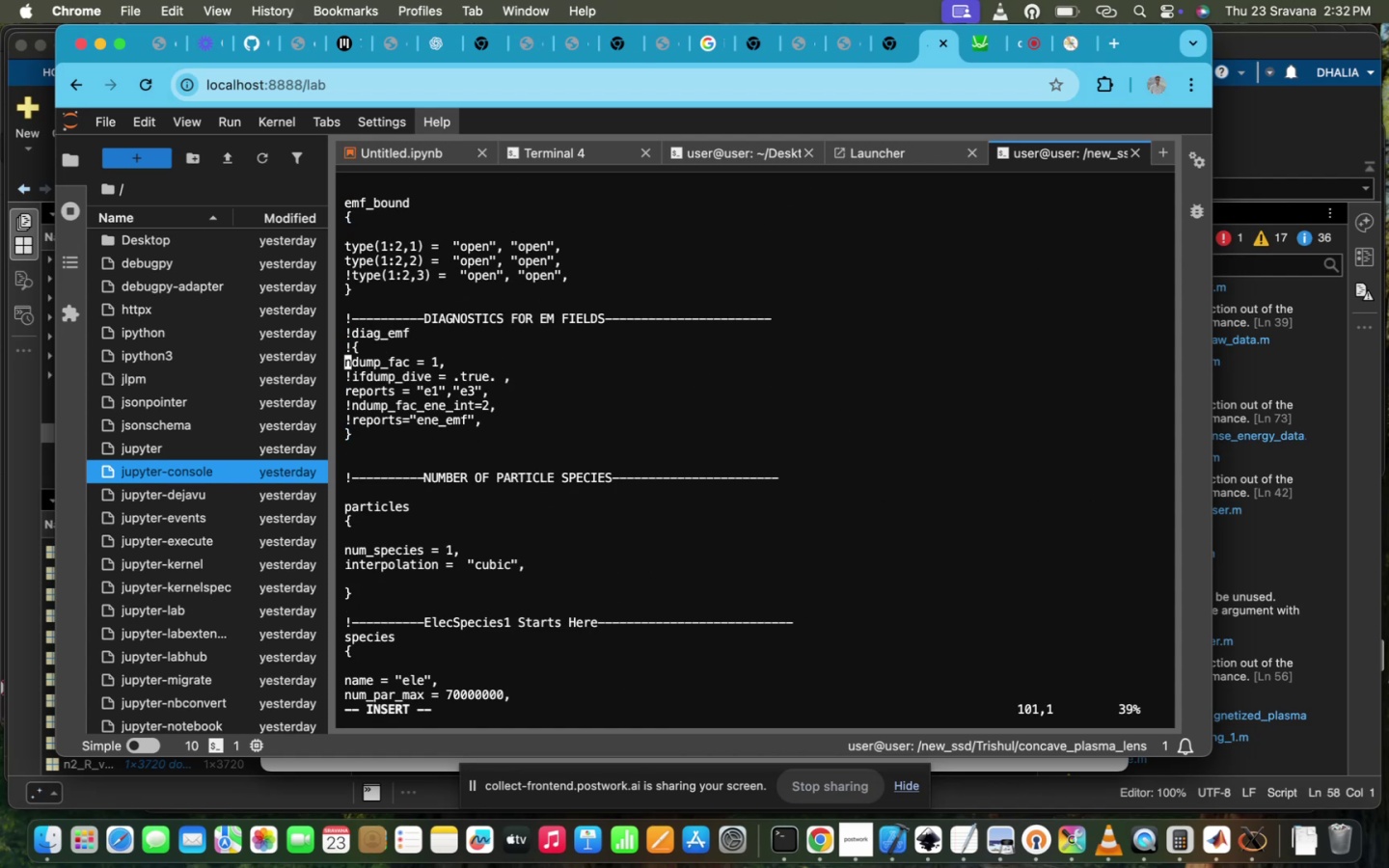 
key(Shift+ShiftRight)
 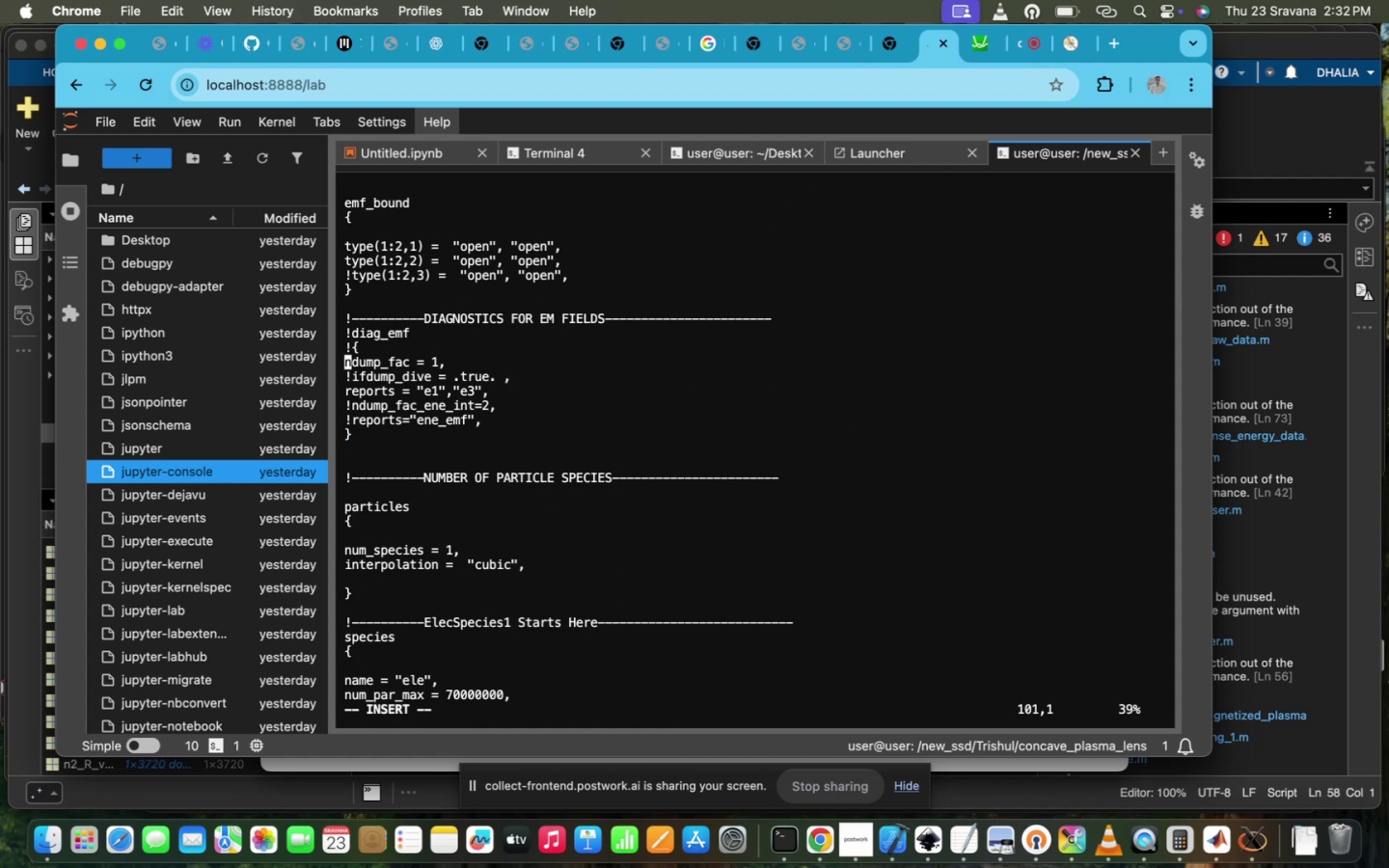 
key(Shift+1)
 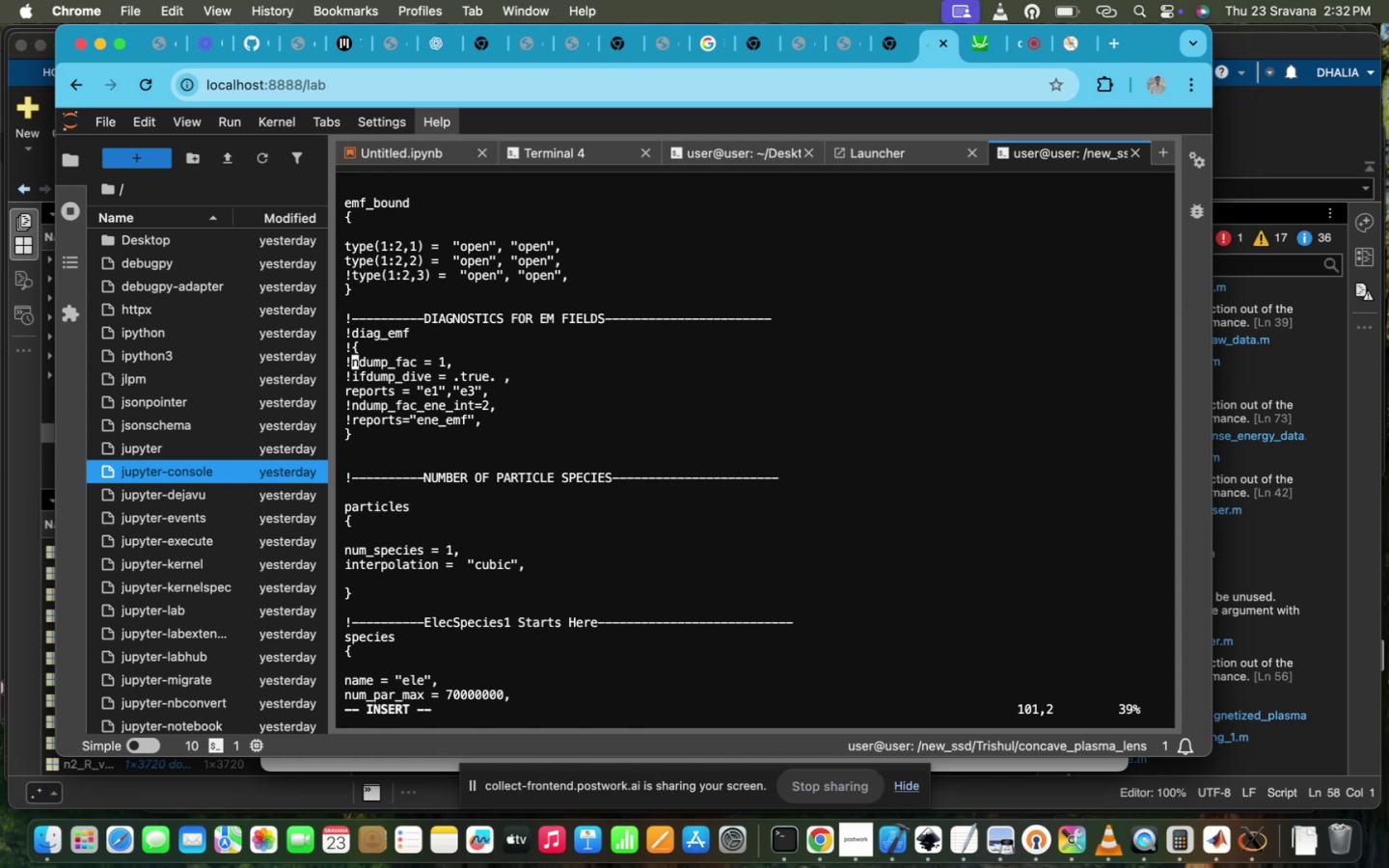 
key(ArrowDown)
 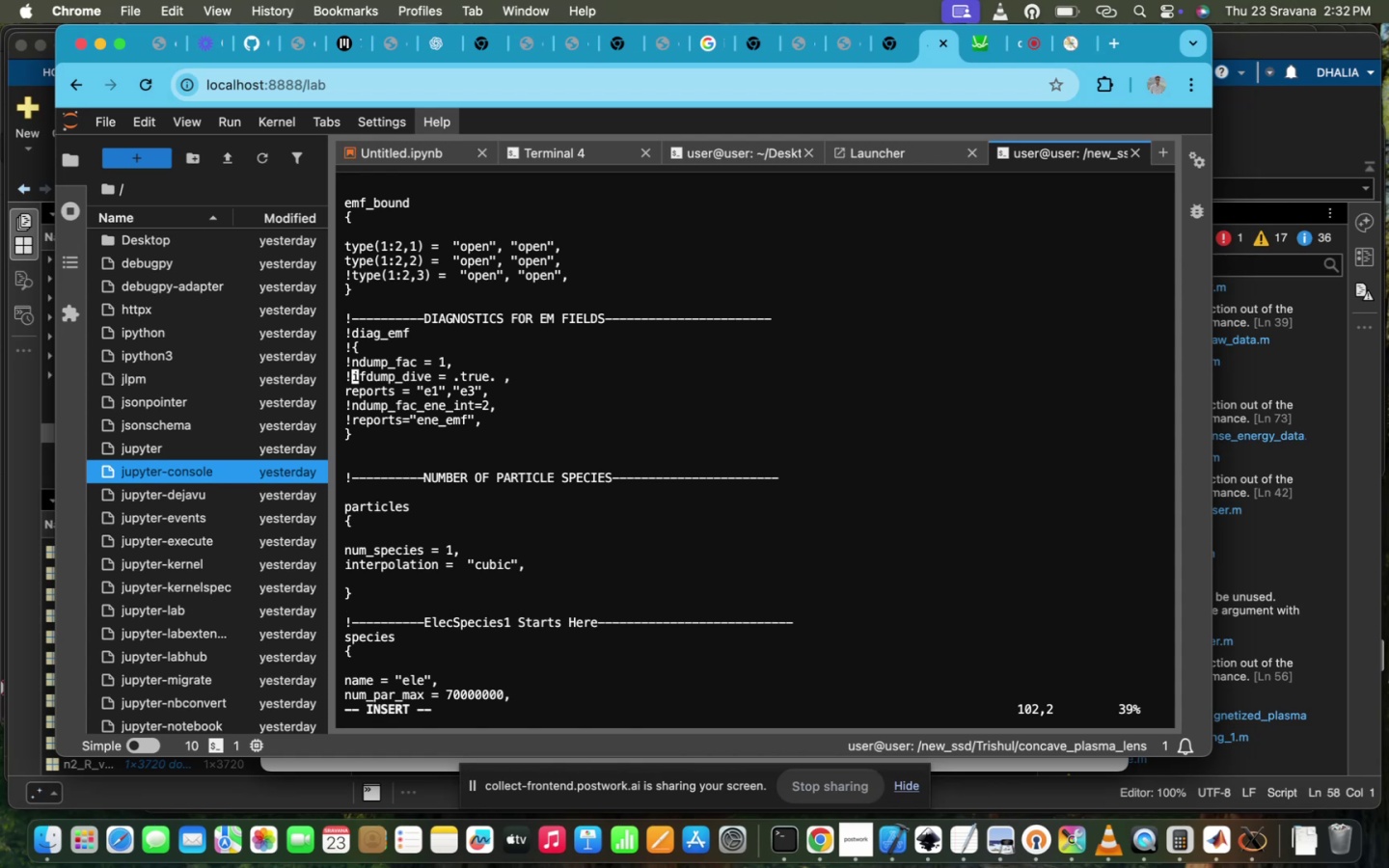 
key(ArrowLeft)
 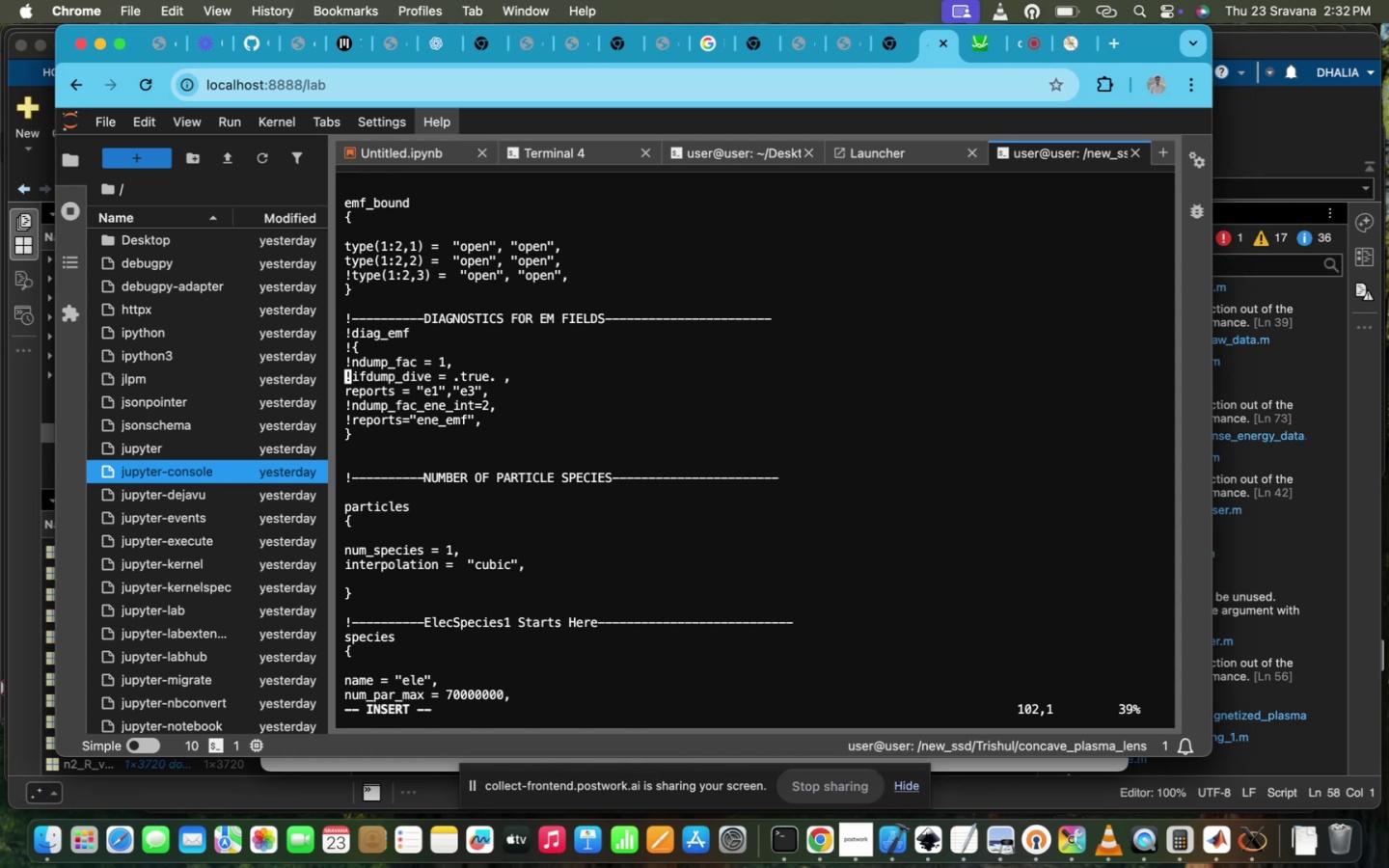 
key(ArrowDown)
 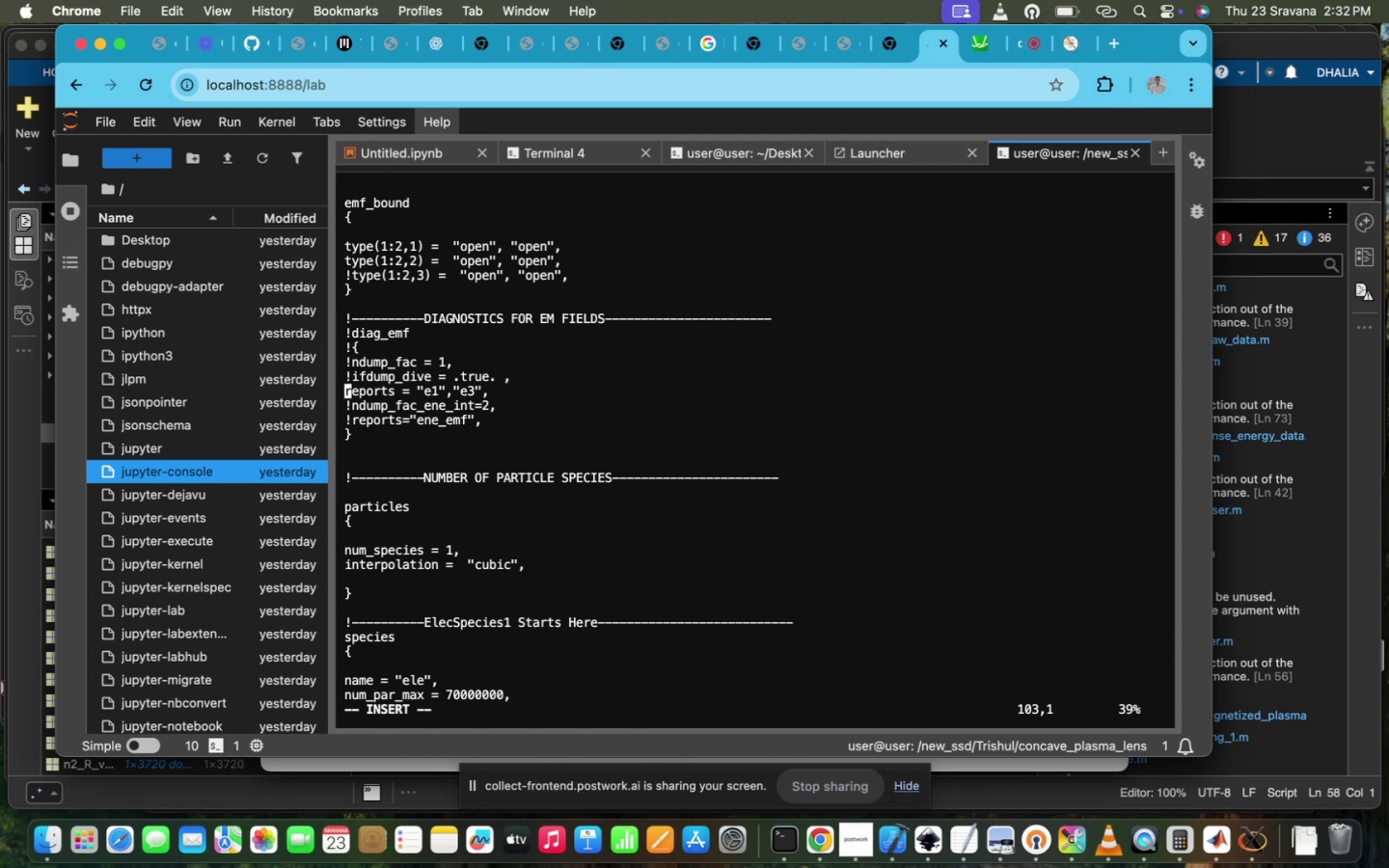 
key(Shift+ShiftRight)
 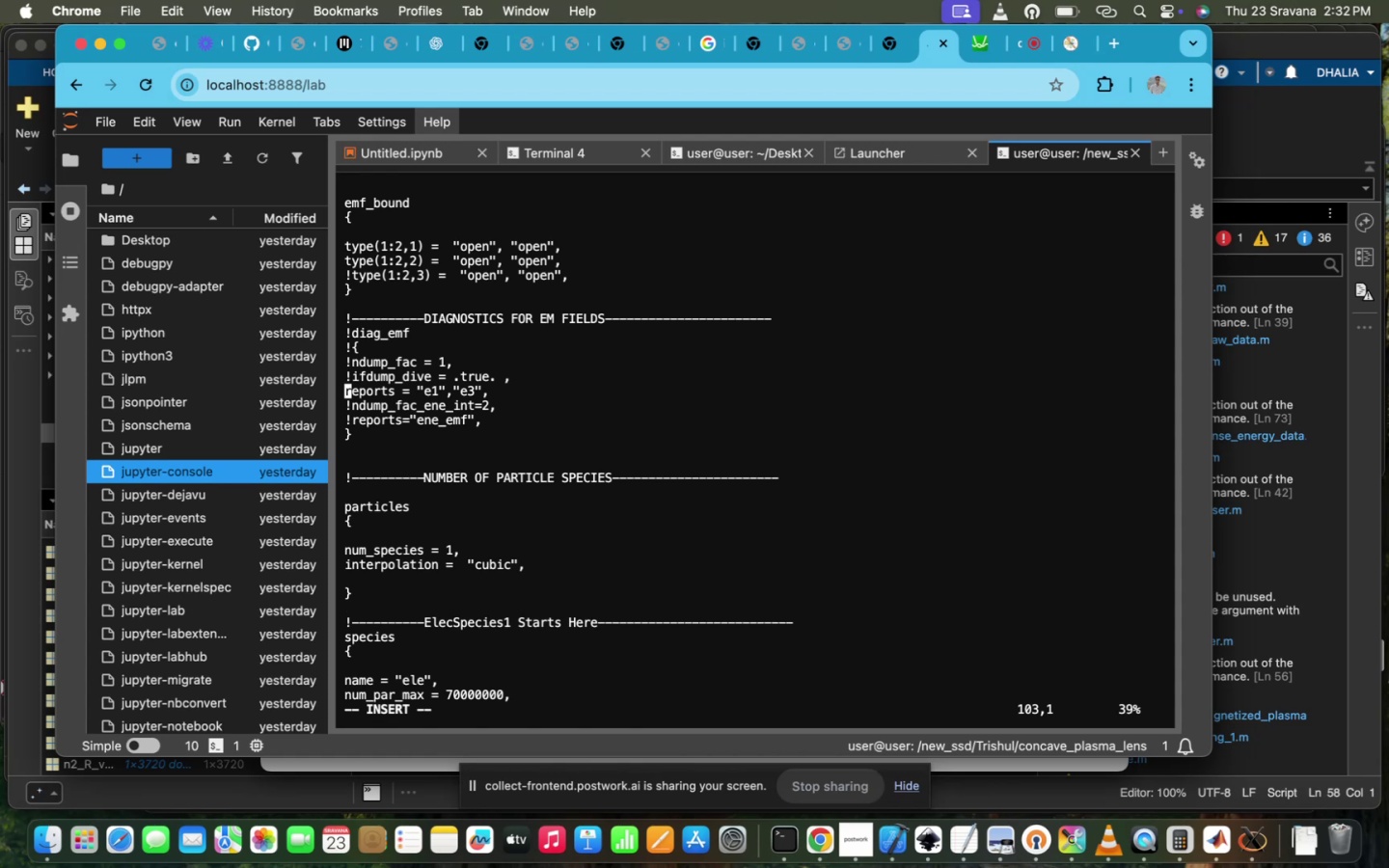 
key(Shift+1)
 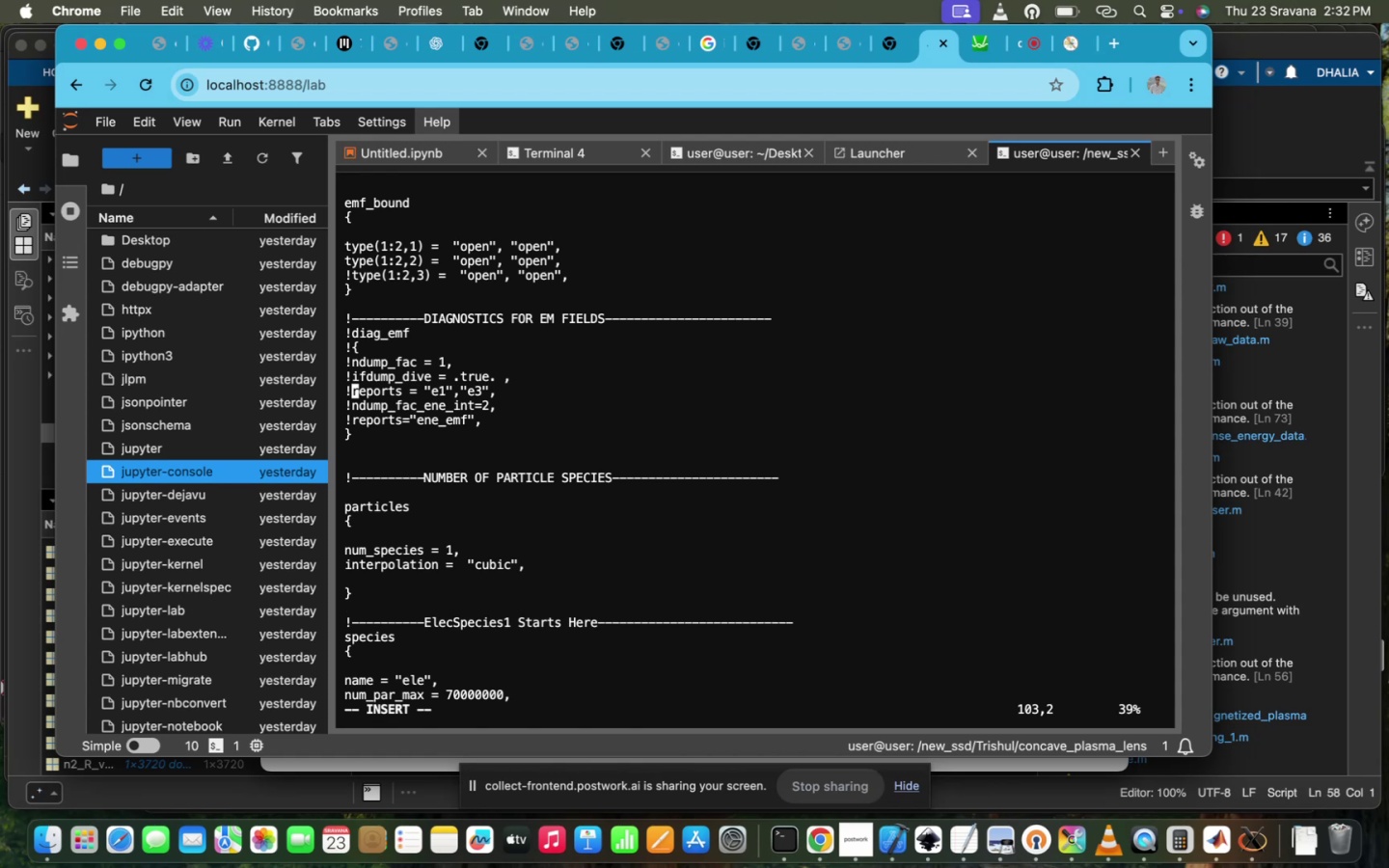 
key(ArrowDown)
 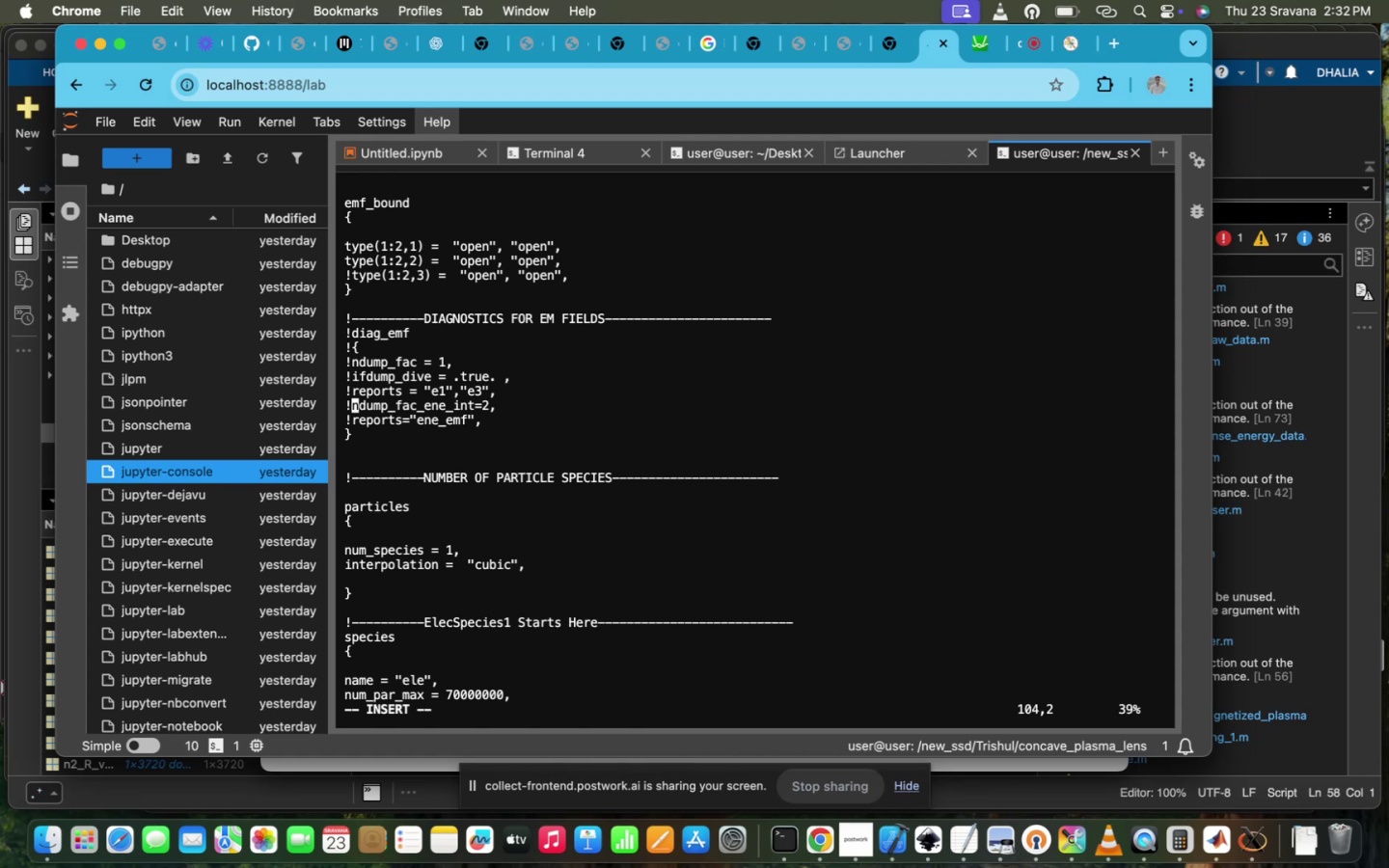 
key(ArrowDown)
 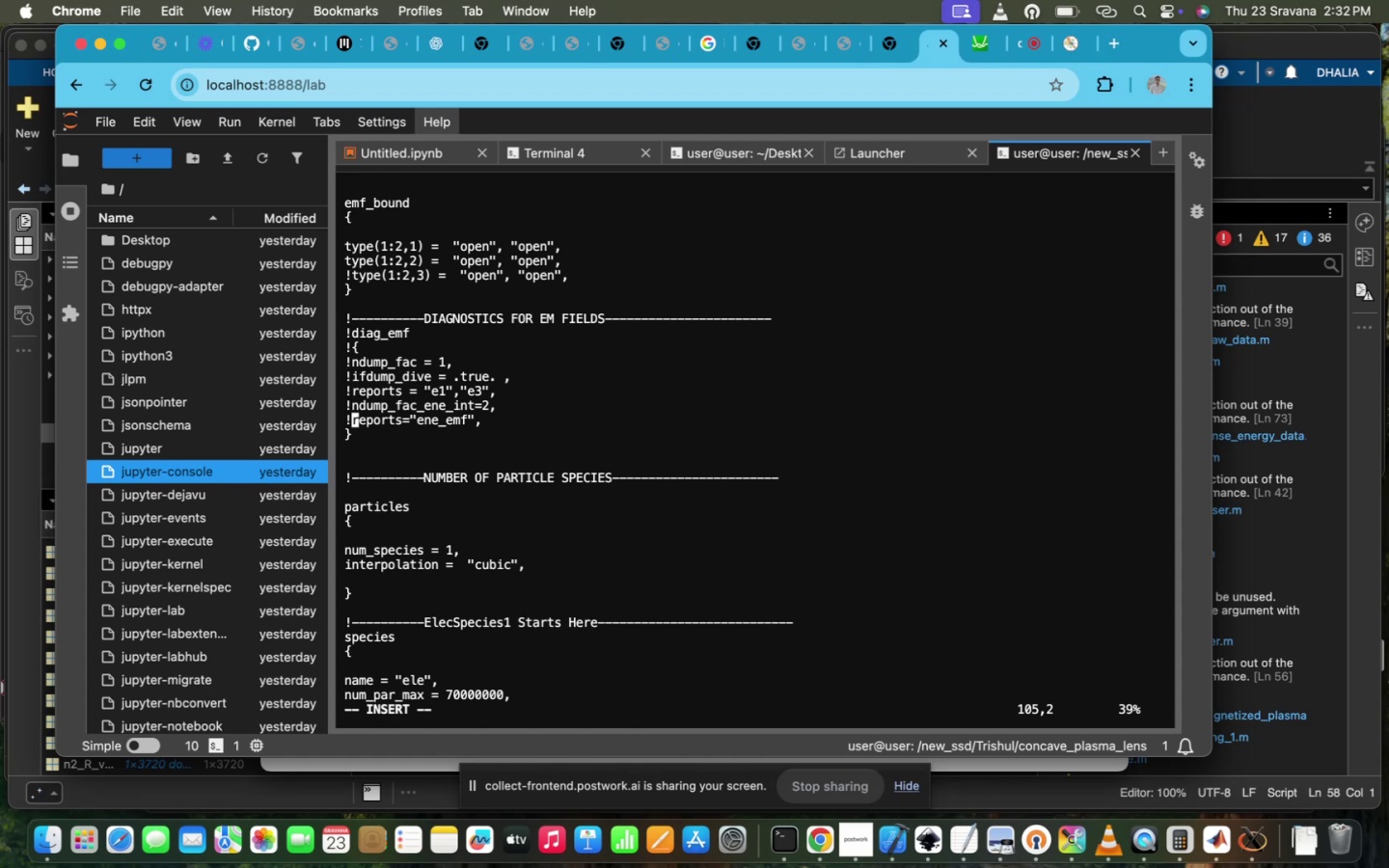 
key(ArrowDown)
 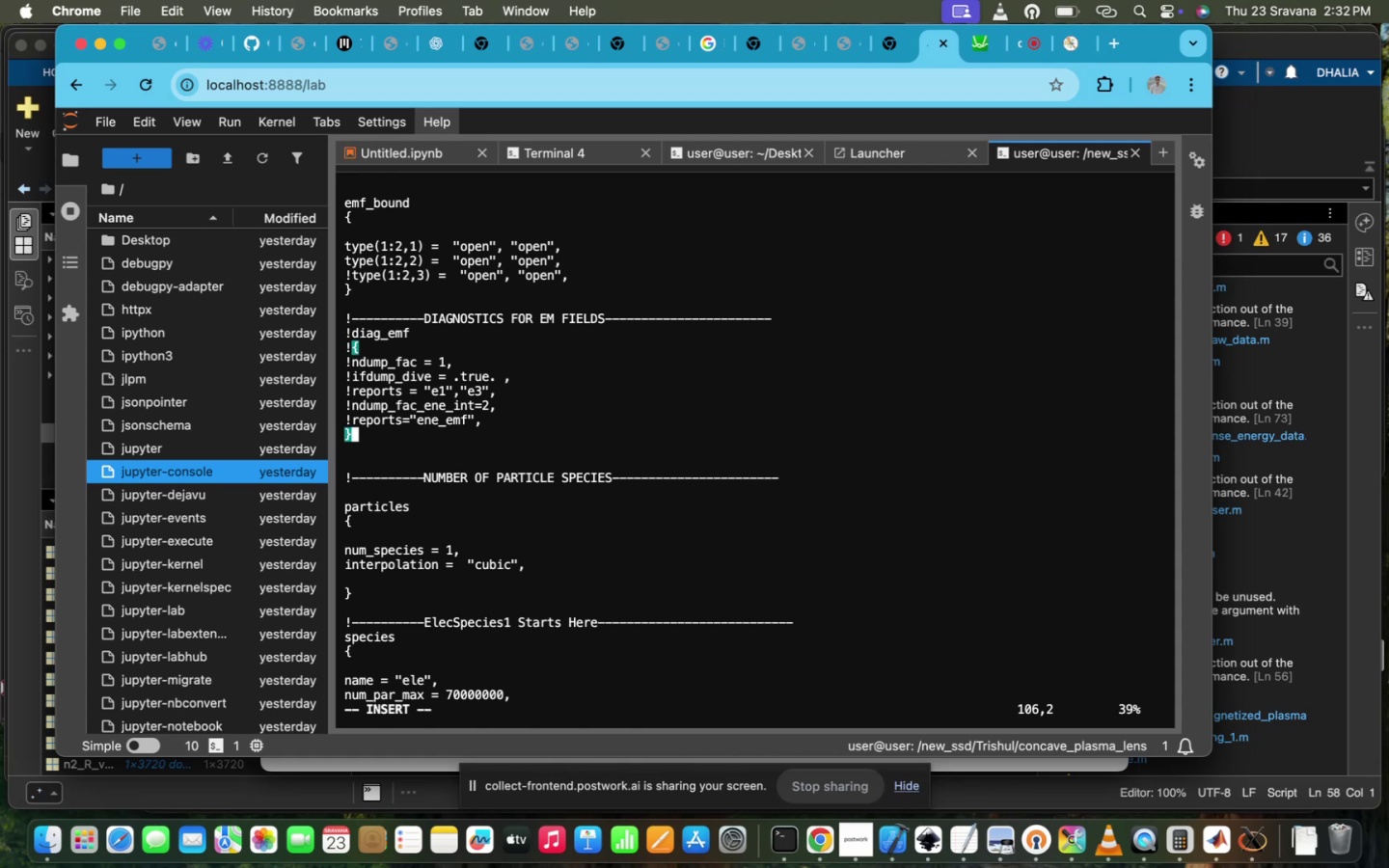 
key(ArrowLeft)
 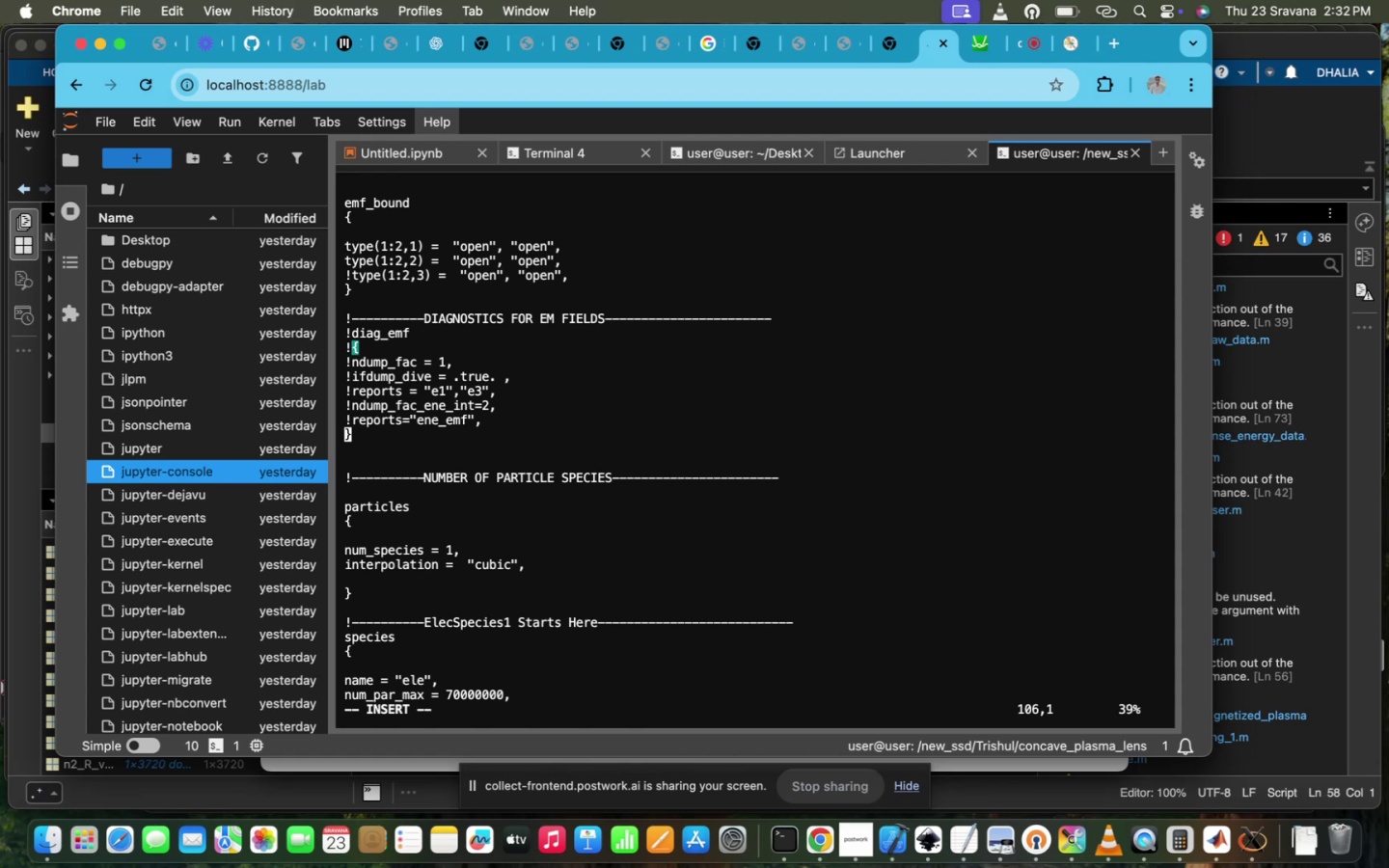 
key(Shift+ShiftRight)
 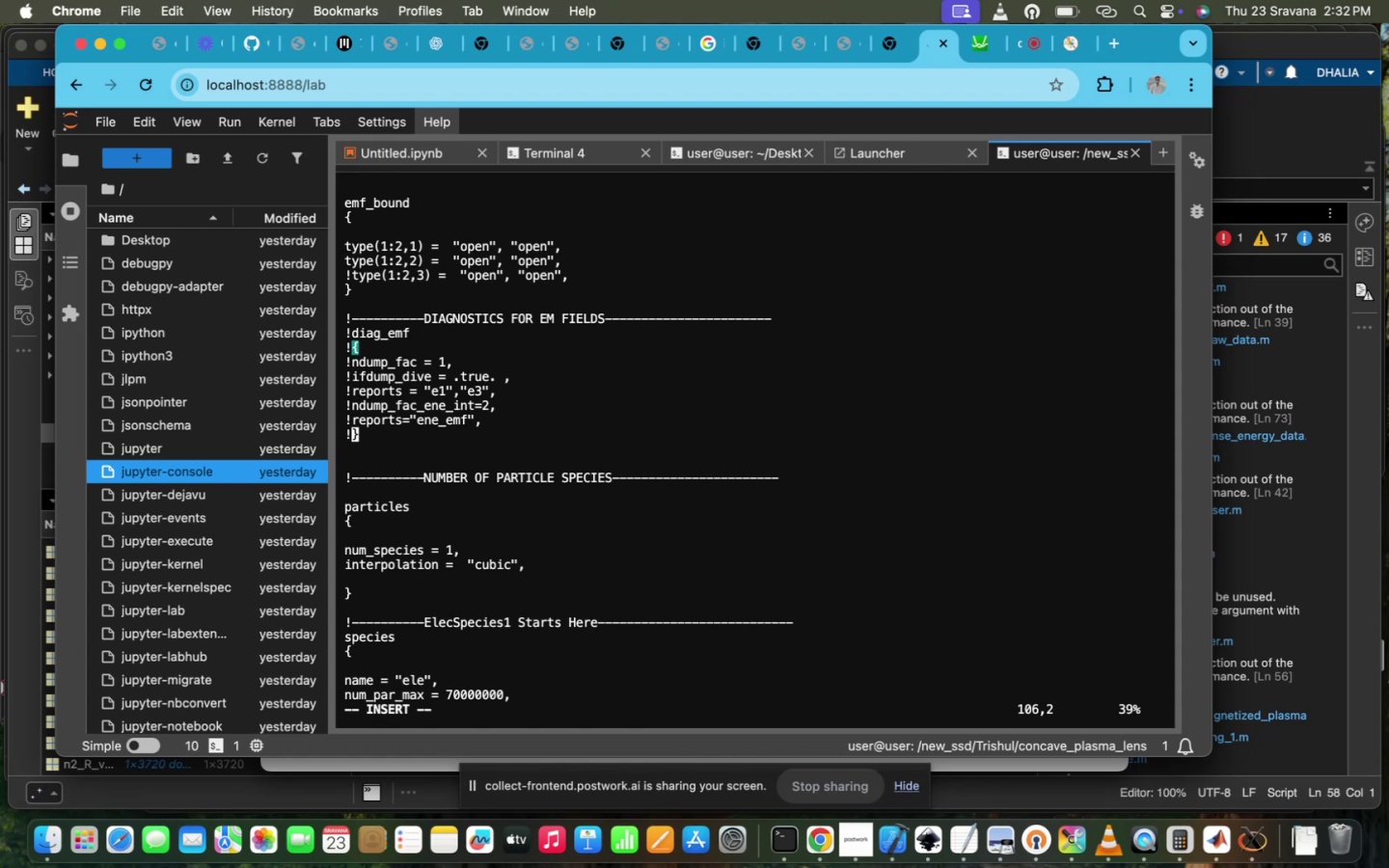 
key(Shift+1)
 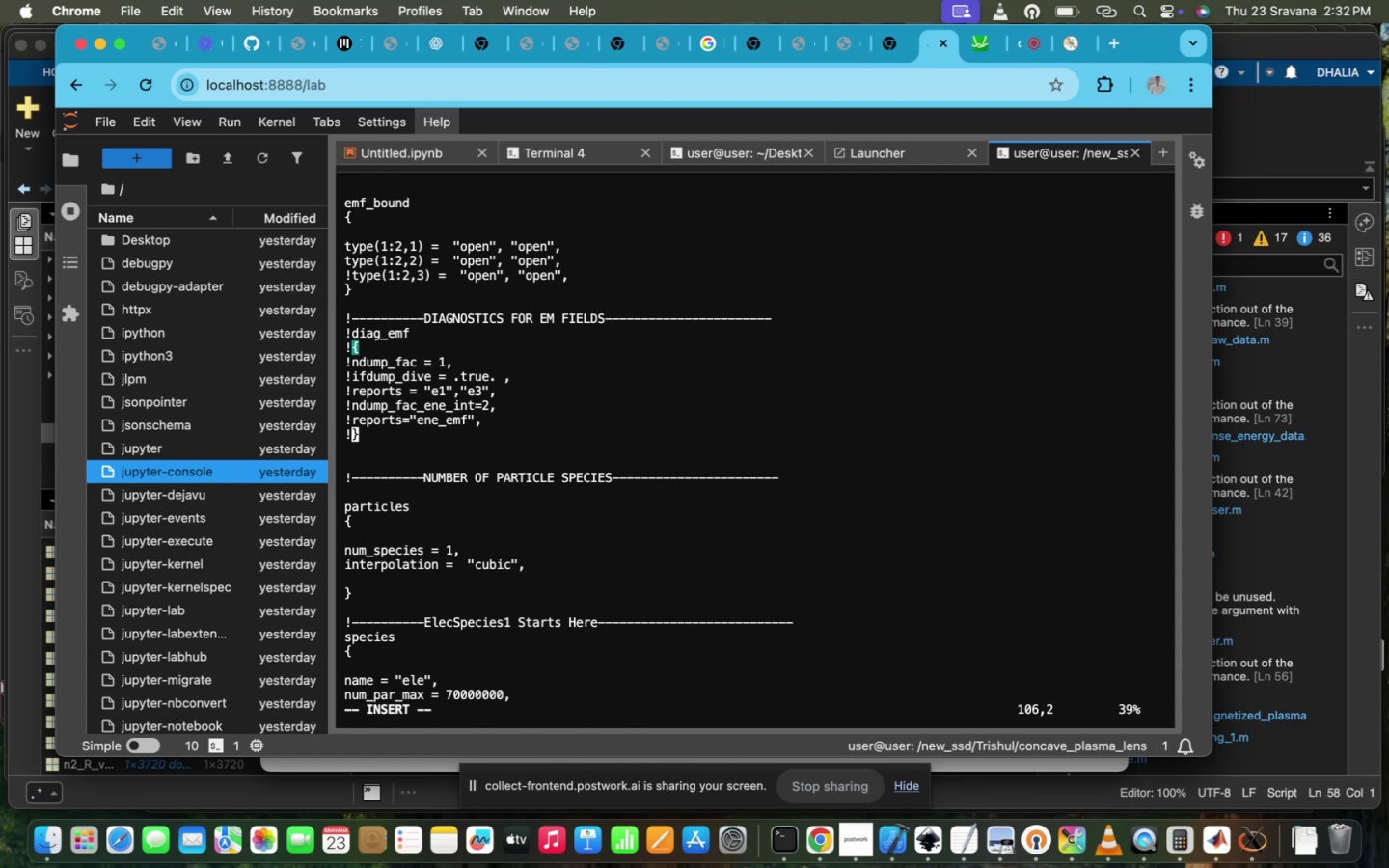 
scroll: coordinate [906, 710], scroll_direction: up, amount: 47.0
 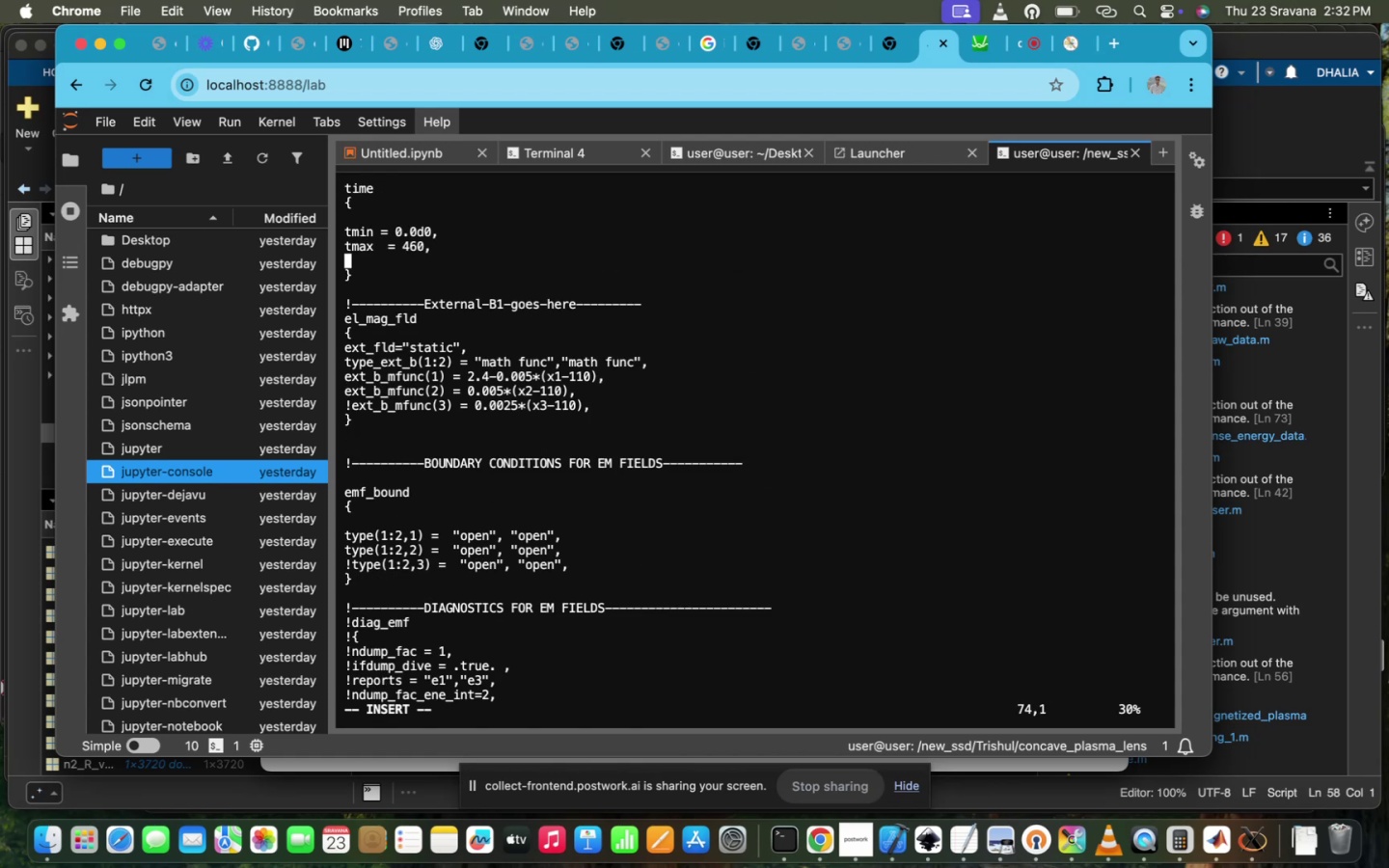 
scroll: coordinate [906, 710], scroll_direction: down, amount: 54.0
 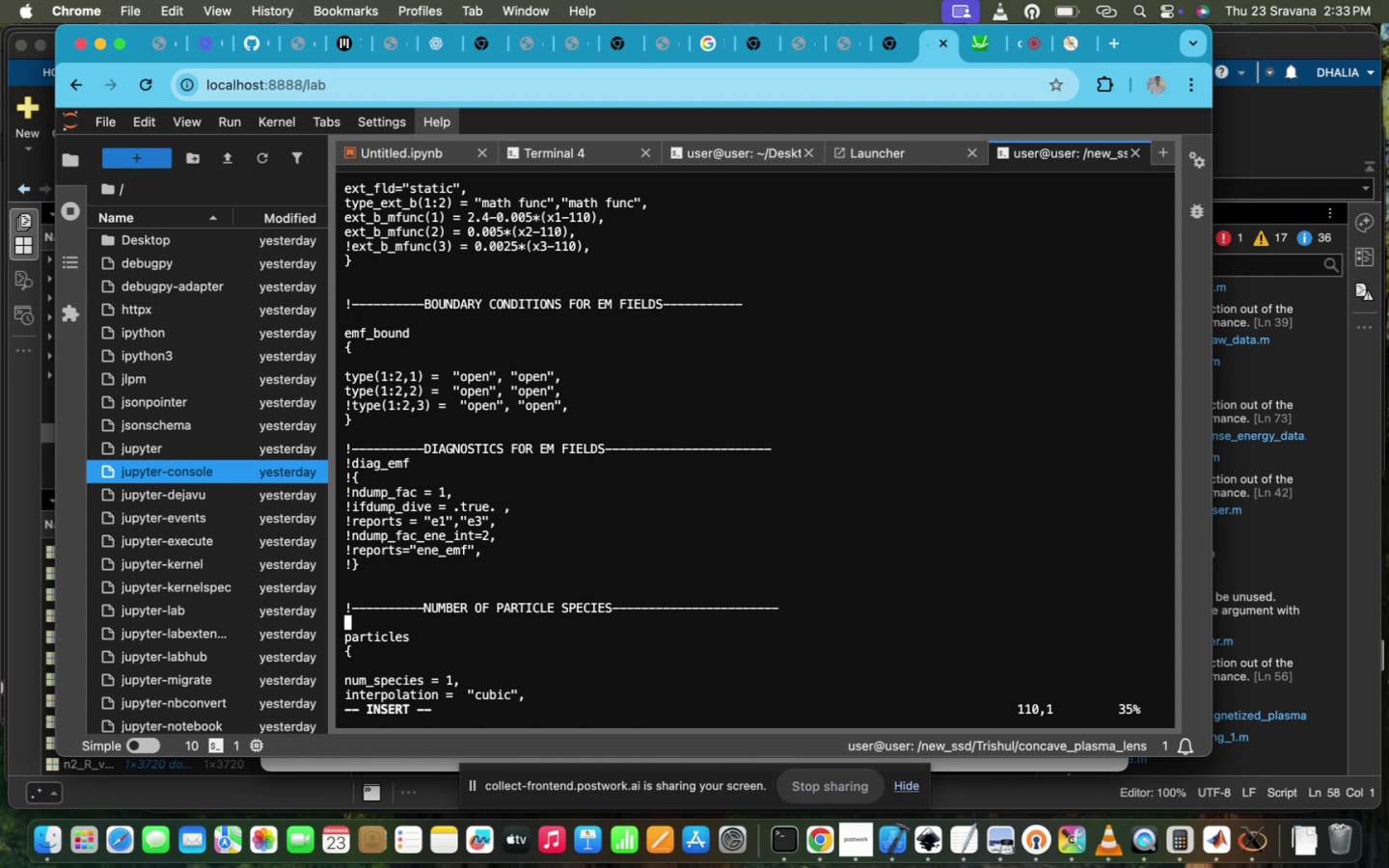 
wait(72.86)
 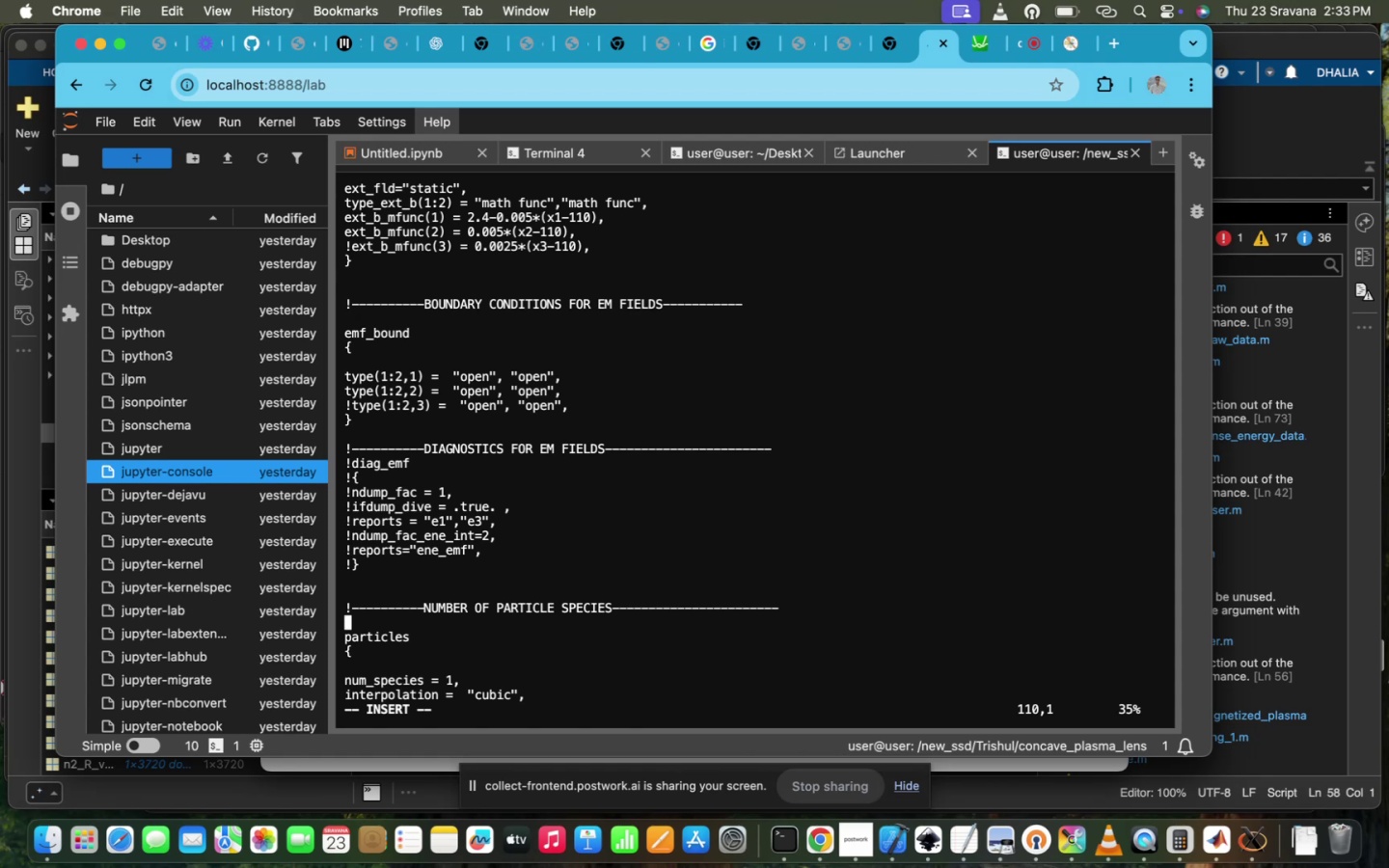 
key(Escape)
type(:wq!)
 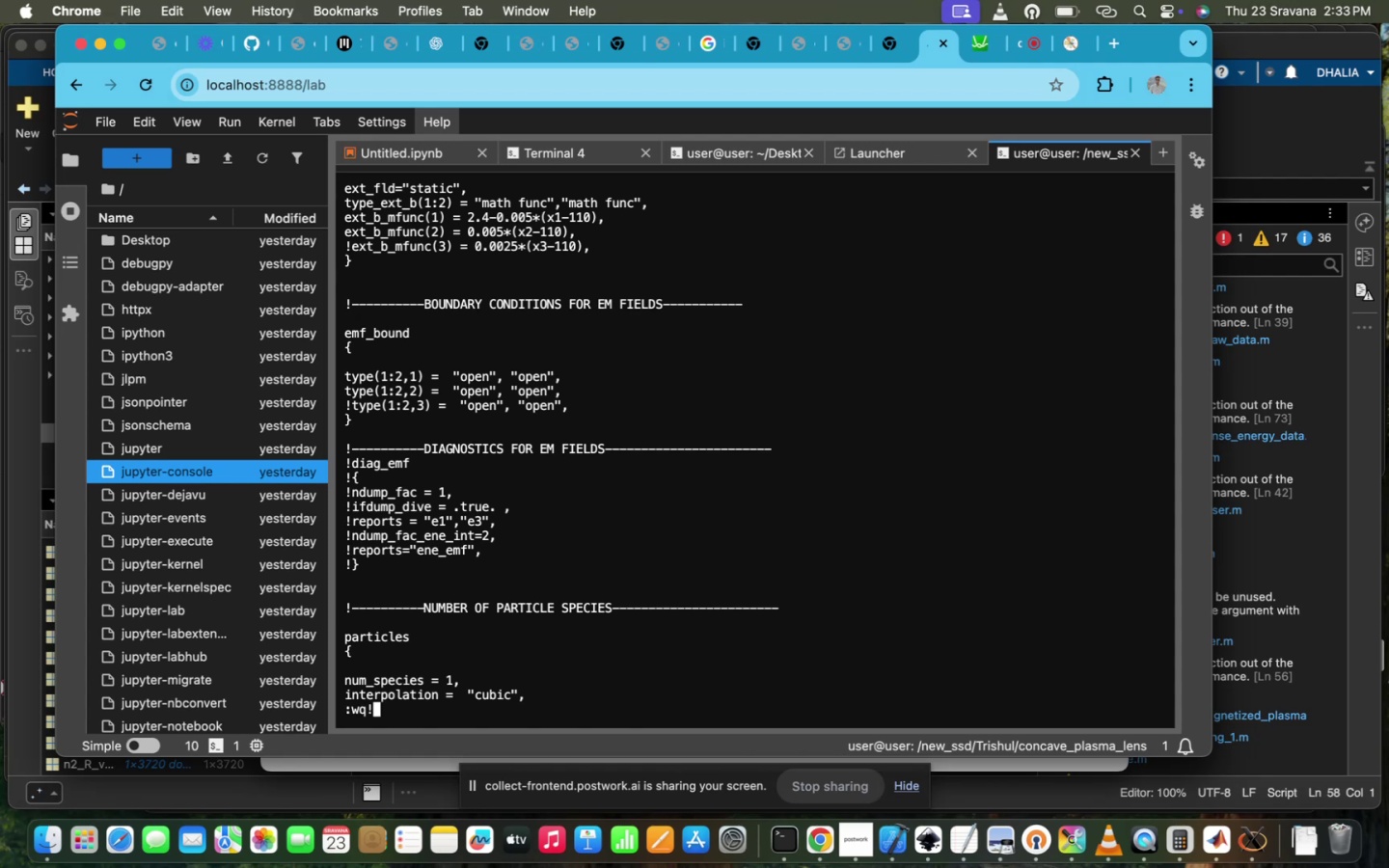 
key(Enter)
 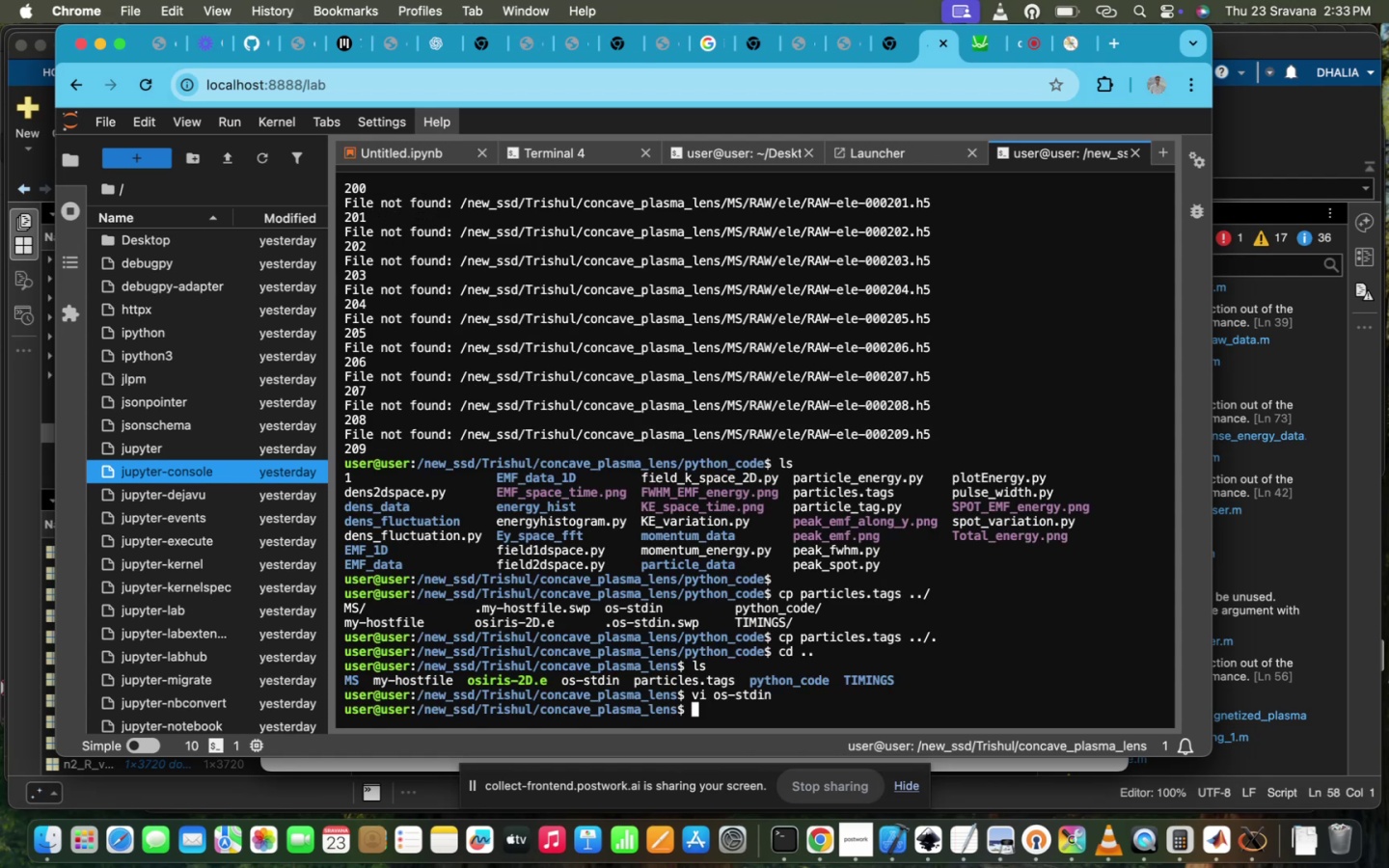 
key(ArrowUp)
 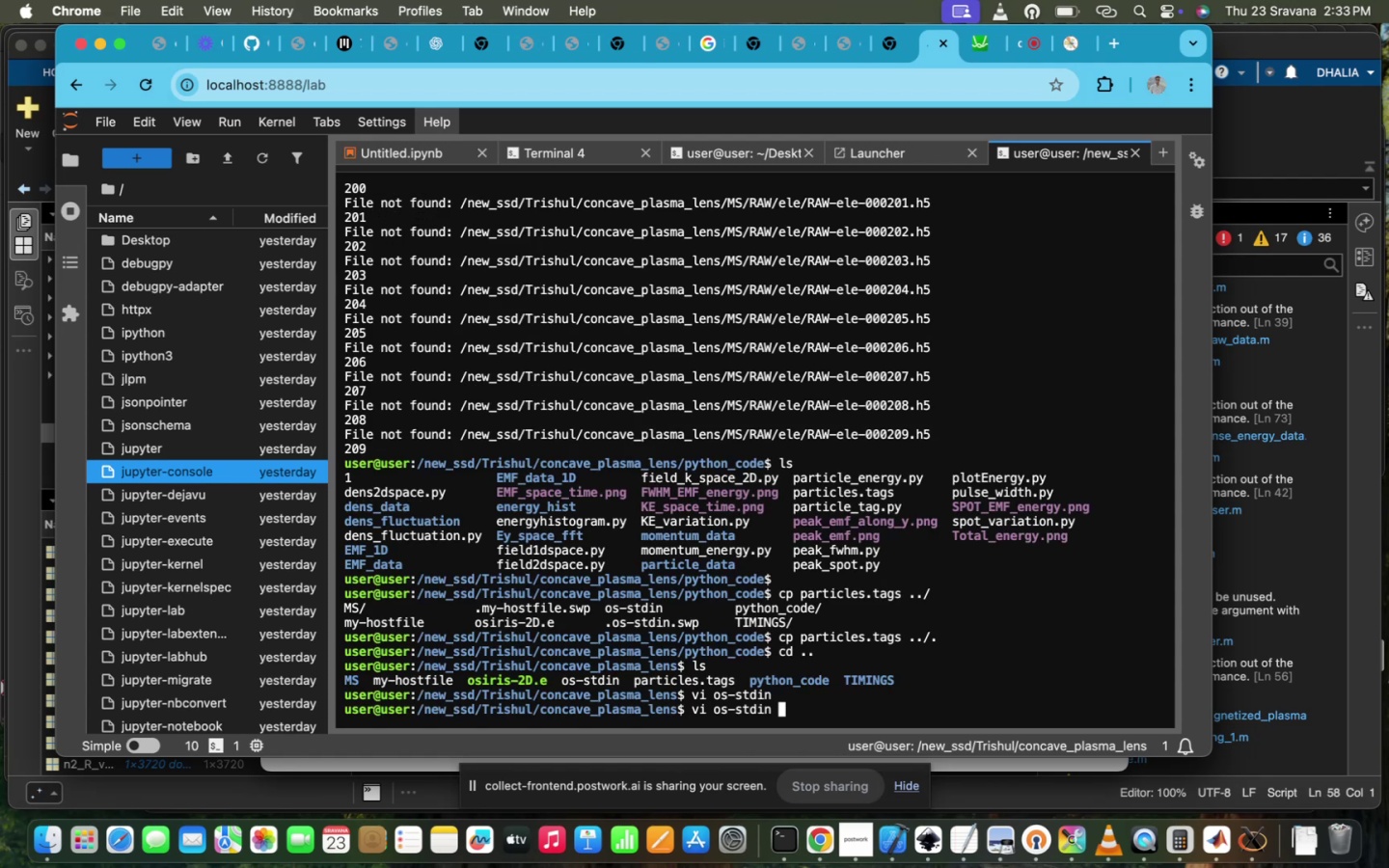 
key(ArrowUp)
 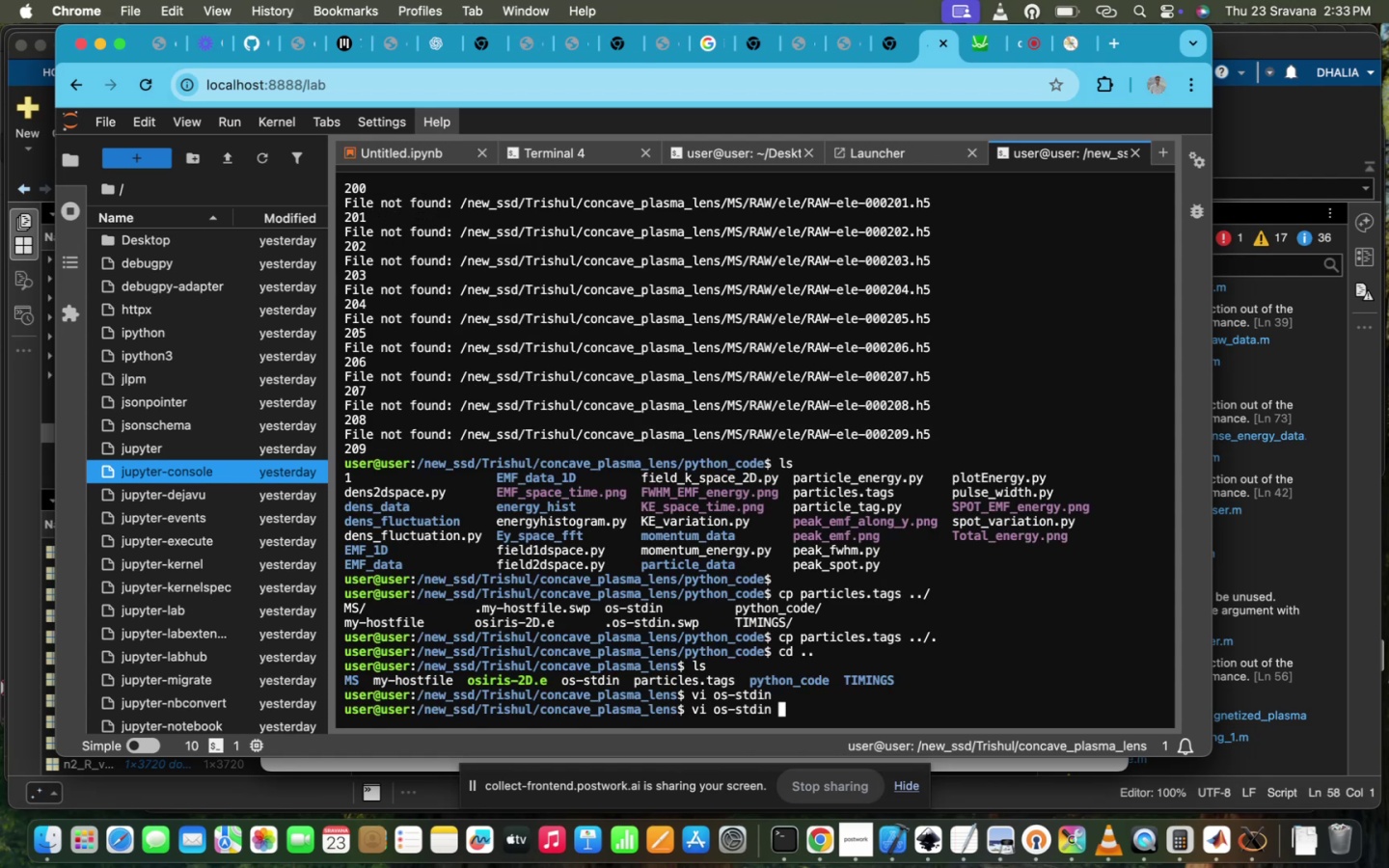 
key(ArrowUp)
 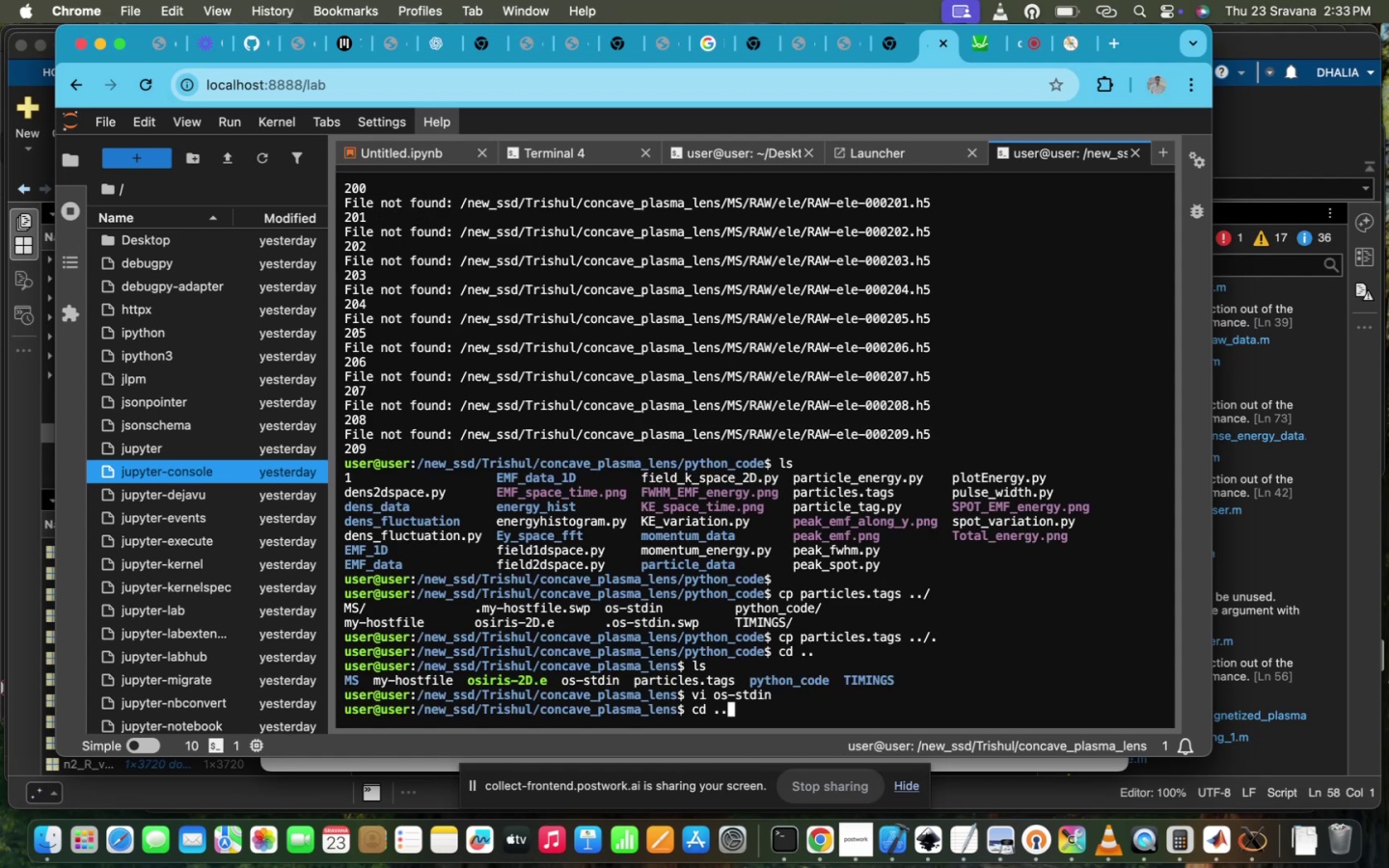 
key(ArrowUp)
 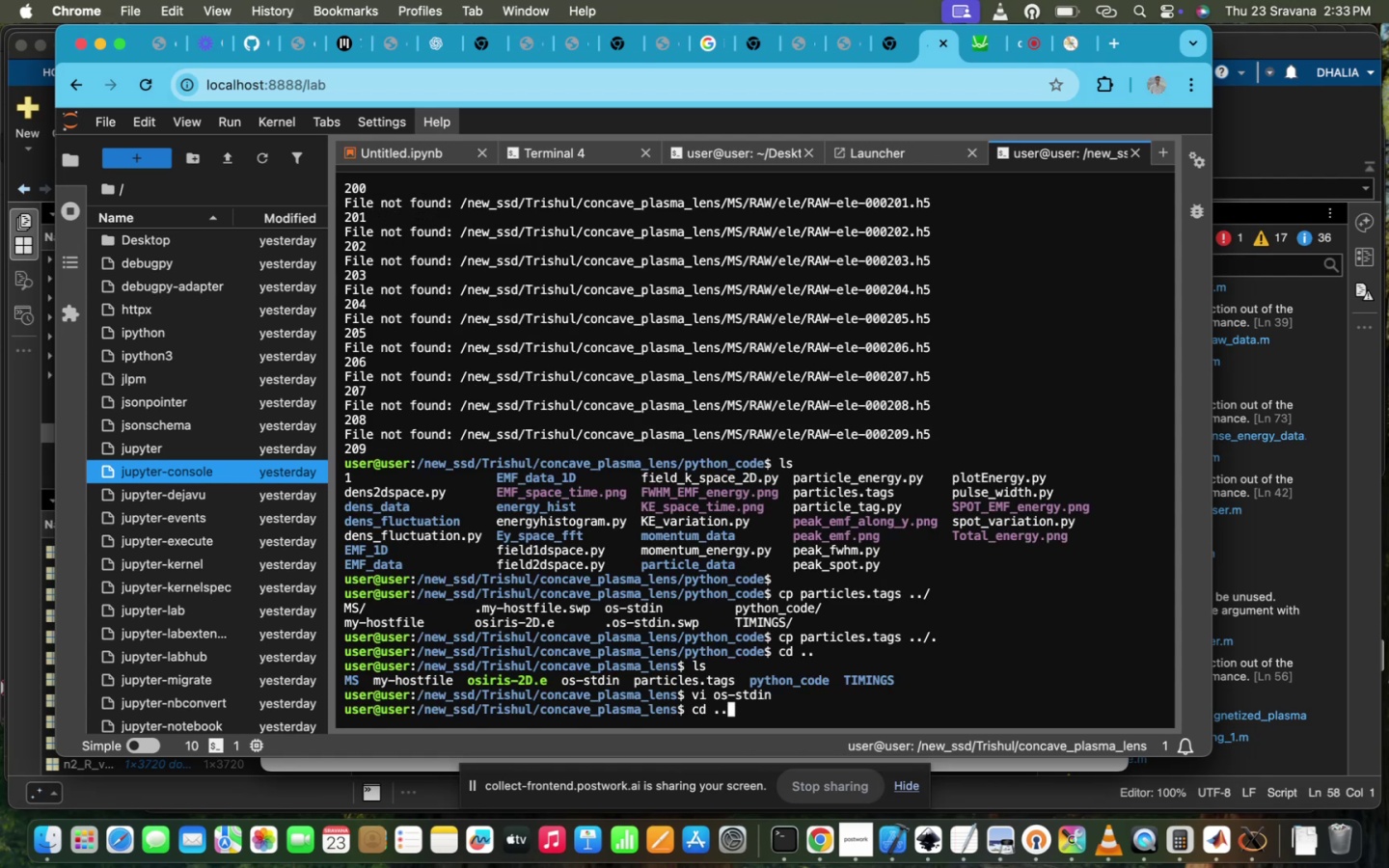 
key(ArrowDown)
 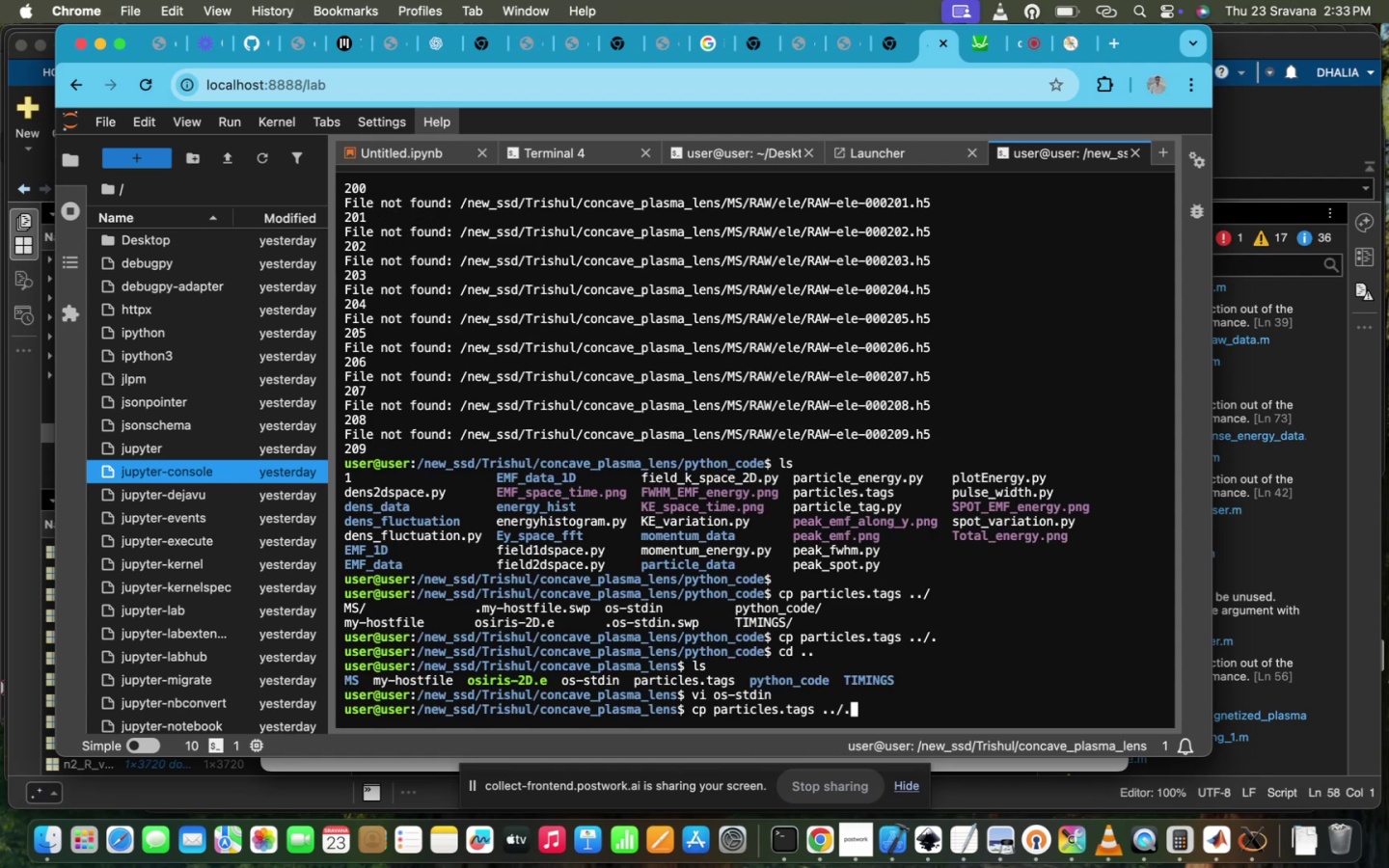 
key(ArrowDown)
 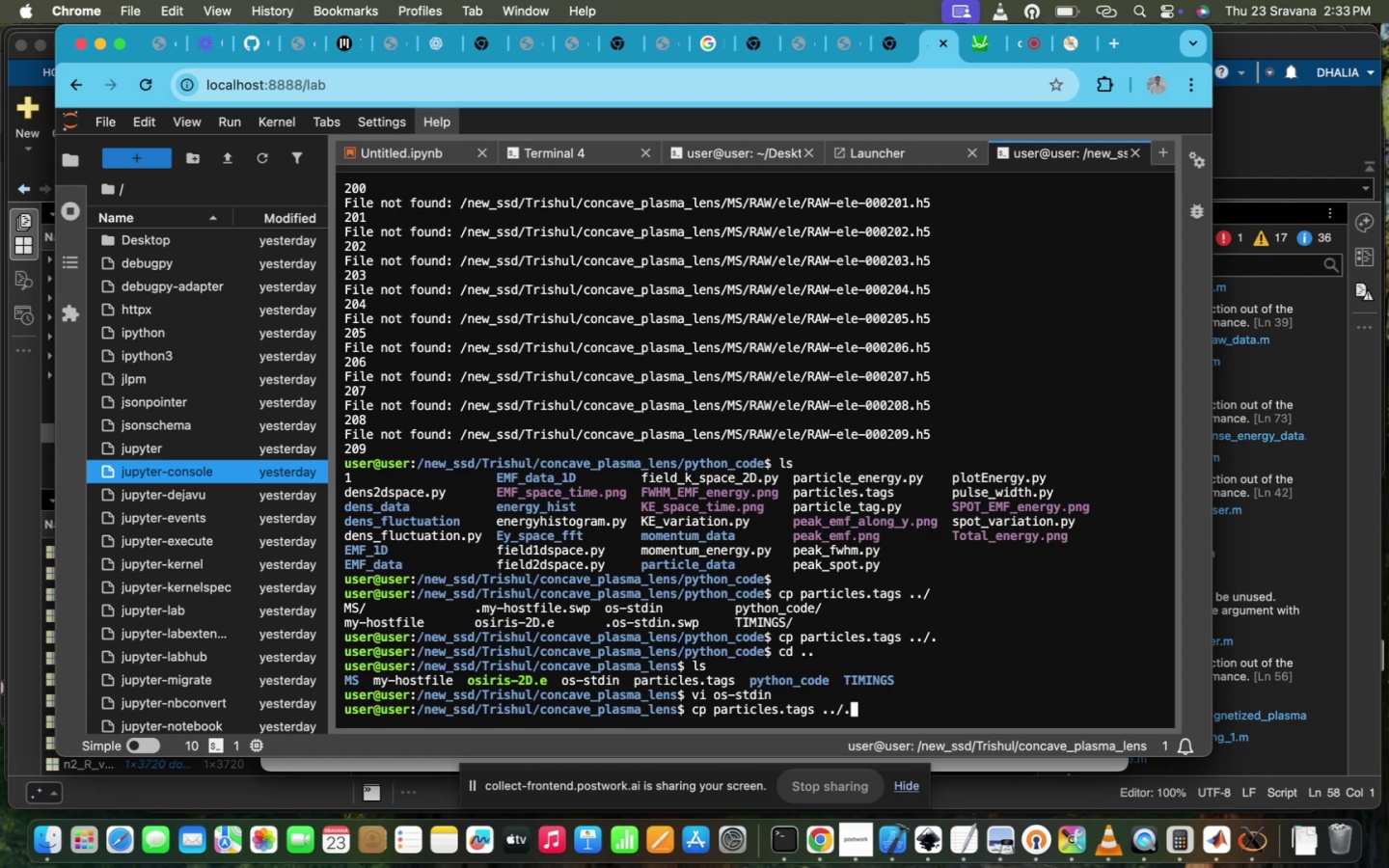 
key(ArrowDown)
 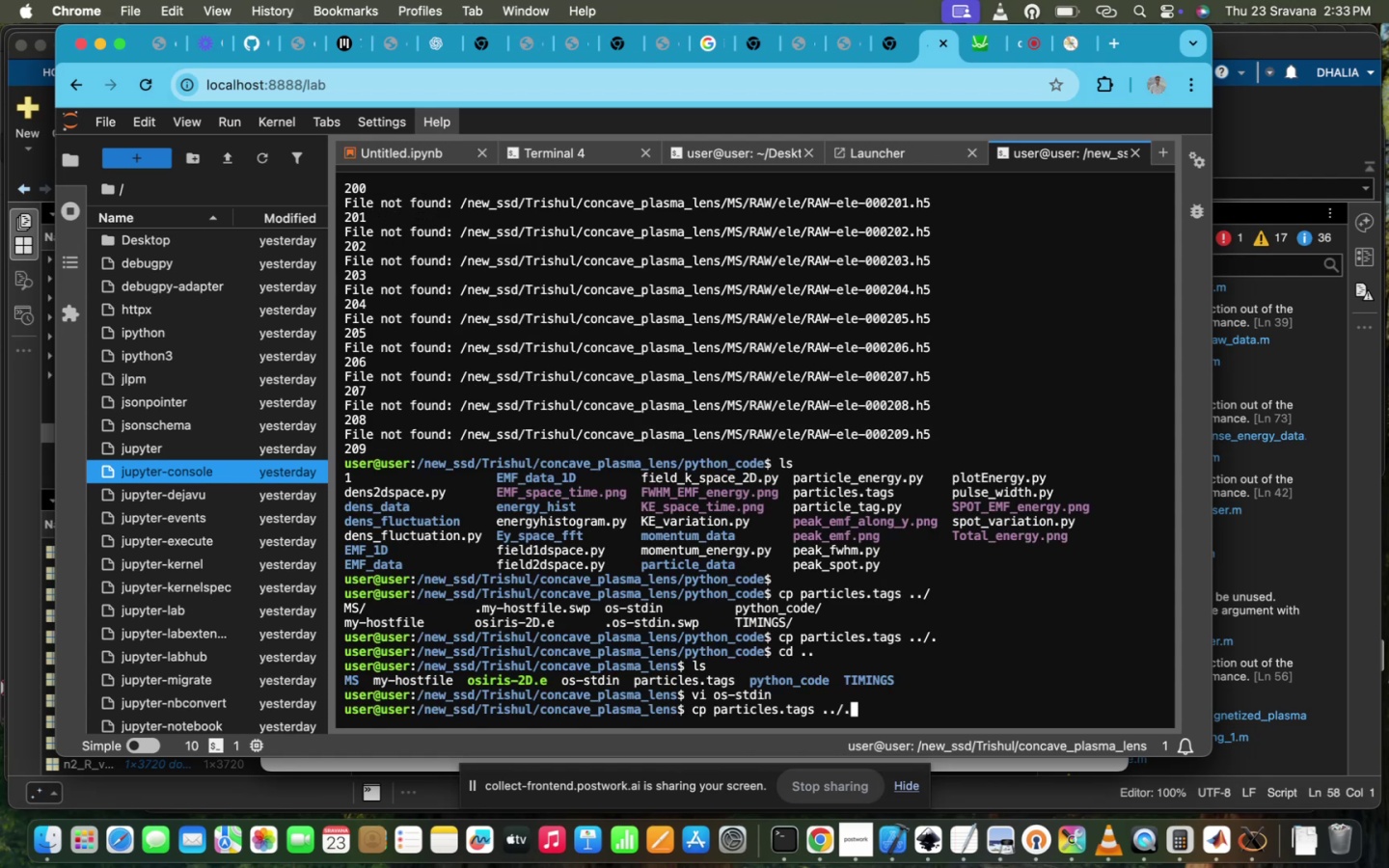 
key(ArrowUp)
 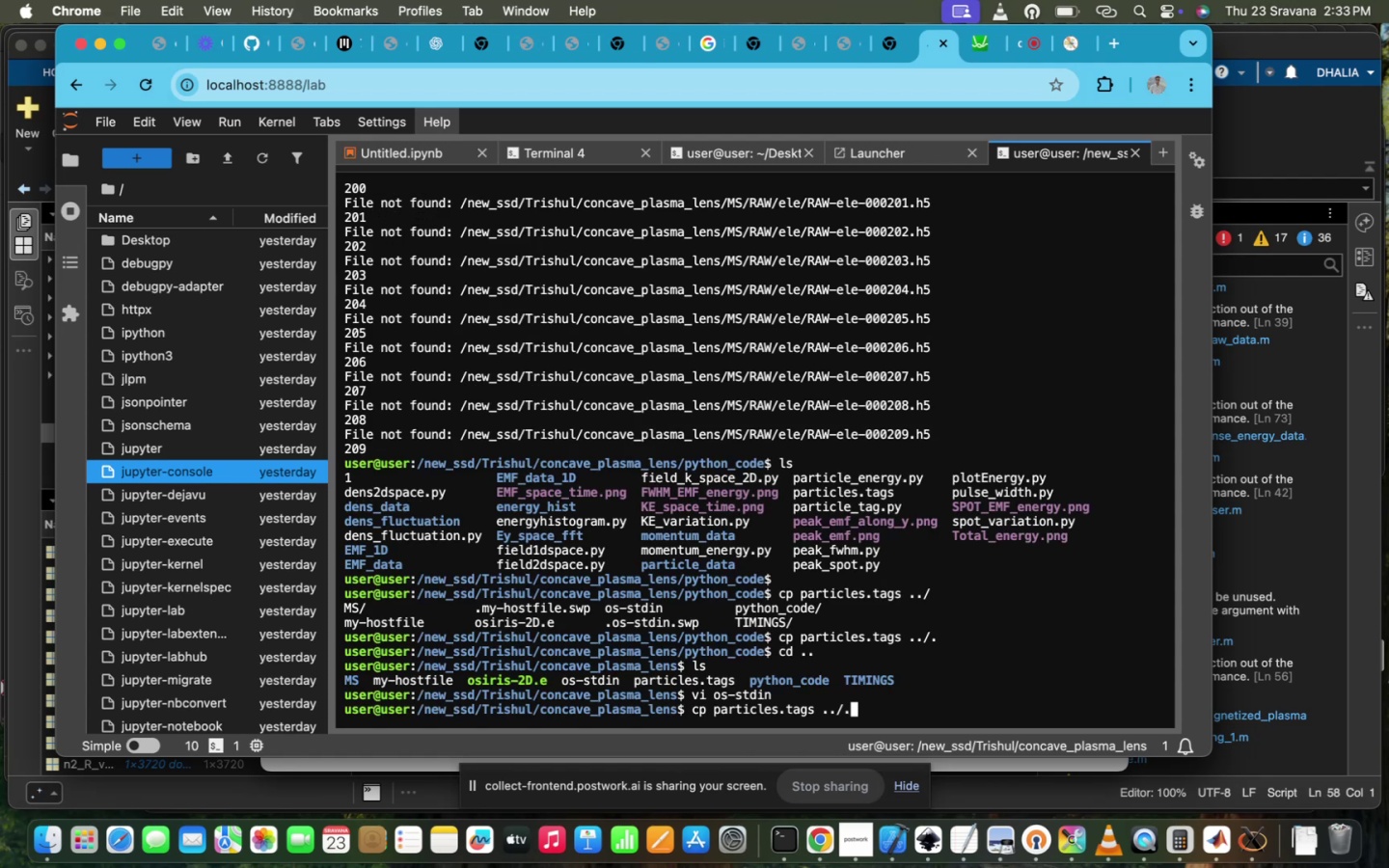 
key(ArrowDown)
 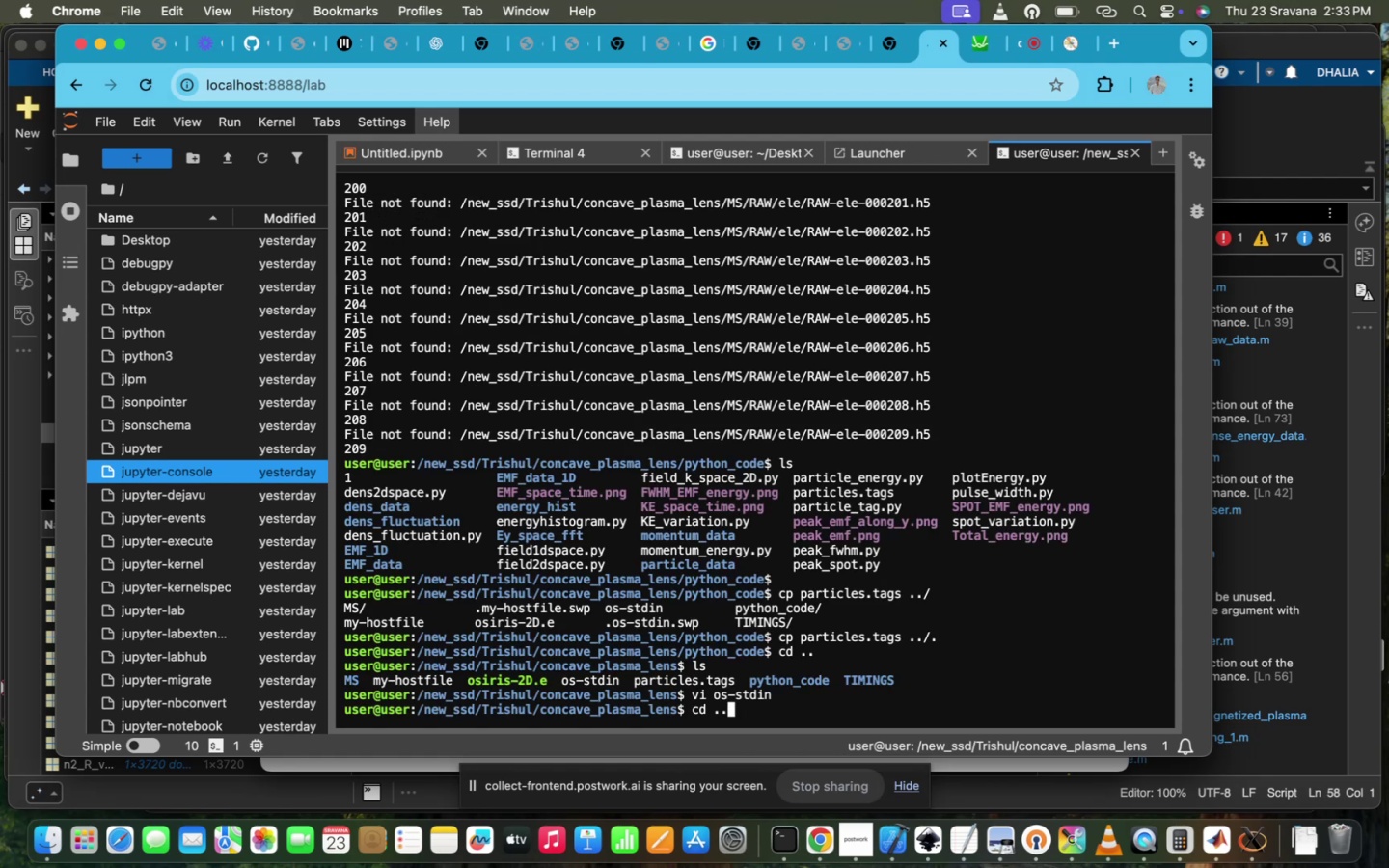 
key(ArrowUp)
 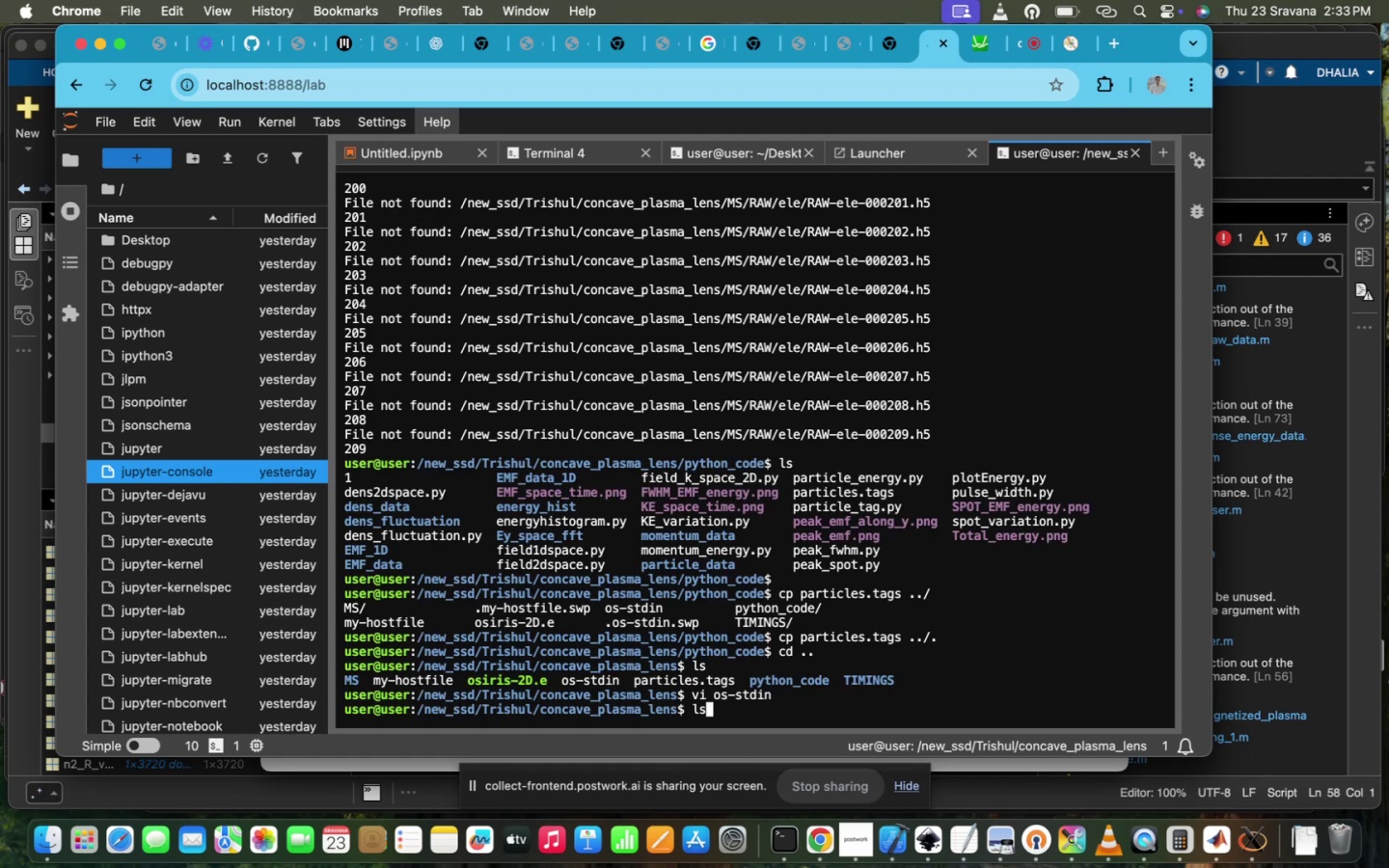 
key(ArrowDown)
 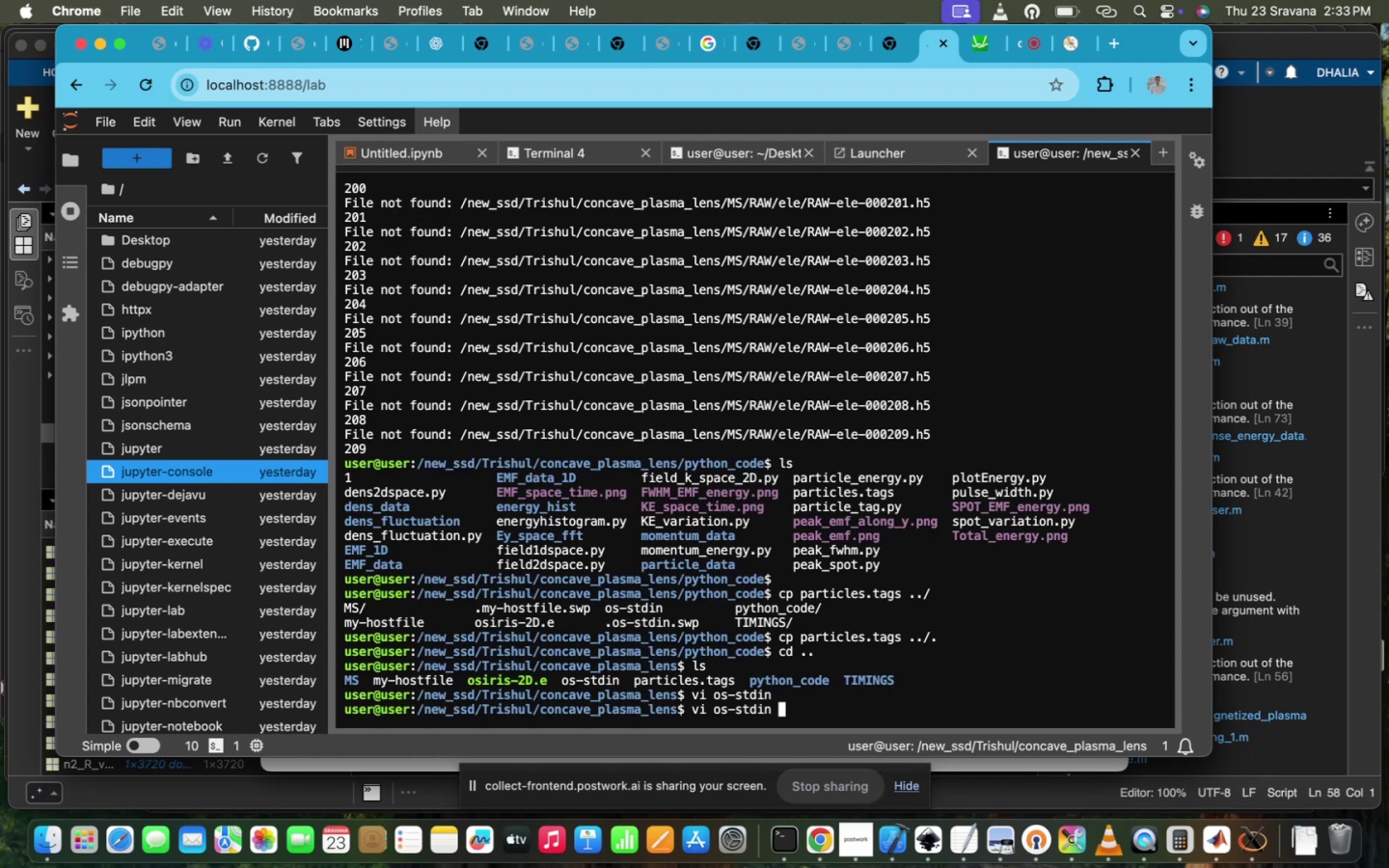 
key(Backspace)
 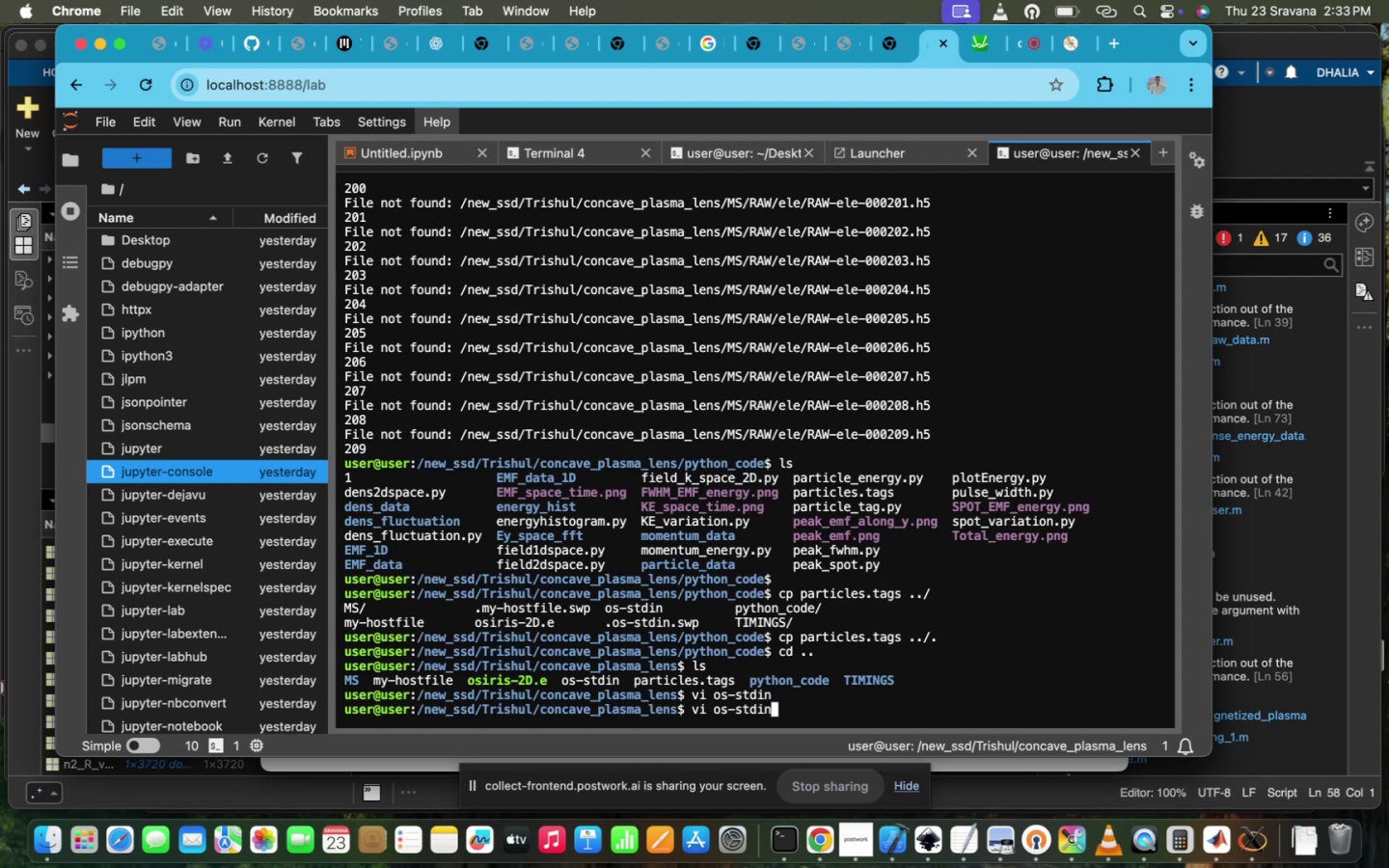 
key(ArrowDown)
 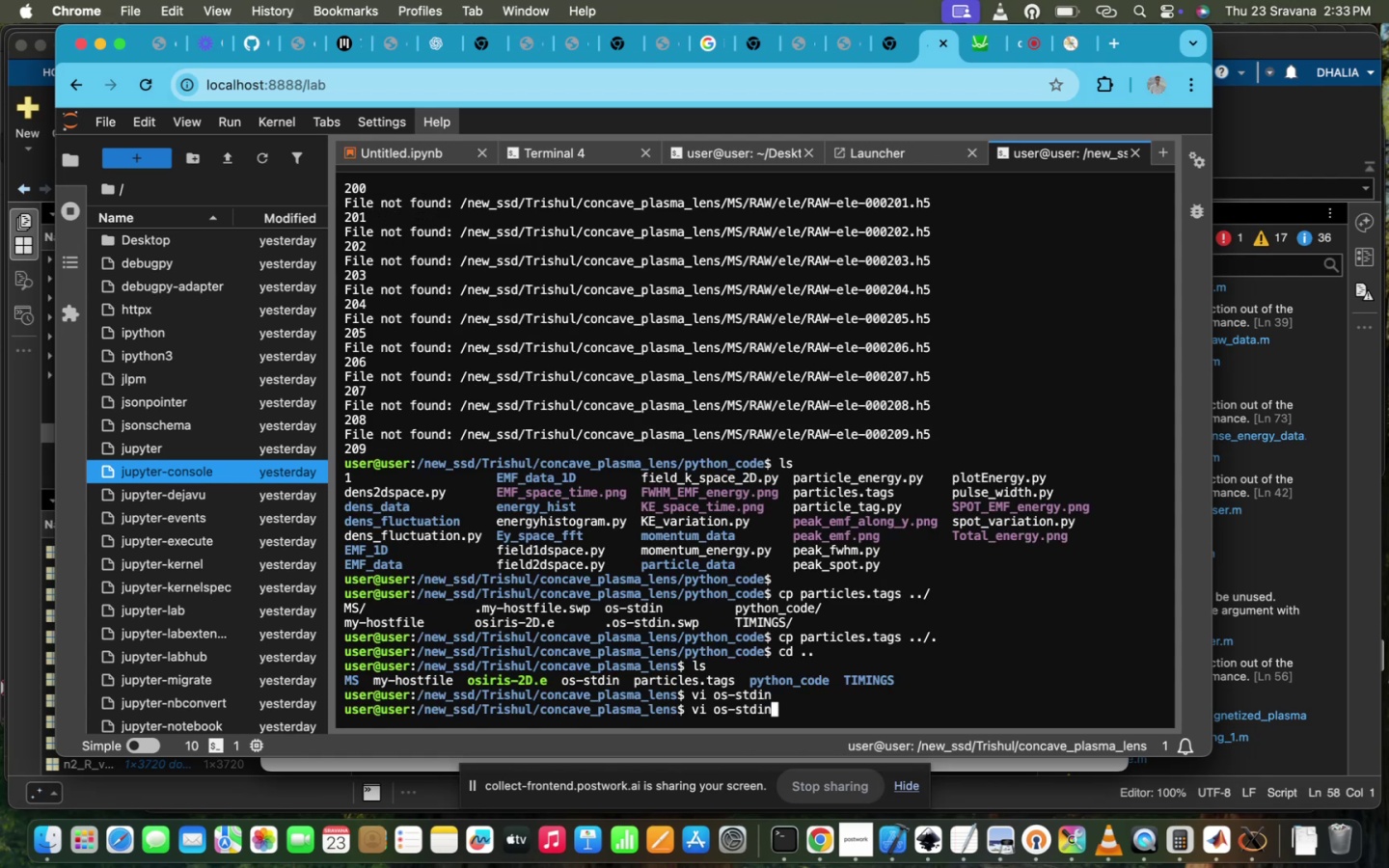 
key(ArrowDown)
 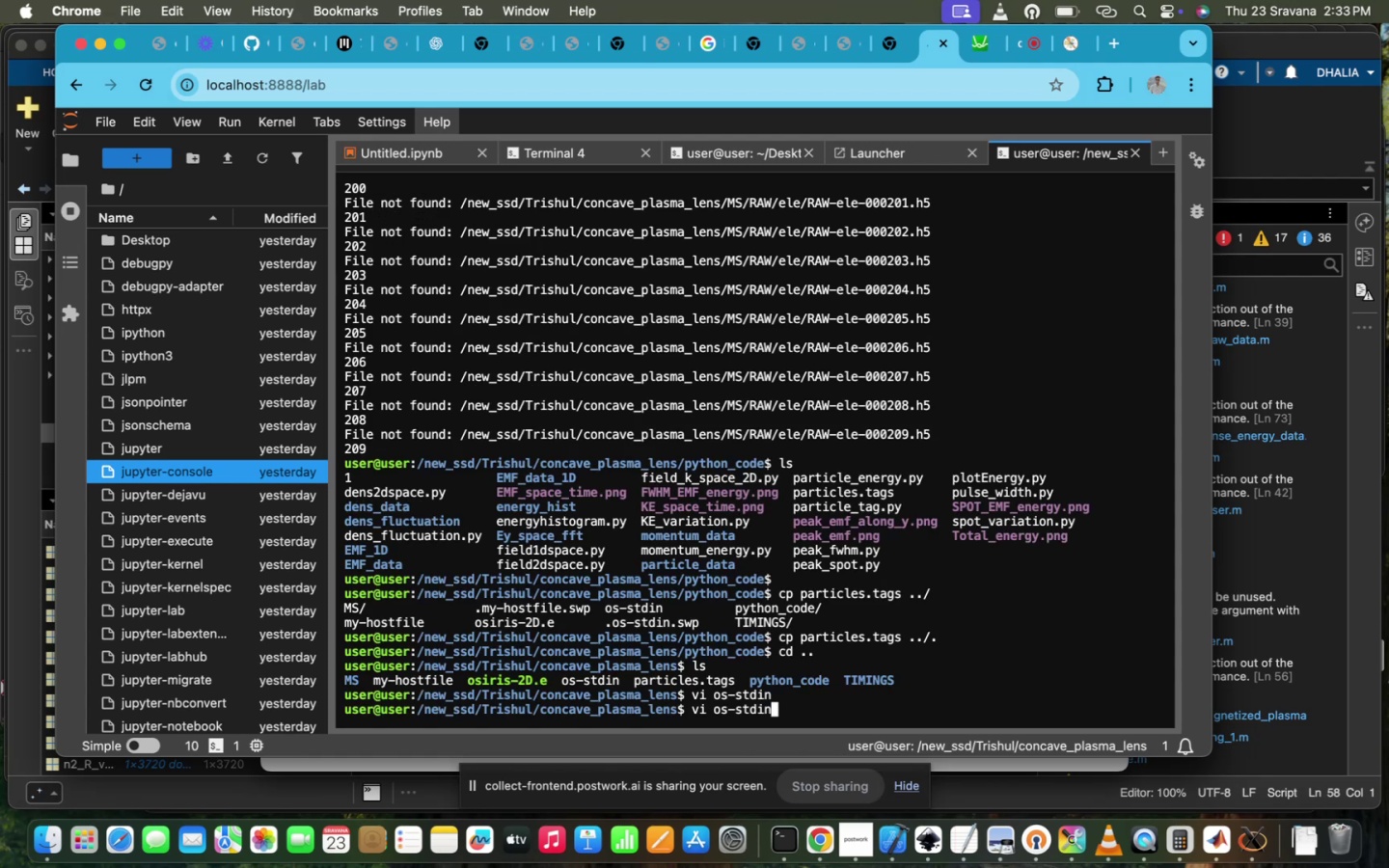 
key(ArrowDown)
 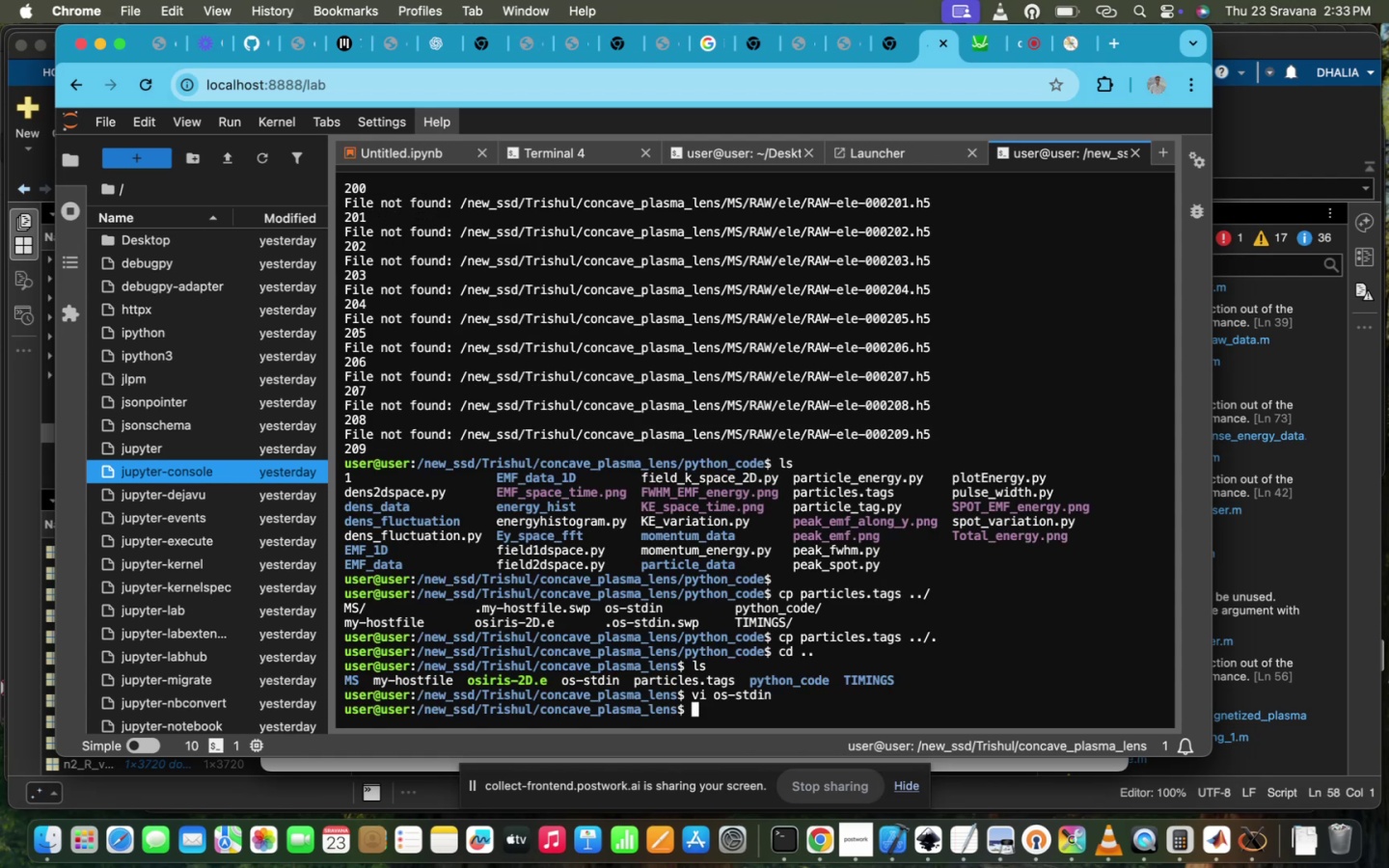 
key(ArrowDown)
 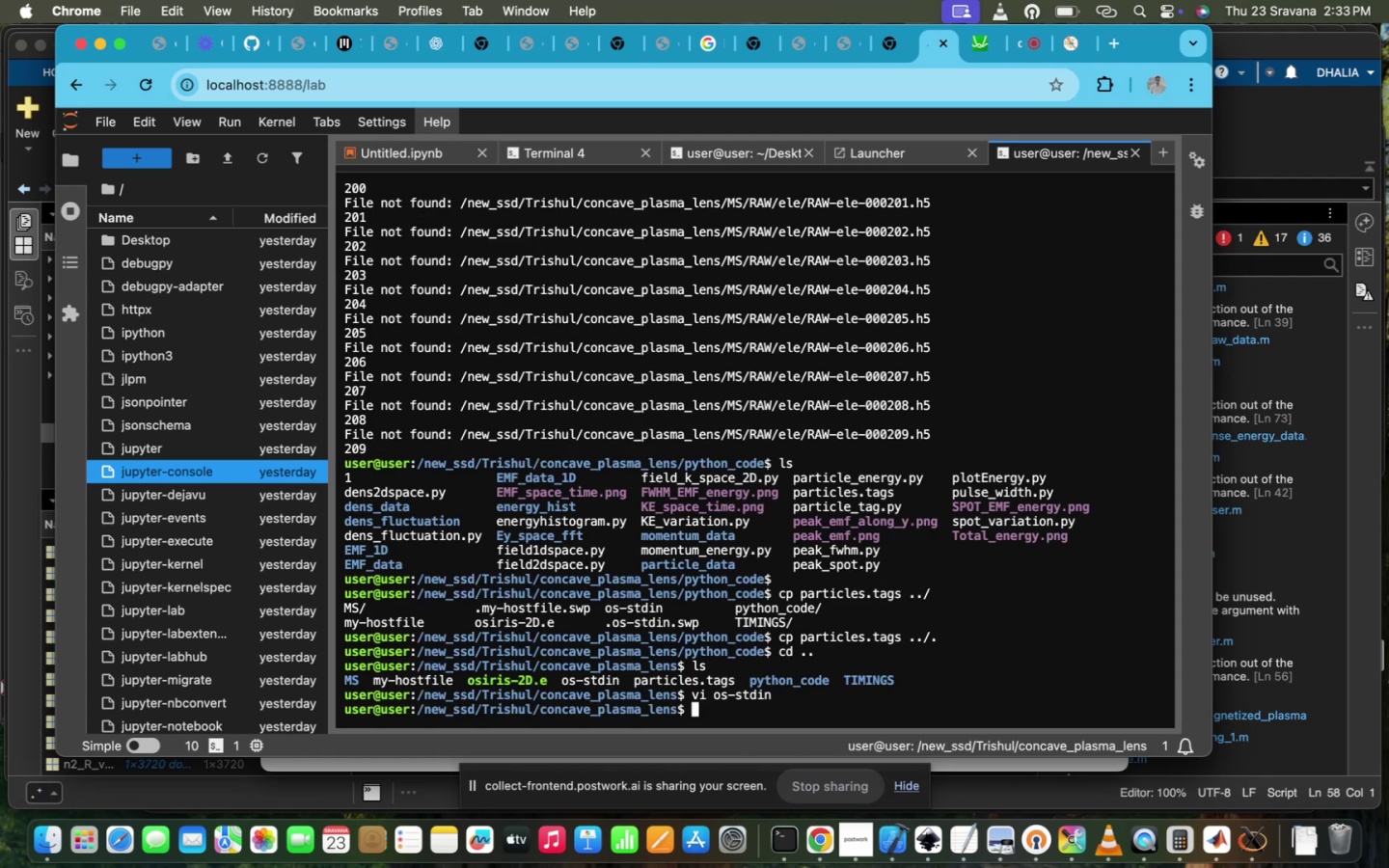 
type(tmux a -t r)
key(Backspace)
type(trisu)
key(Backspace)
type(hul)
 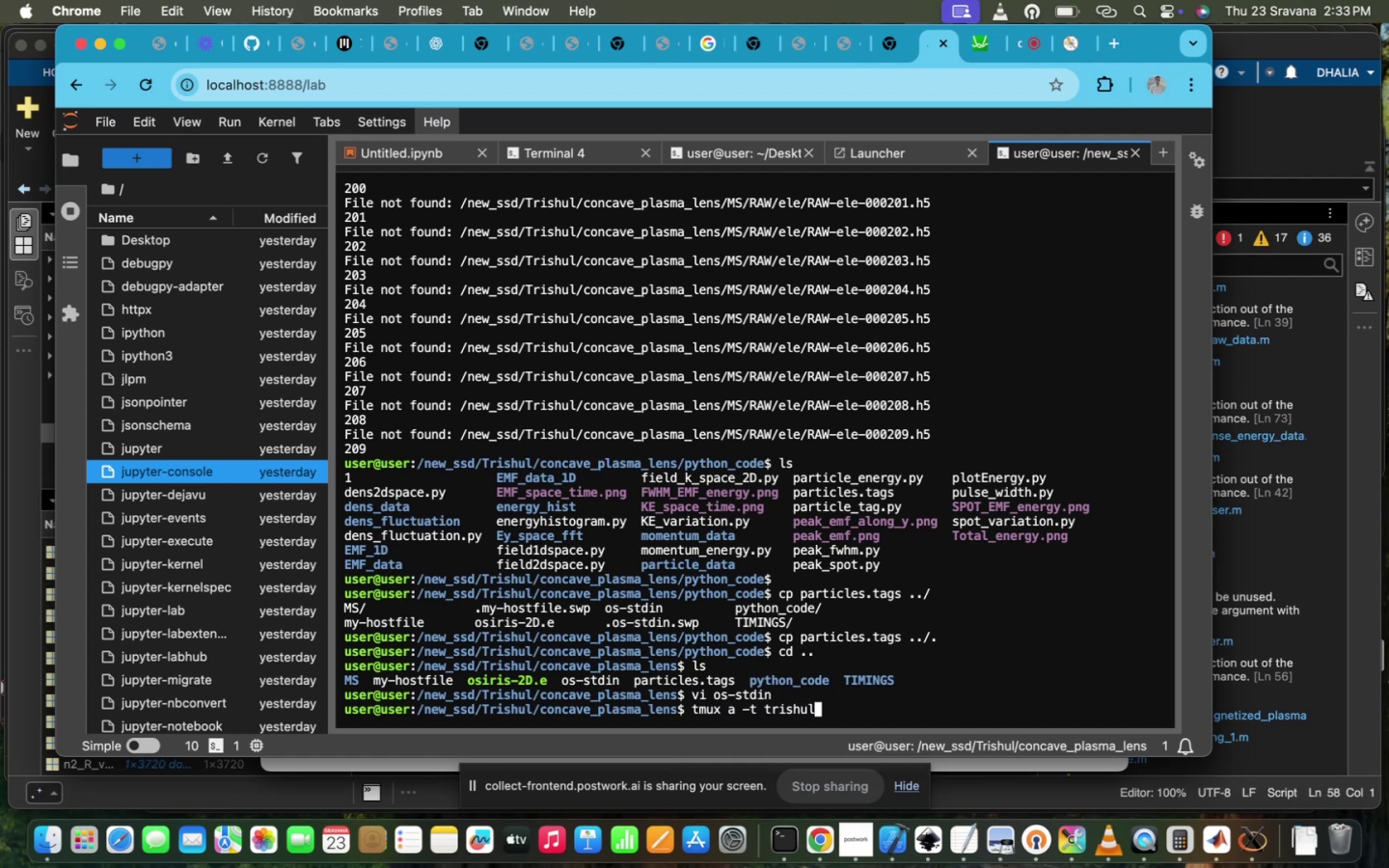 
key(Enter)
 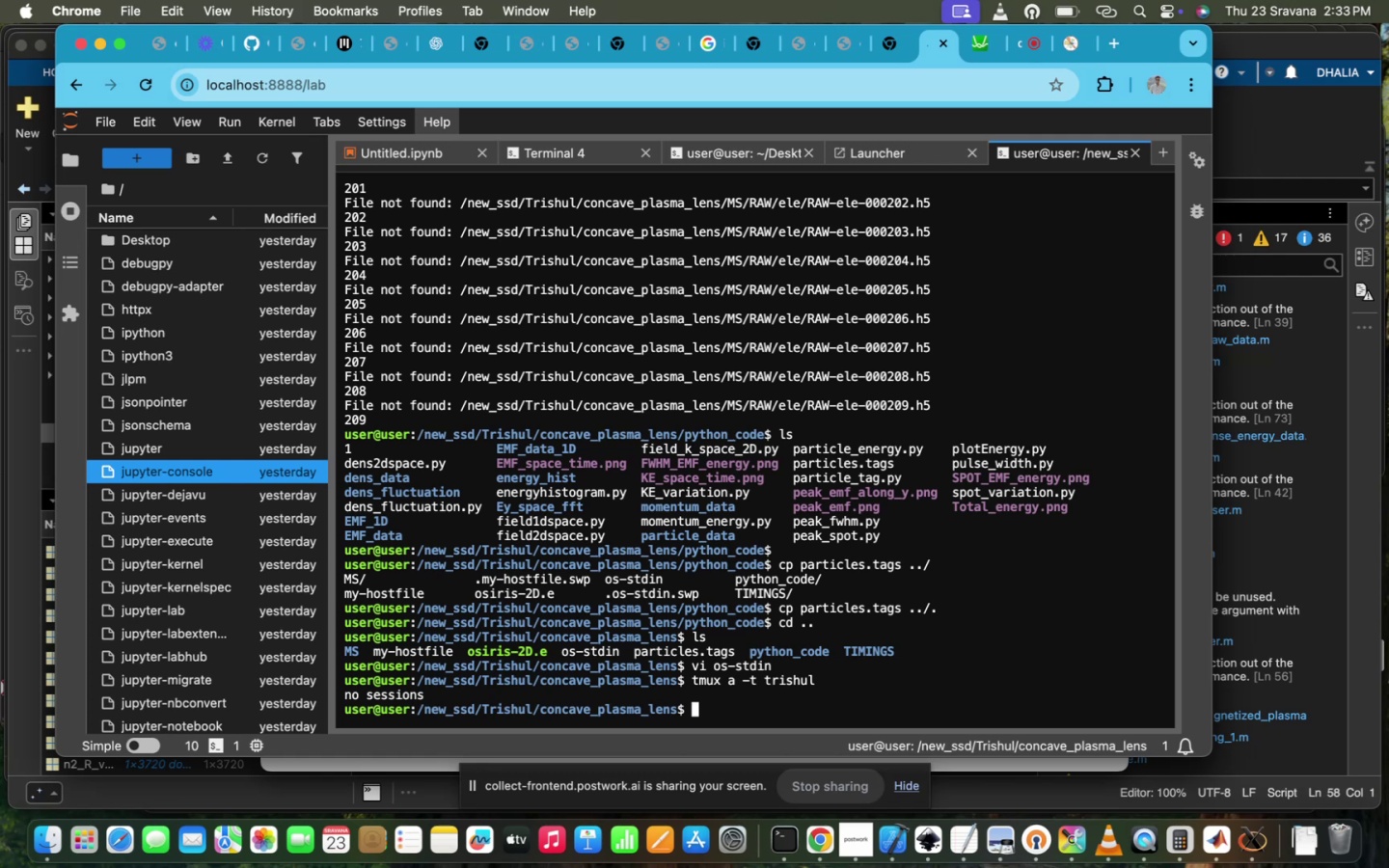 
key(ArrowUp)
 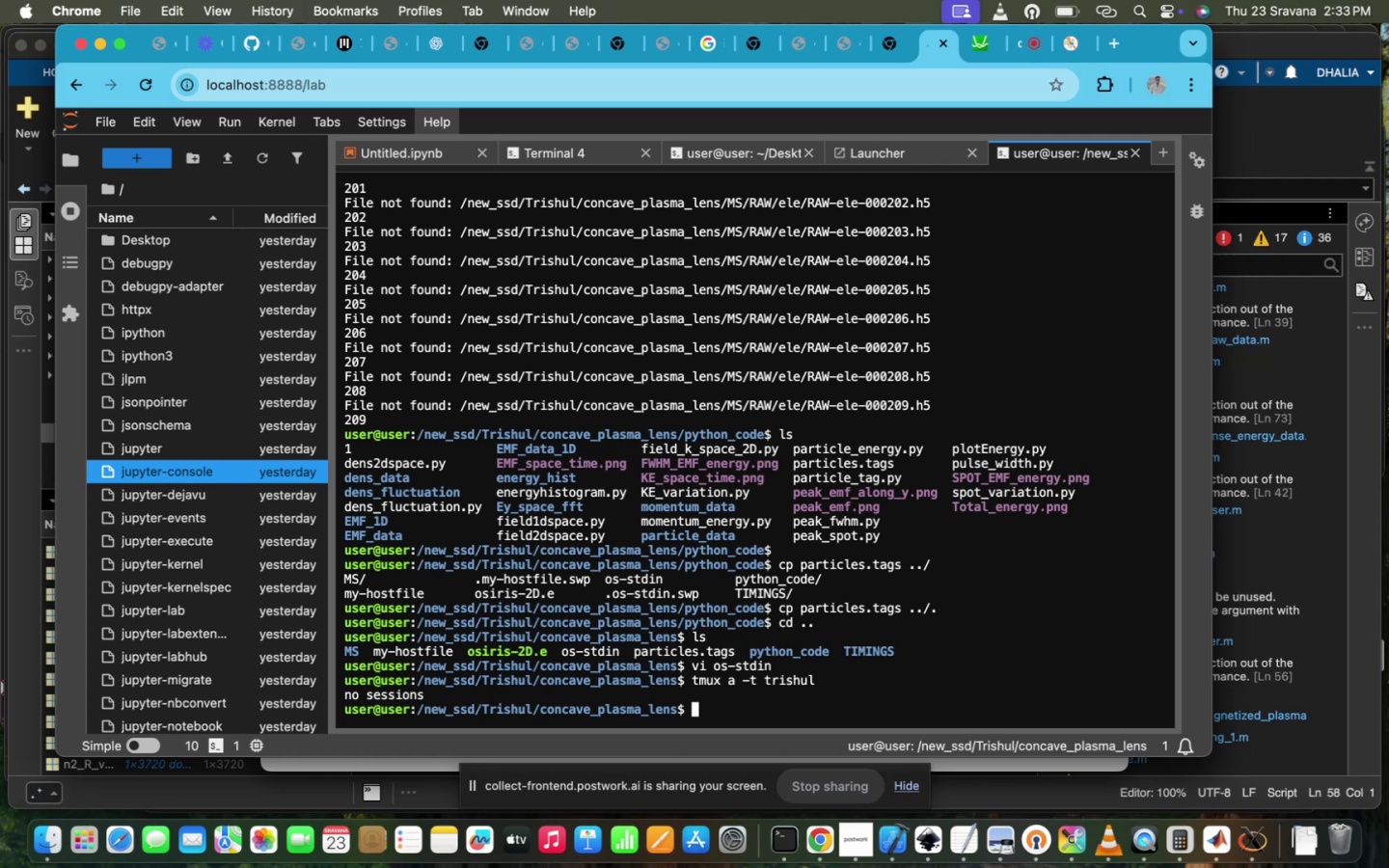 
key(ArrowLeft)
 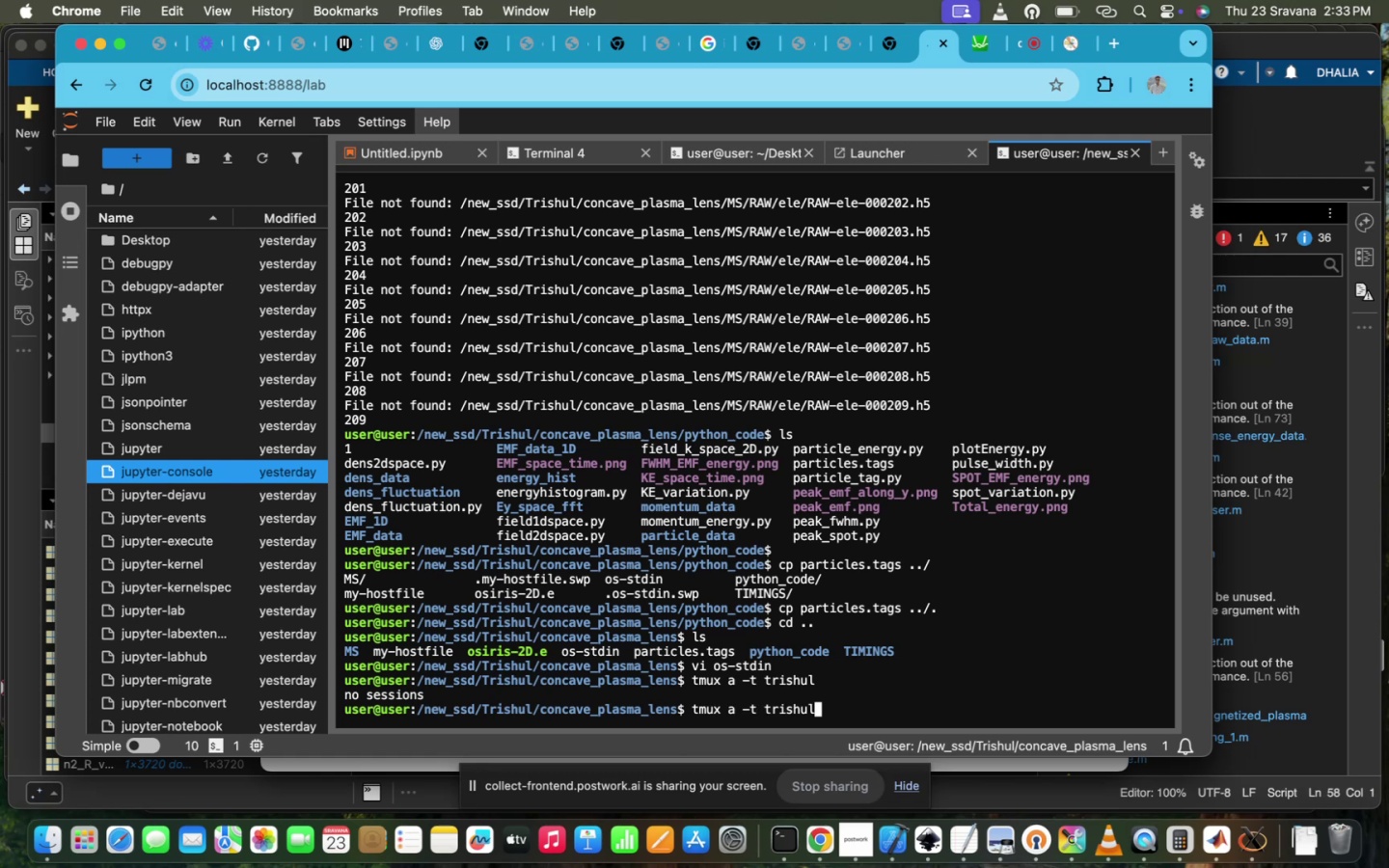 
key(ArrowLeft)
 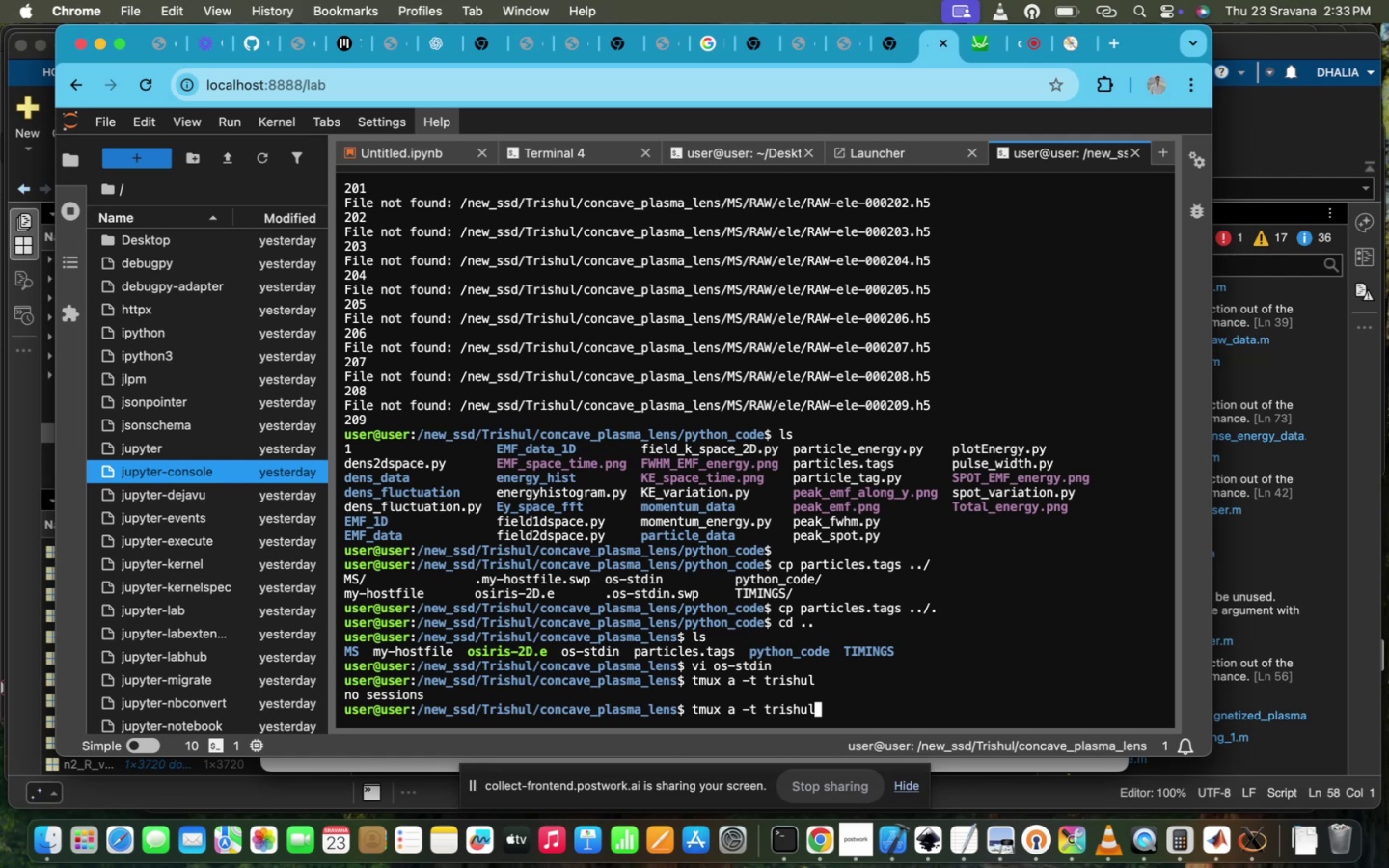 
key(ArrowLeft)
 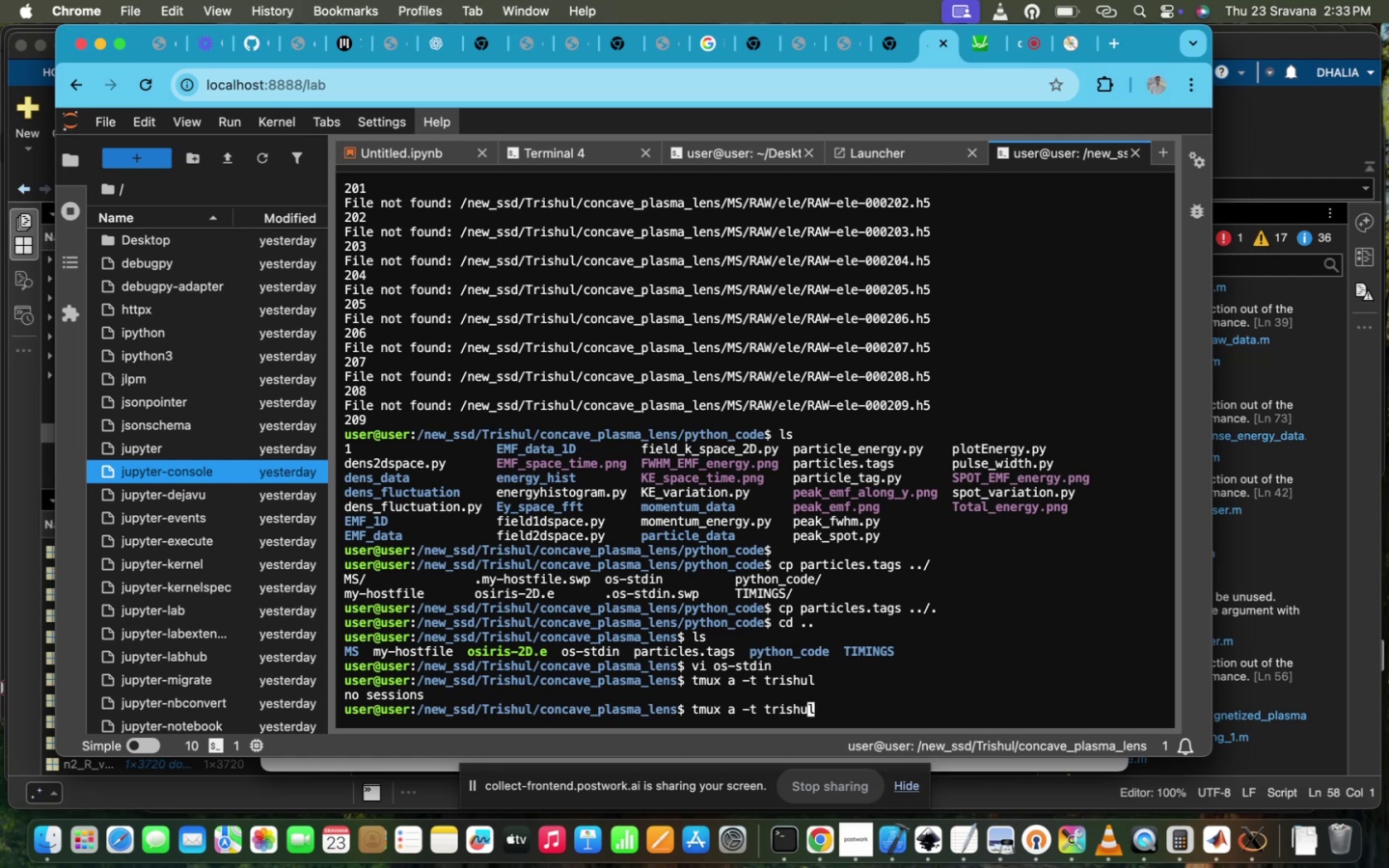 
key(ArrowLeft)
 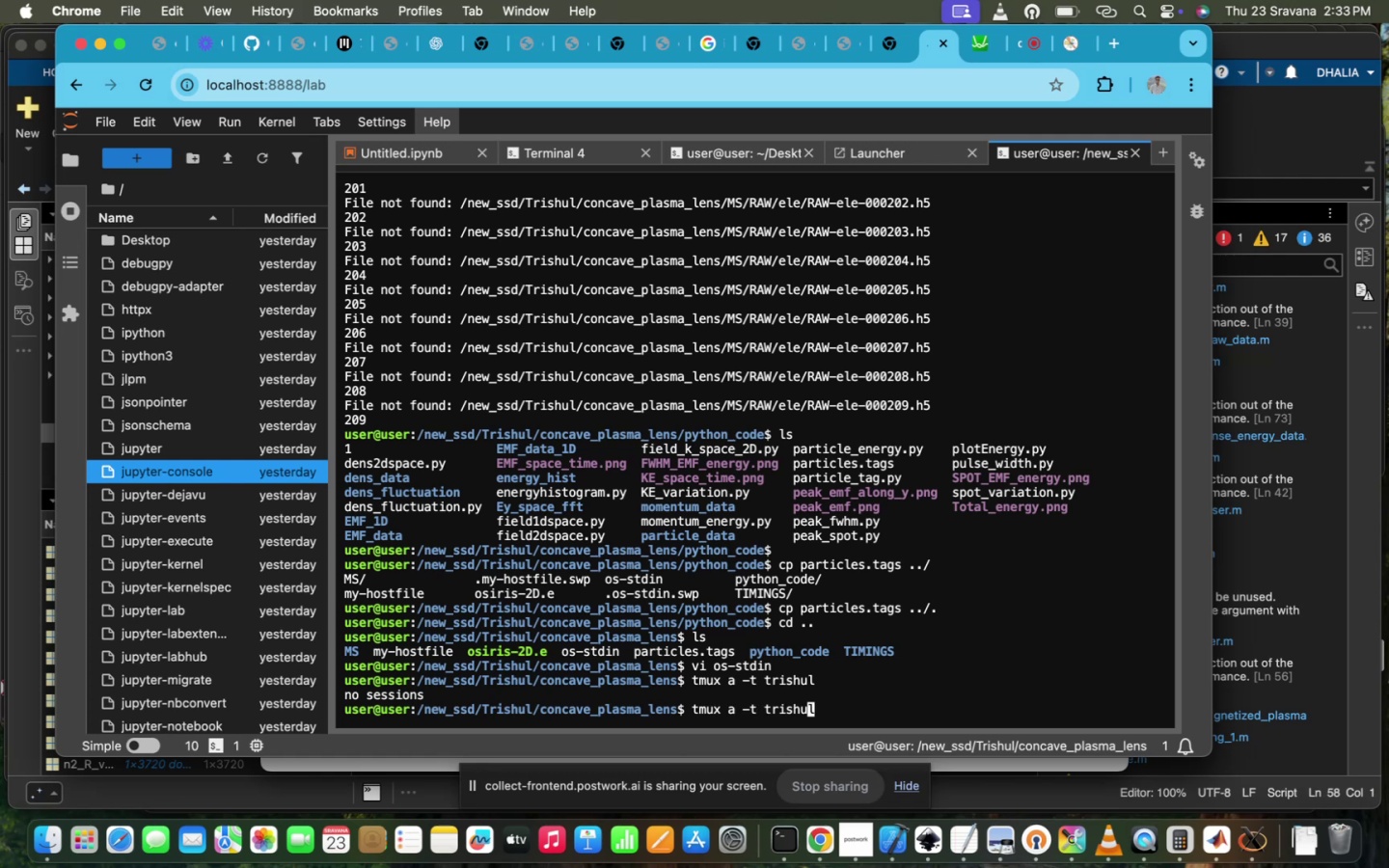 
key(ArrowLeft)
 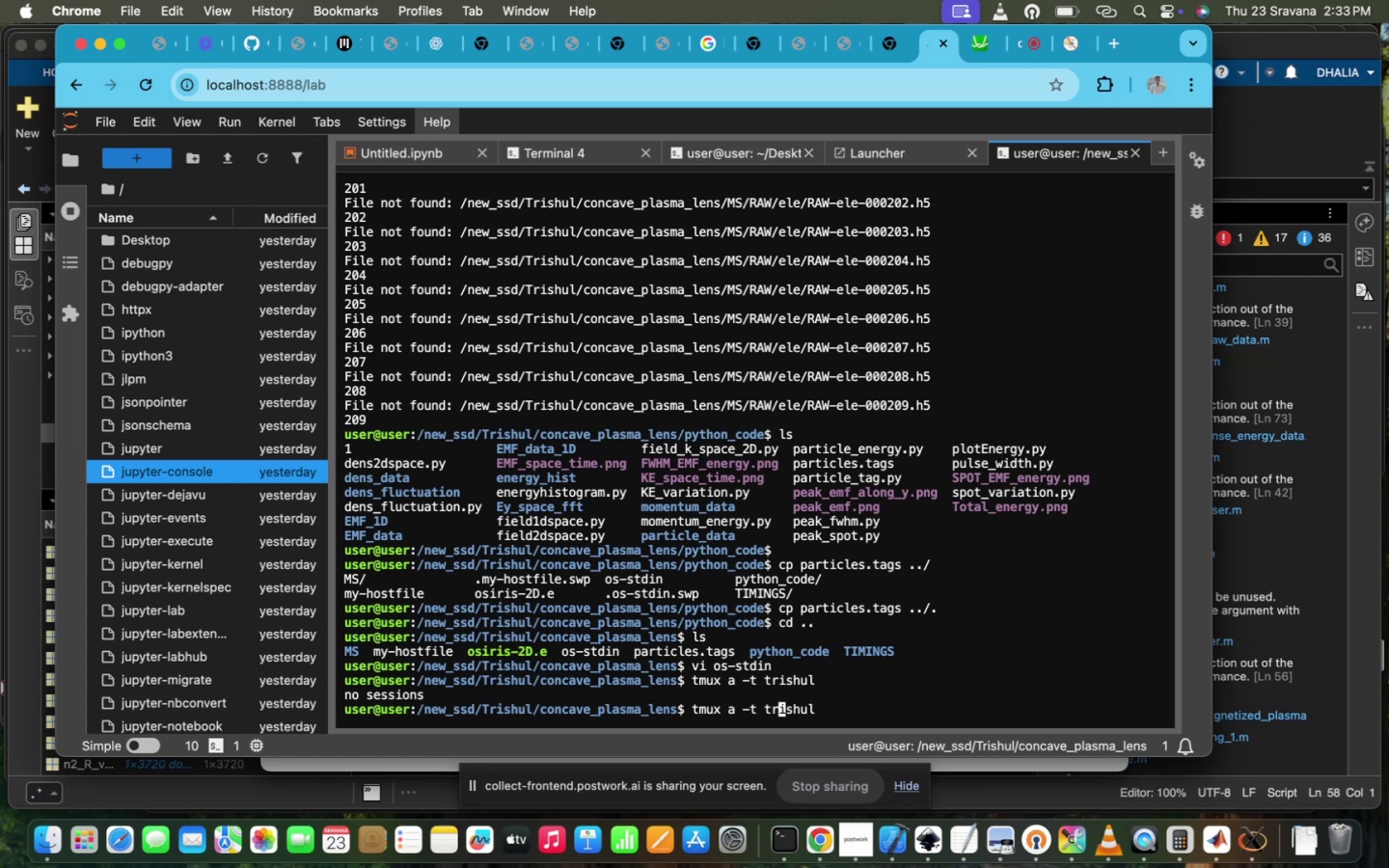 
wait(6.12)
 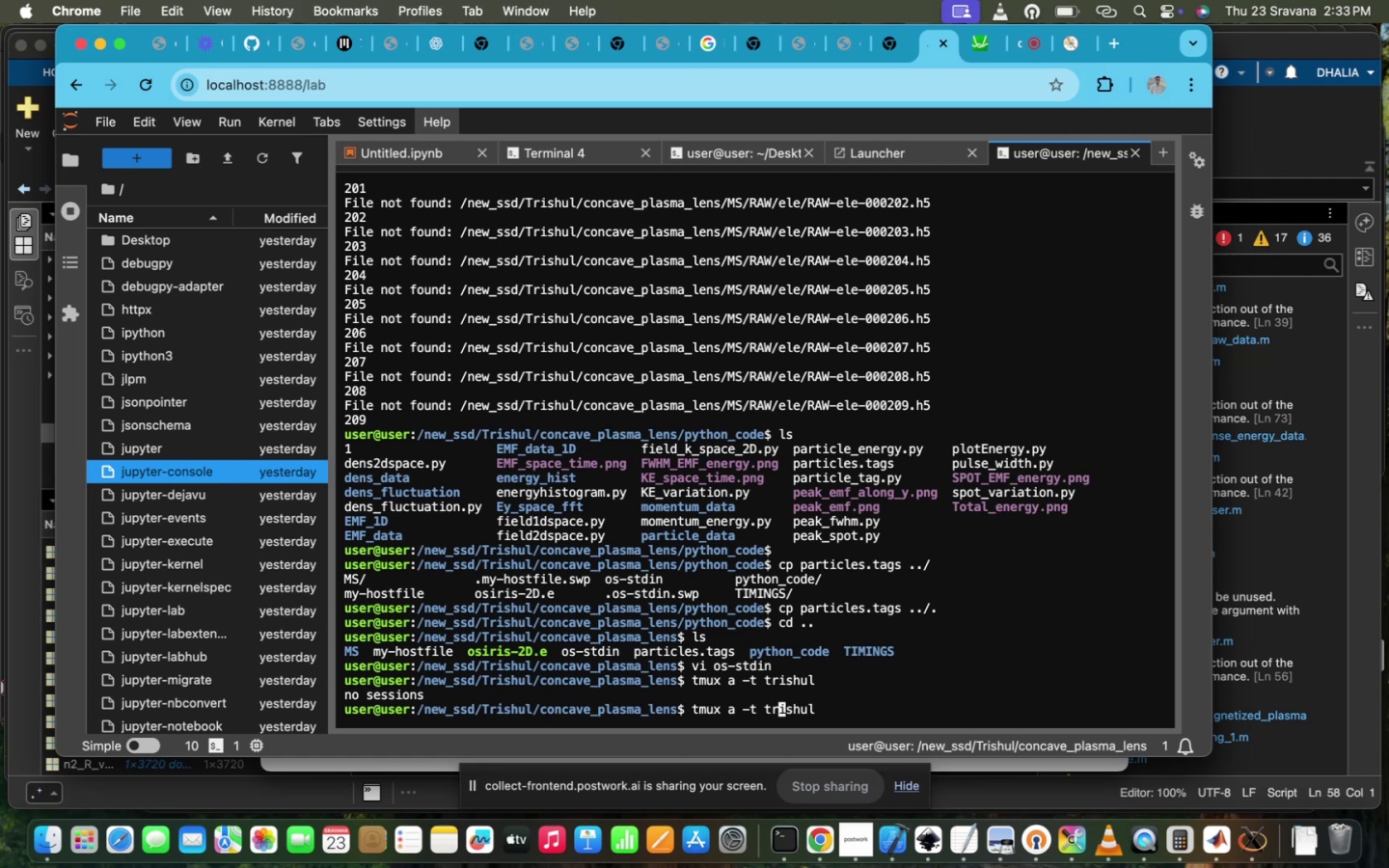 
key(ArrowLeft)
 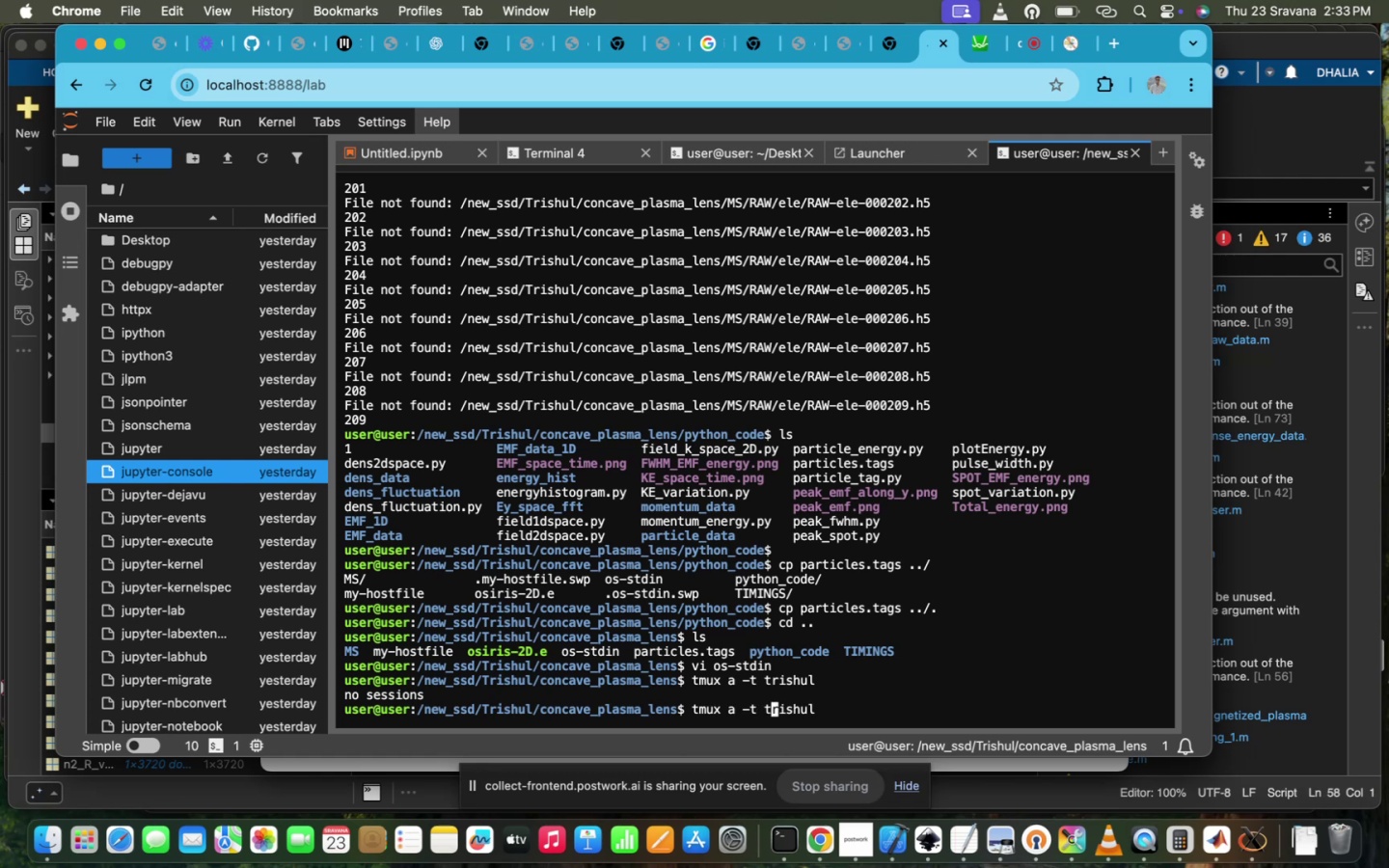 
key(ArrowLeft)
 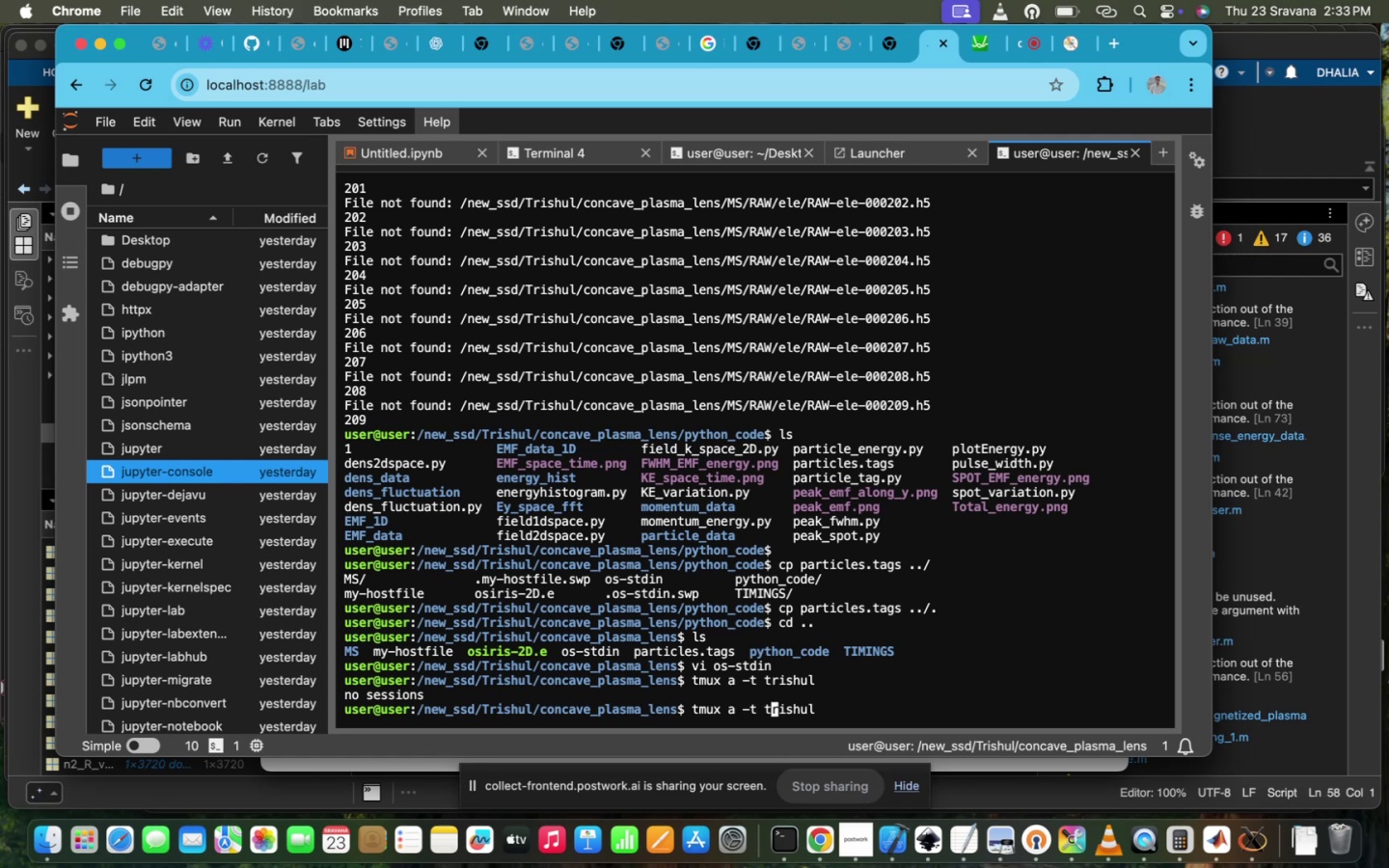 
key(ArrowLeft)
 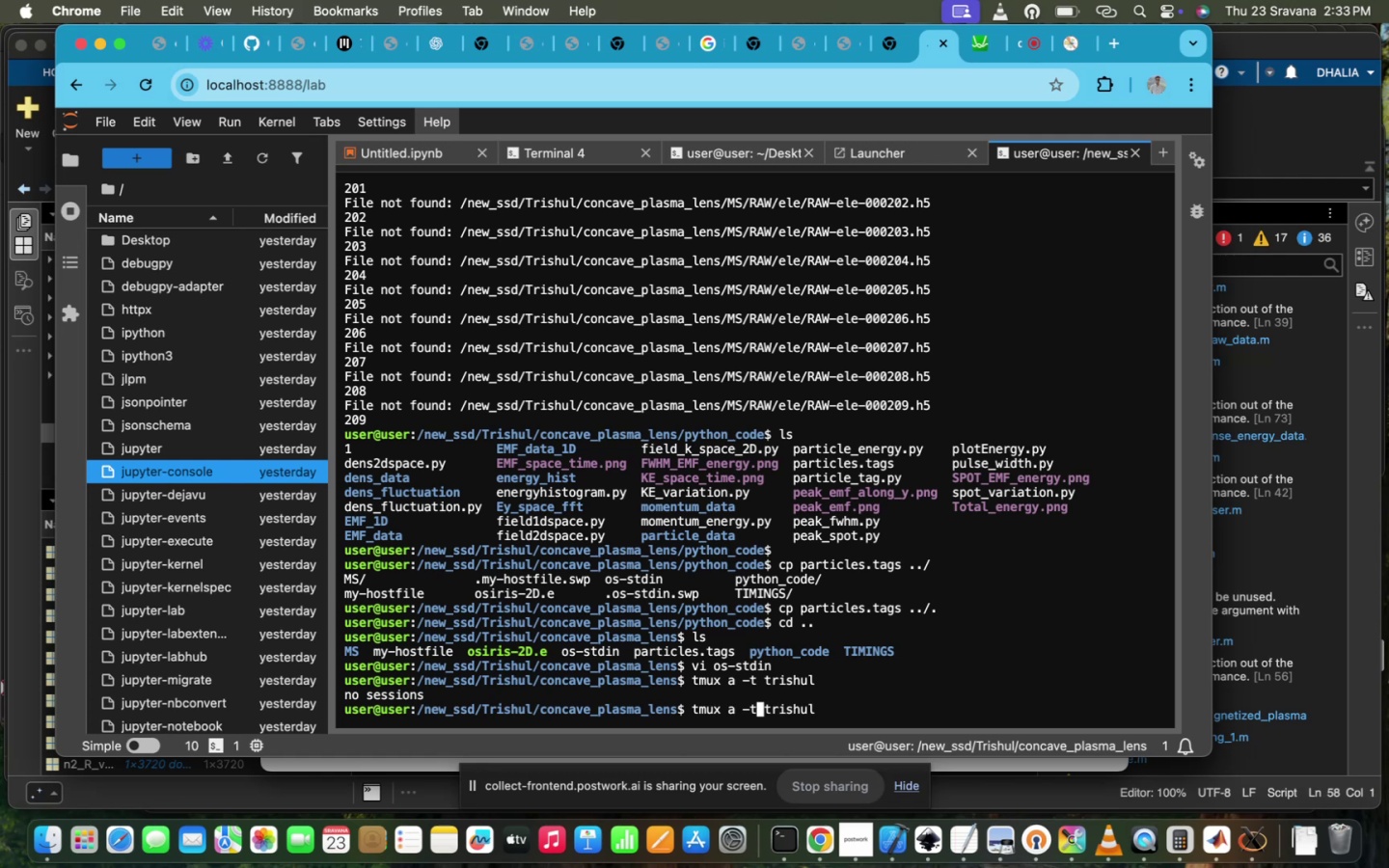 
key(Backspace)
key(Backspace)
key(Backspace)
key(Backspace)
key(Backspace)
type(nw)
key(Backspace)
key(Backspace)
type( new -s)
 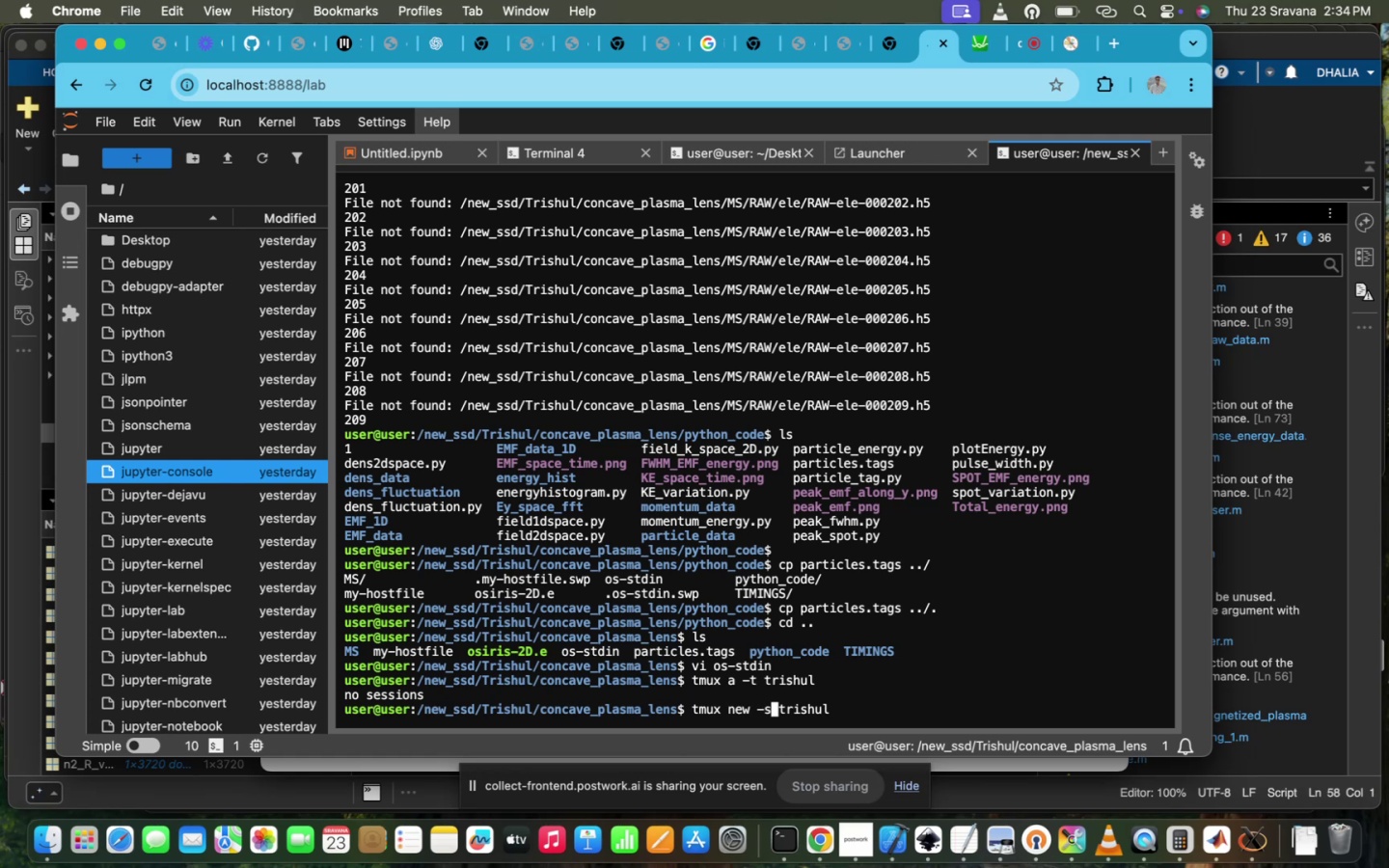 
key(Enter)
 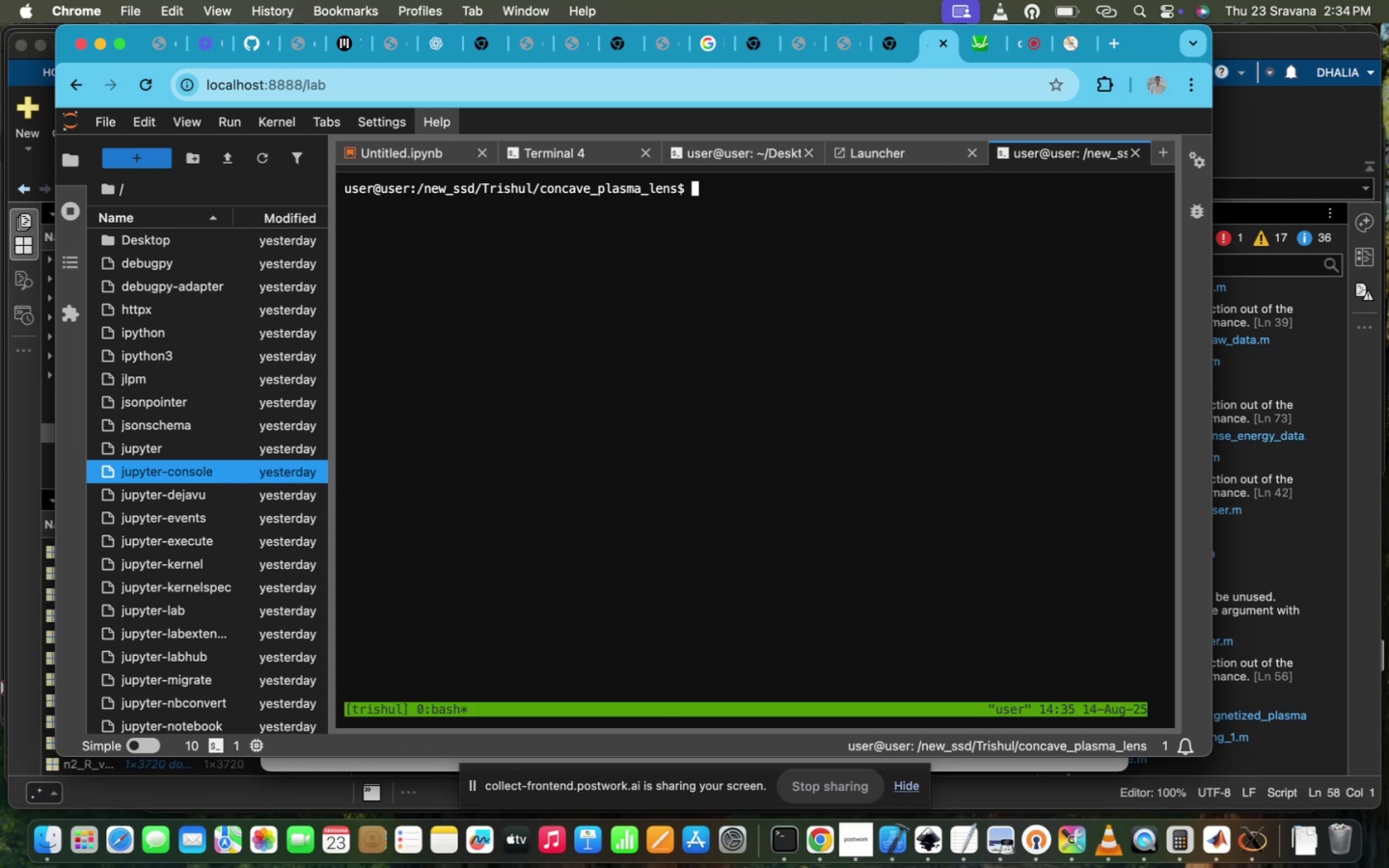 
type(modu)
key(Tab)
type( loa)
key(Tab)
type(a)
key(Tab)
key(Backspace)
type(o)
key(Tab)
type(ss)
key(Tab)
key(Backspace)
type(i)
key(Tab)
type(-)
key(Tab)
type(op)
key(Tab)
type(3)
key(Tab)
 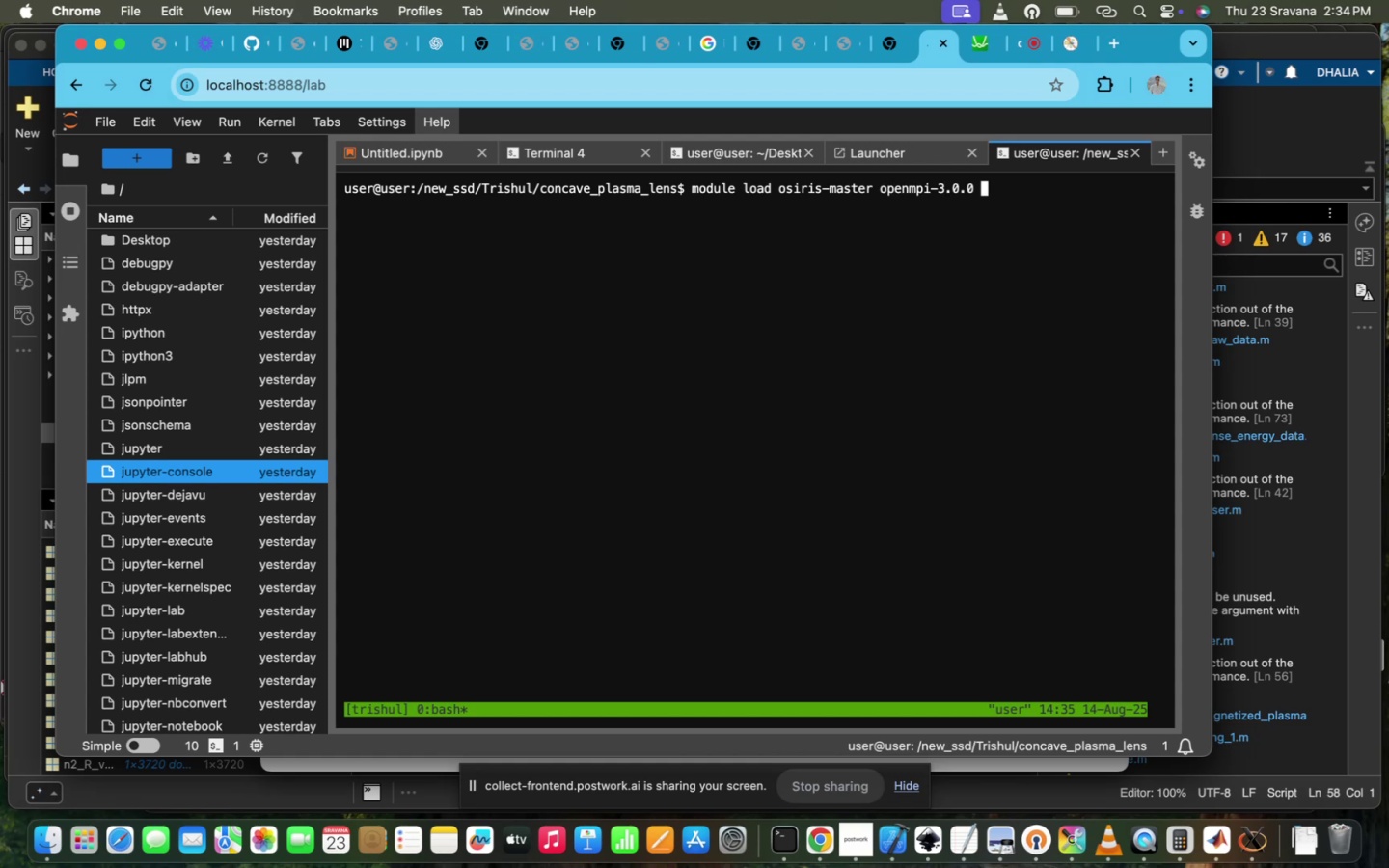 
key(Enter)
 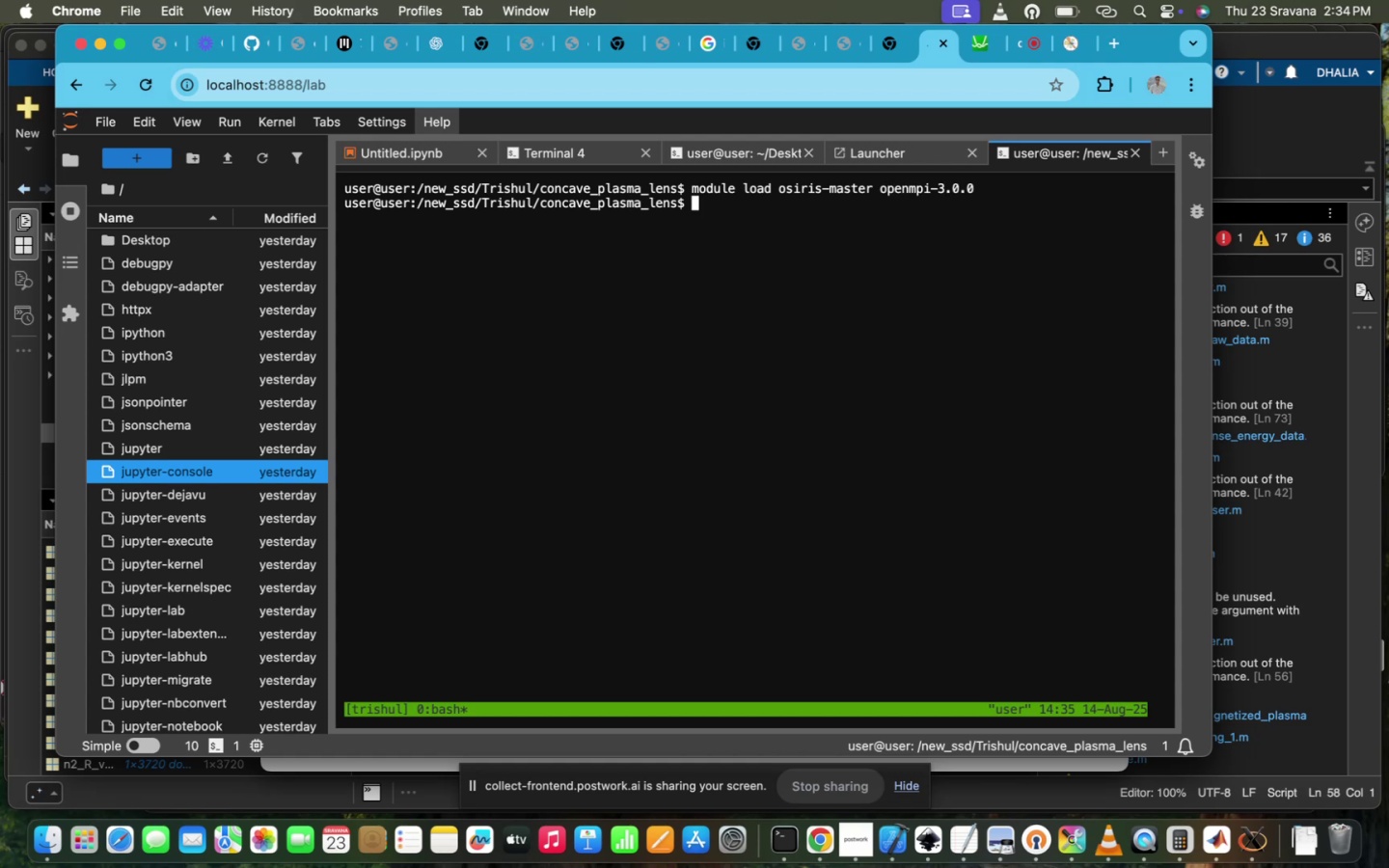 
key(ArrowUp)
 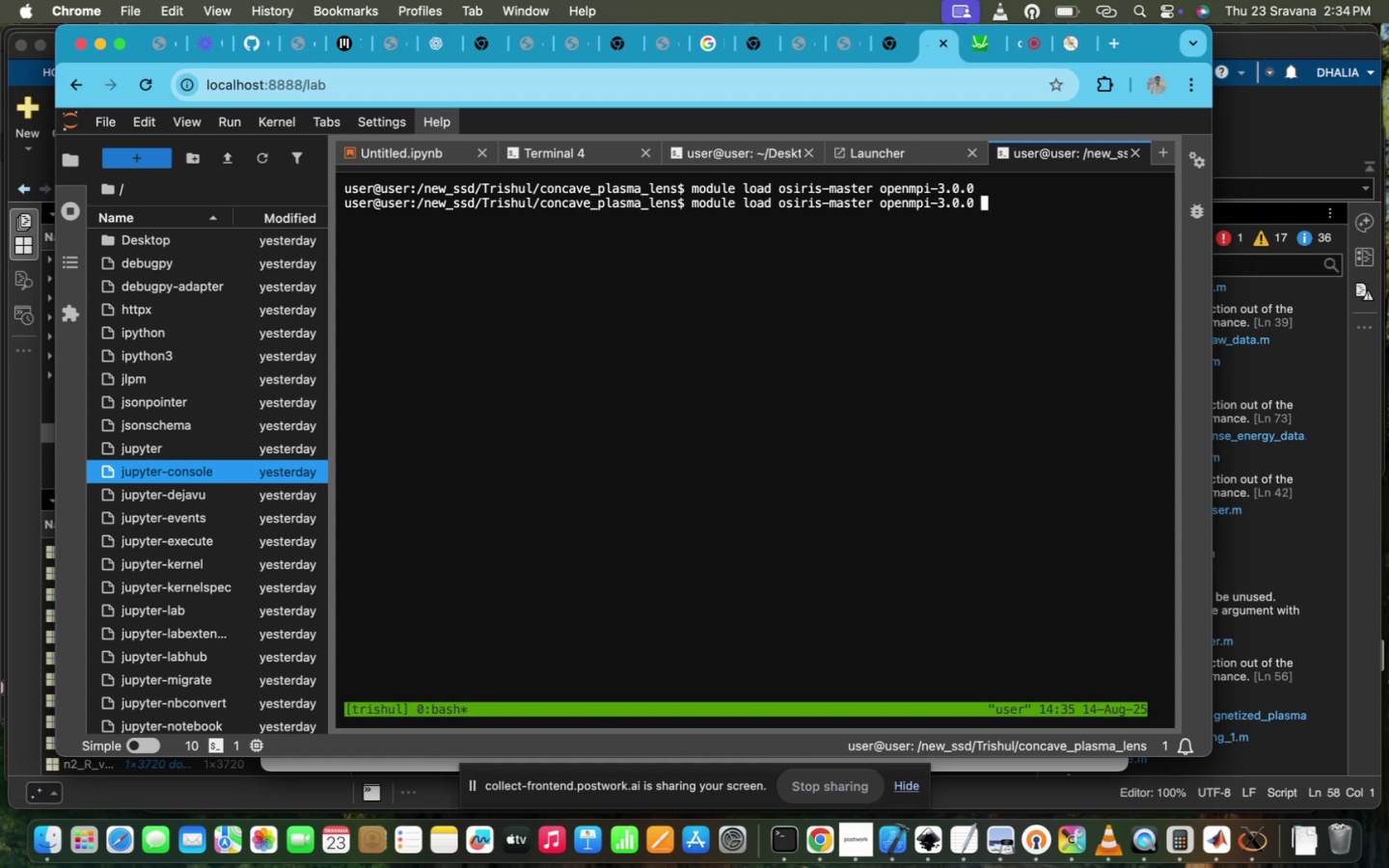 
key(ArrowUp)
 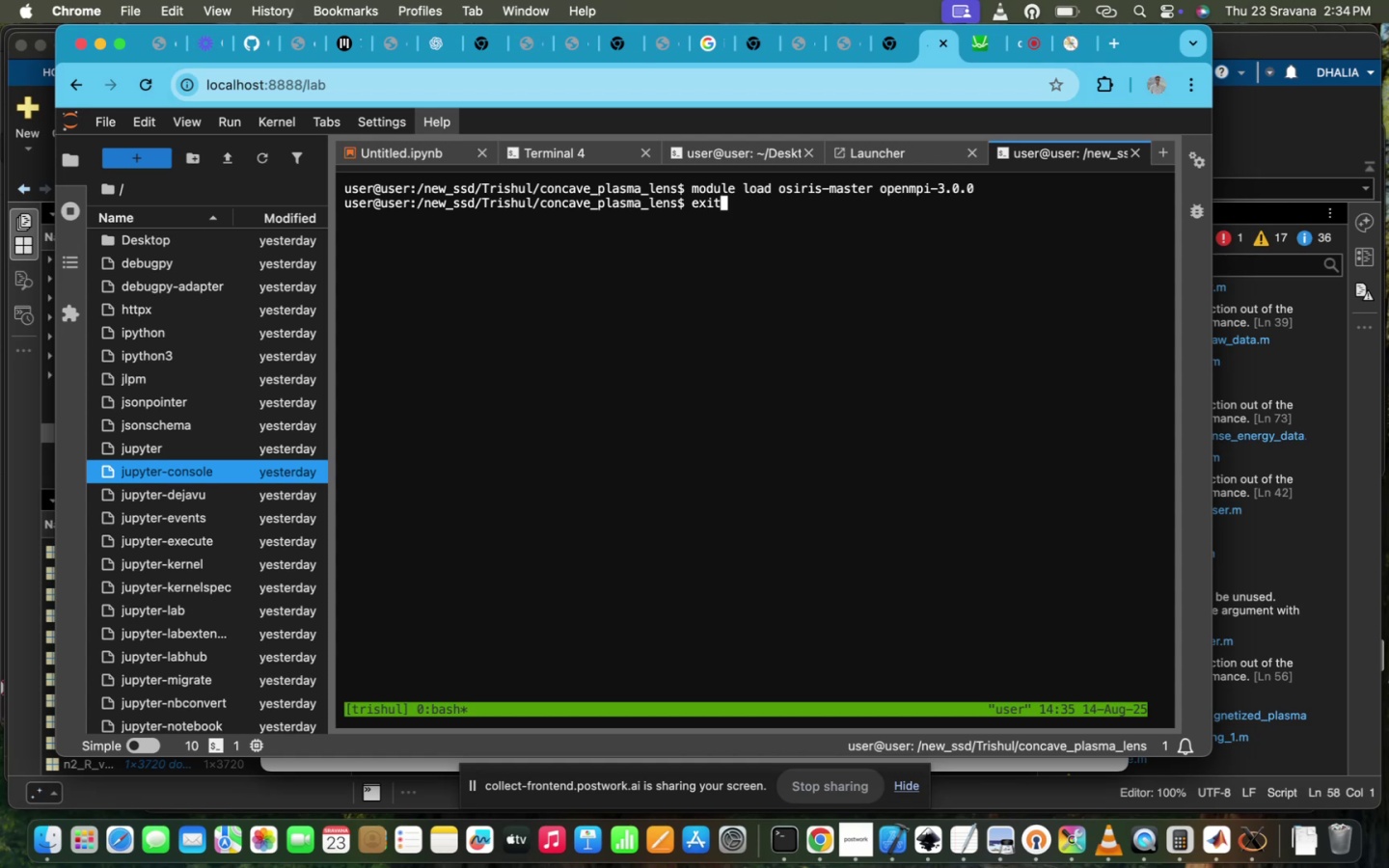 
key(ArrowUp)
 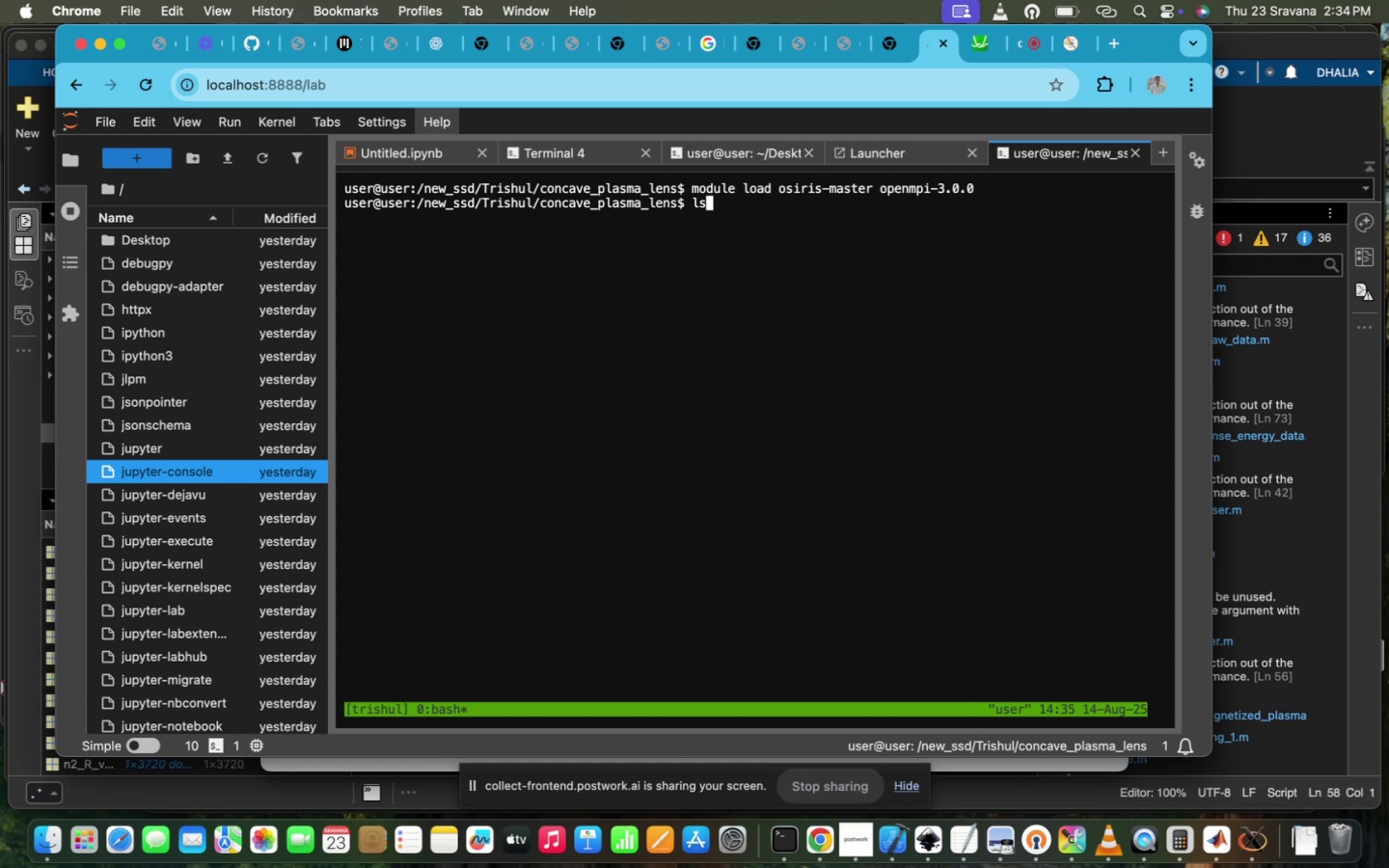 
key(ArrowUp)
 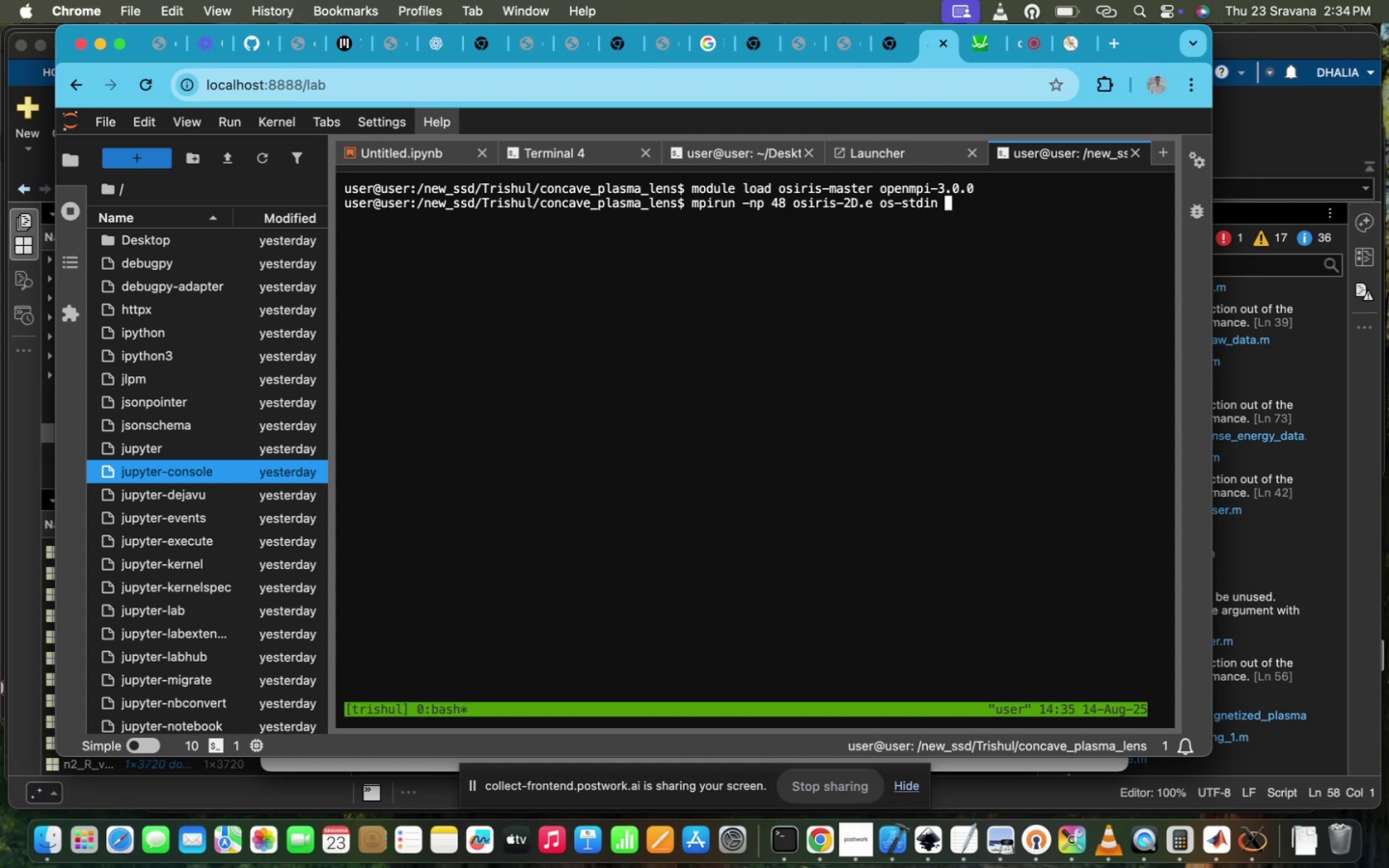 
key(ArrowUp)
 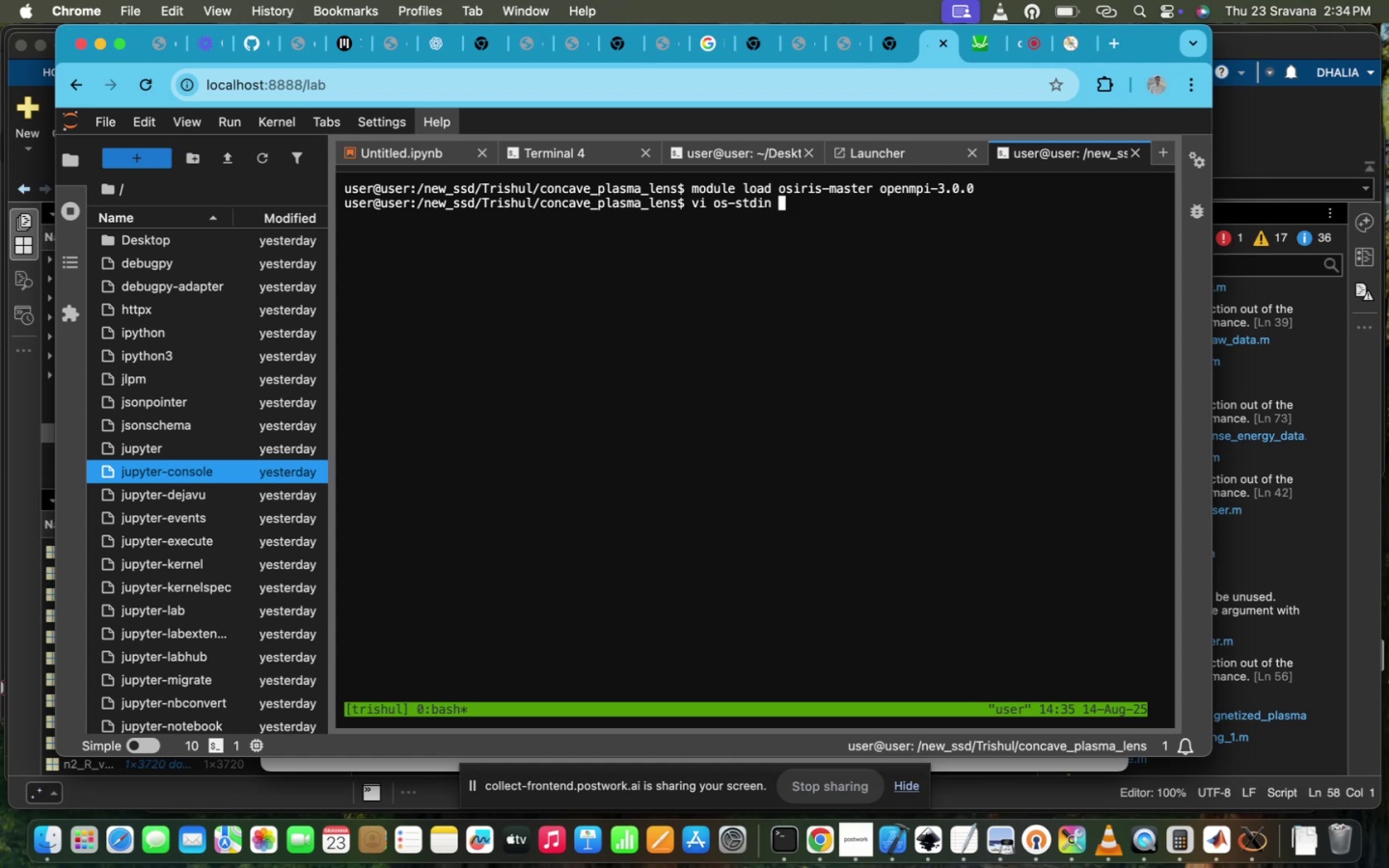 
key(ArrowUp)
 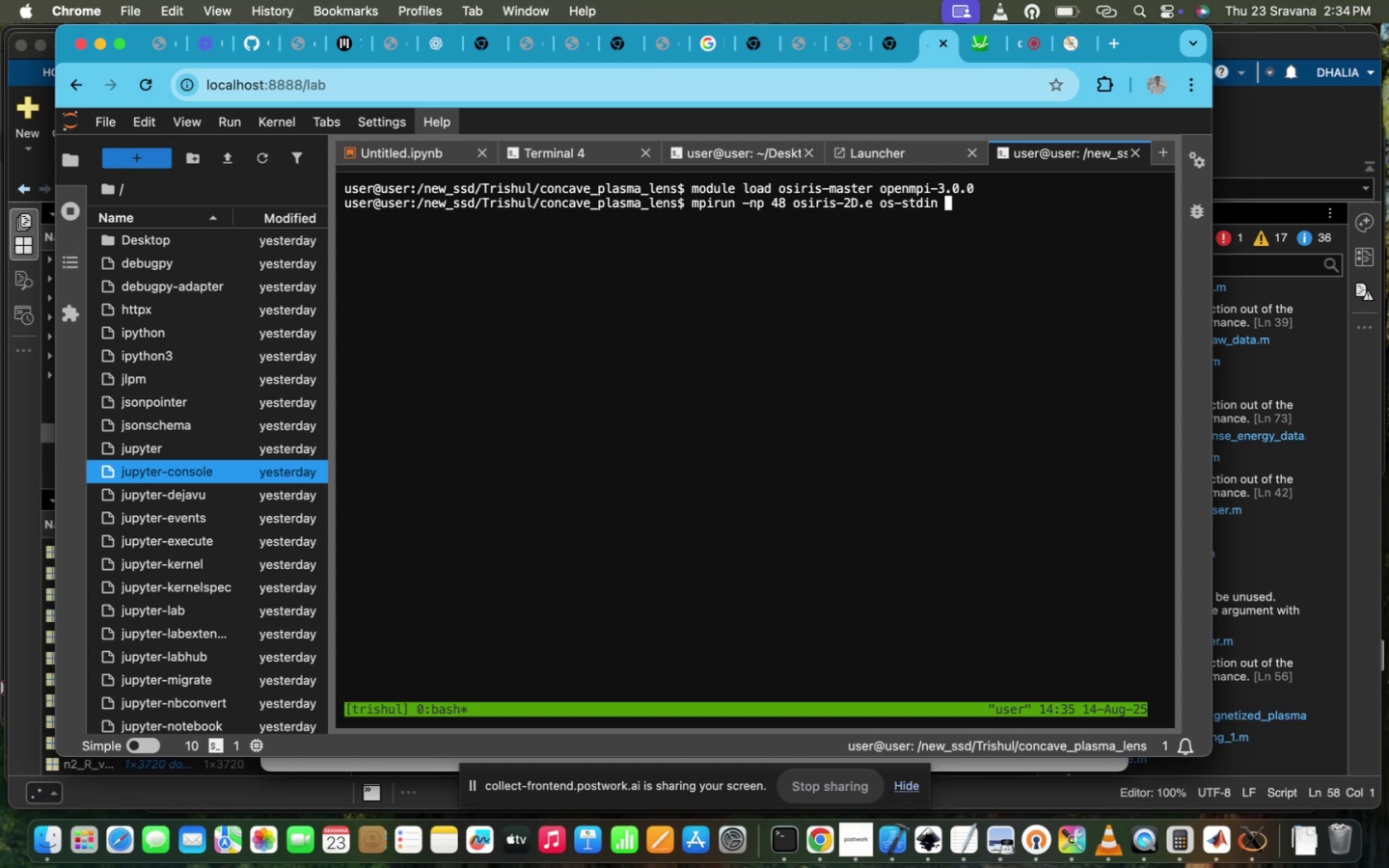 
key(ArrowDown)
 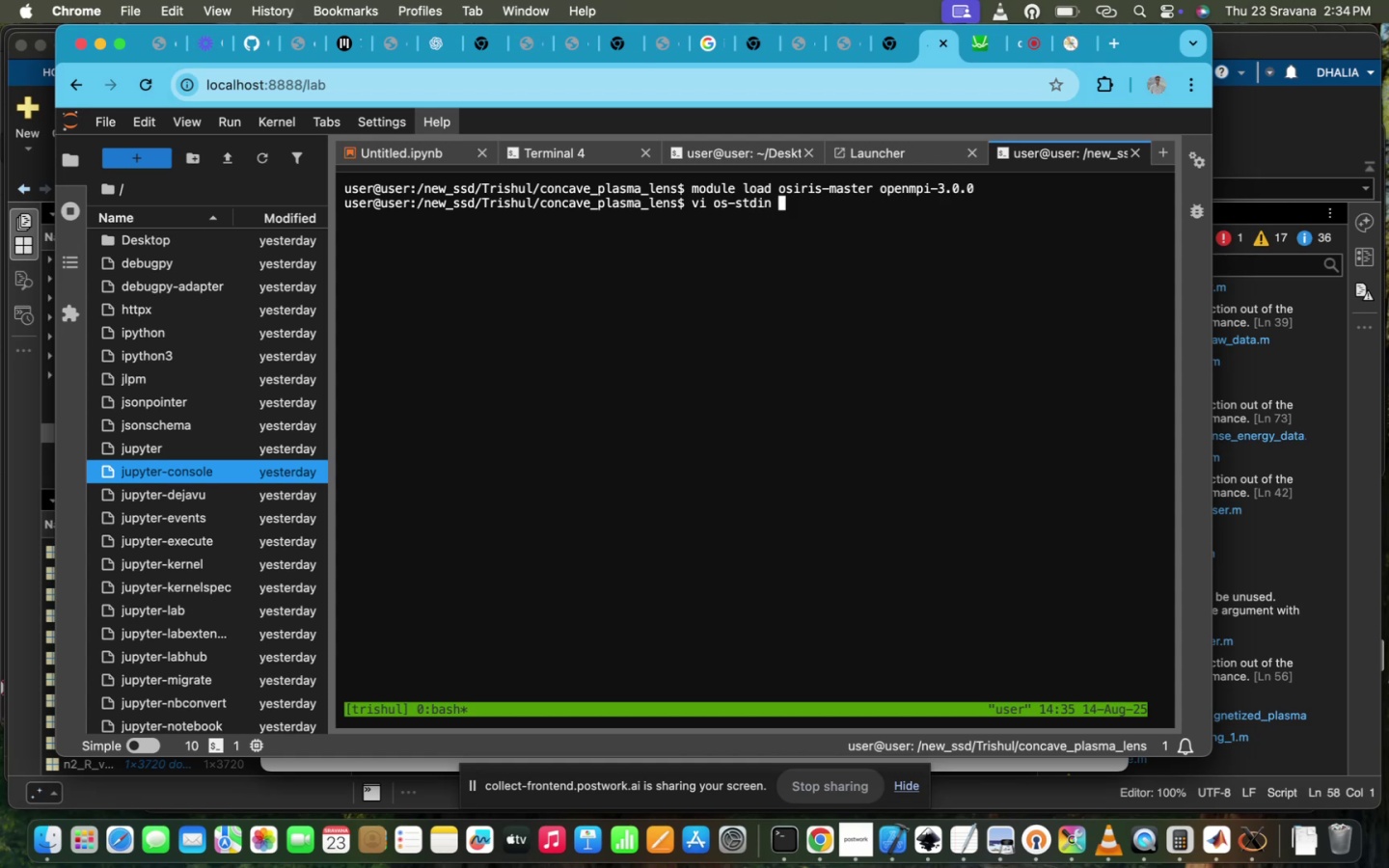 
key(ArrowDown)
 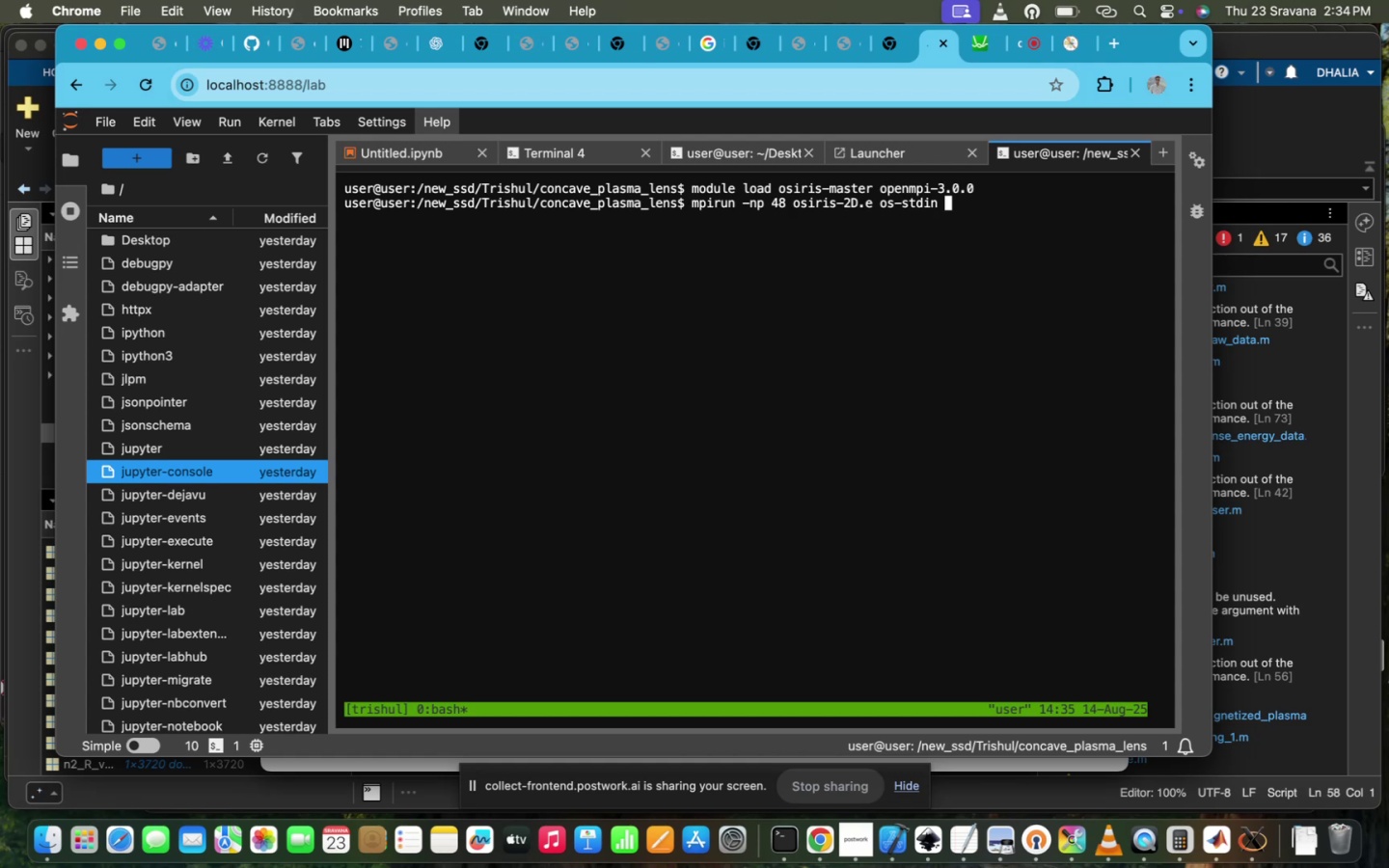 
key(Enter)
 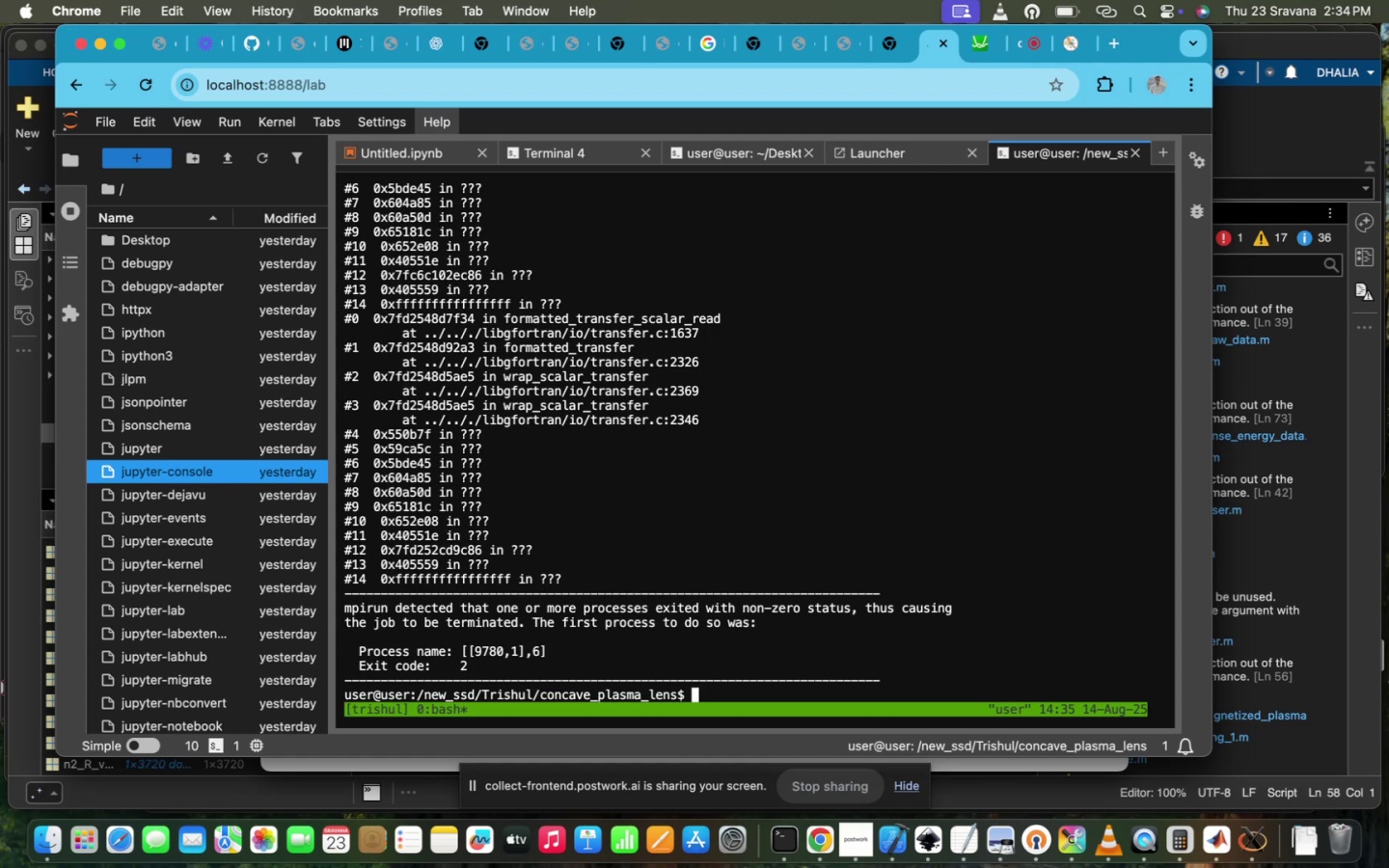 
scroll: coordinate [746, 526], scroll_direction: up, amount: 10.0
 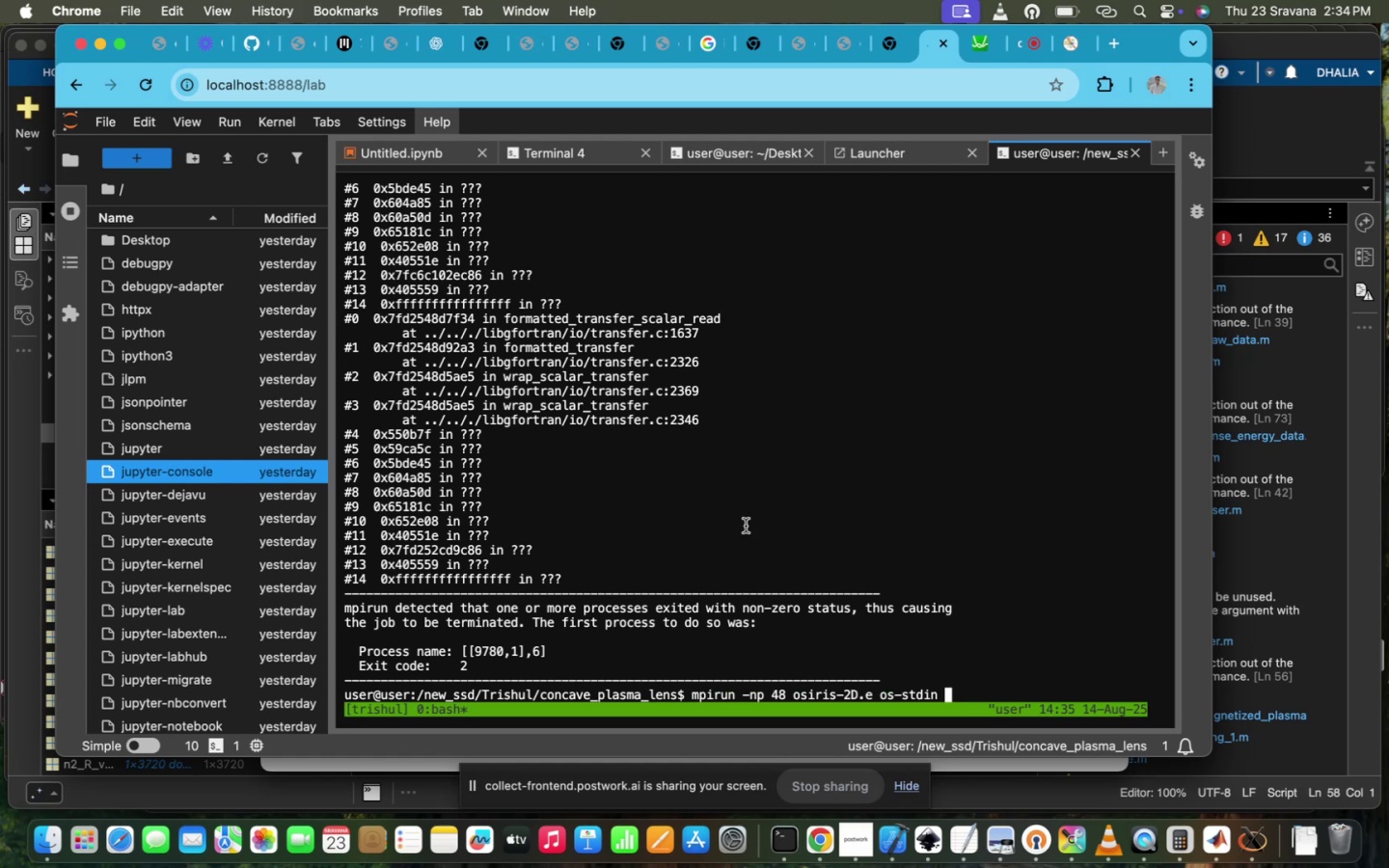 
scroll: coordinate [746, 526], scroll_direction: down, amount: 52.0
 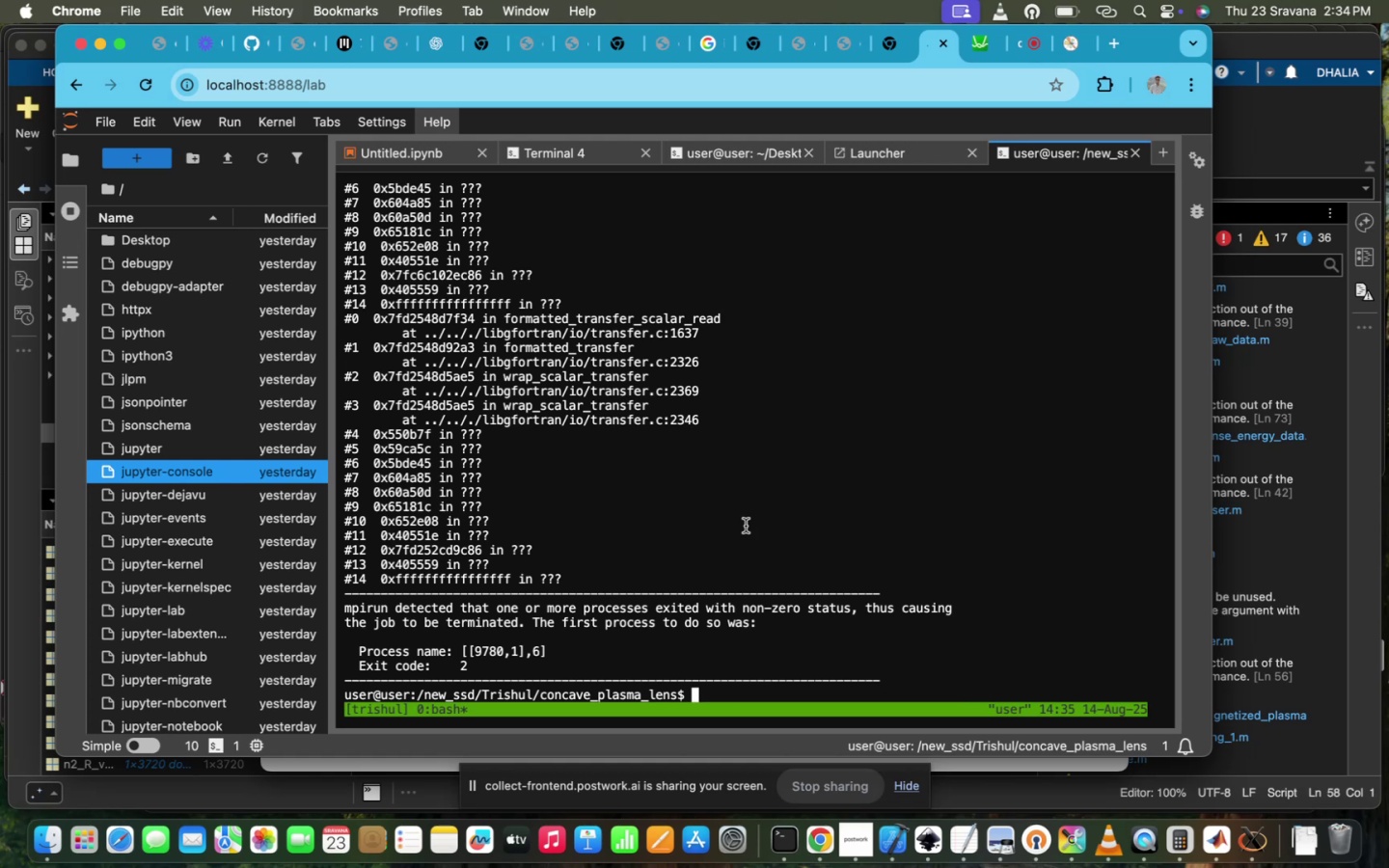 
key(ArrowUp)
 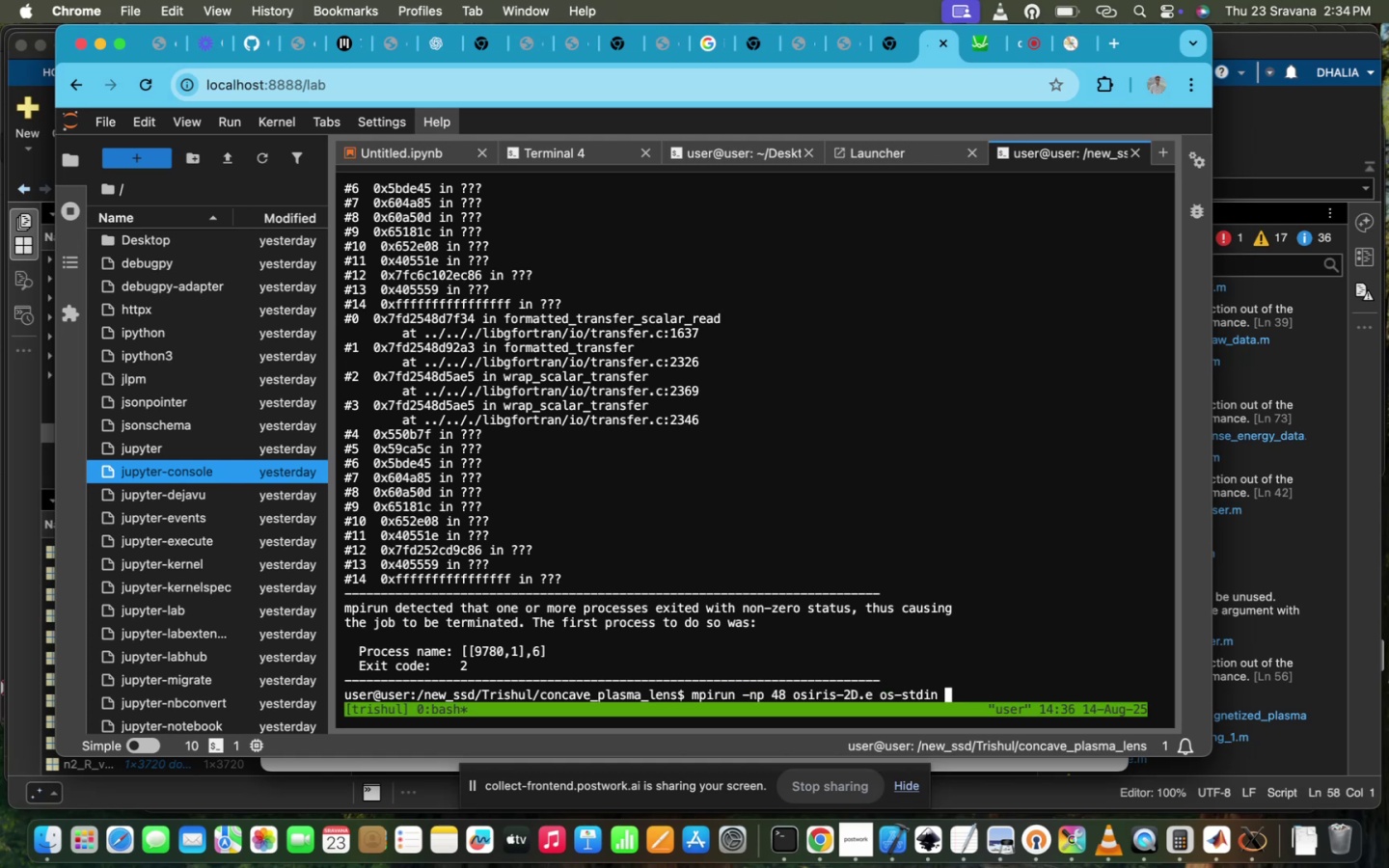 
hold_key(key=ArrowDown, duration=0.41)
 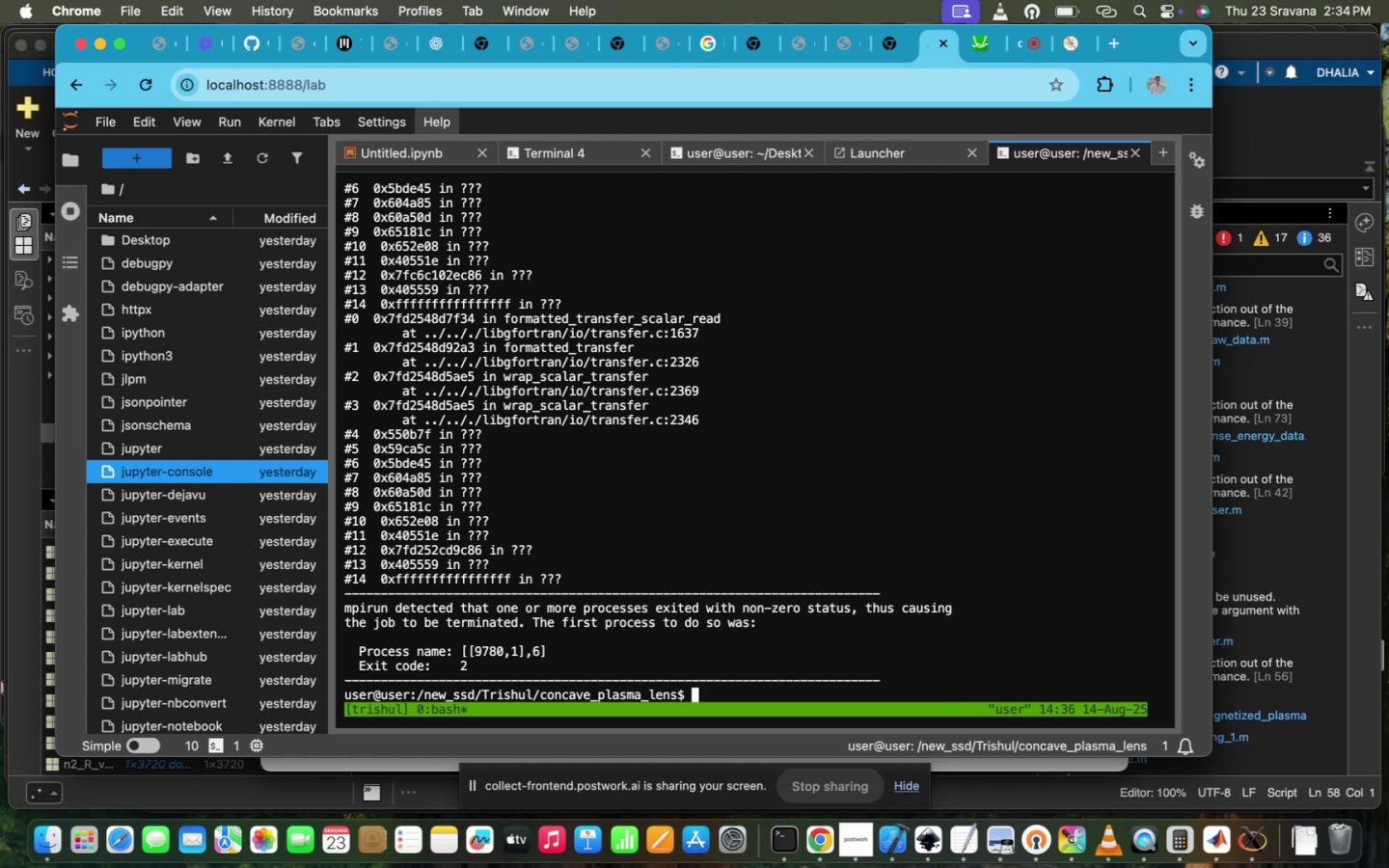 
type(modue)
key(Backspace)
type(e)
key(Backspace)
type(le lis)
key(Tab)
 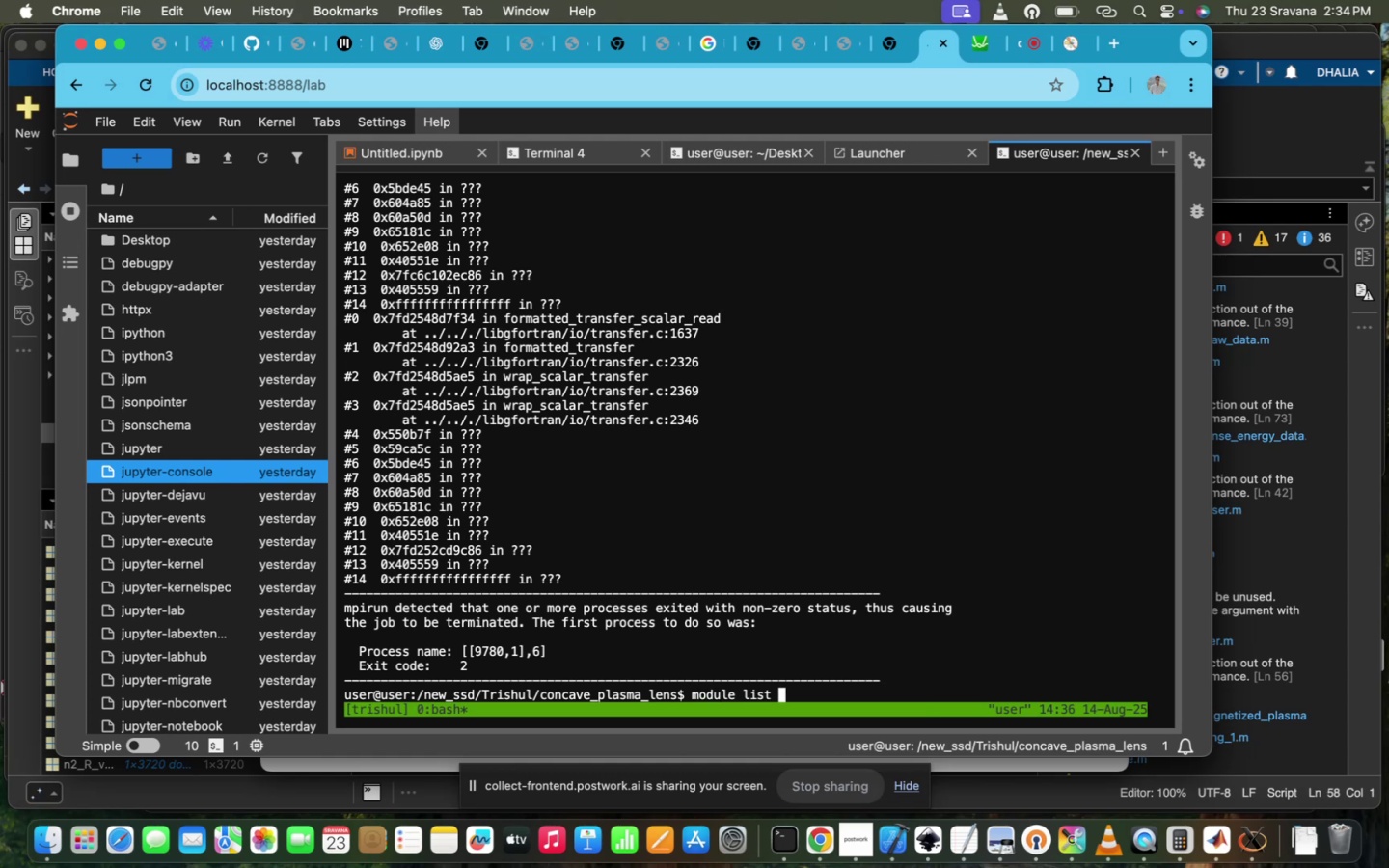 
key(Enter)
 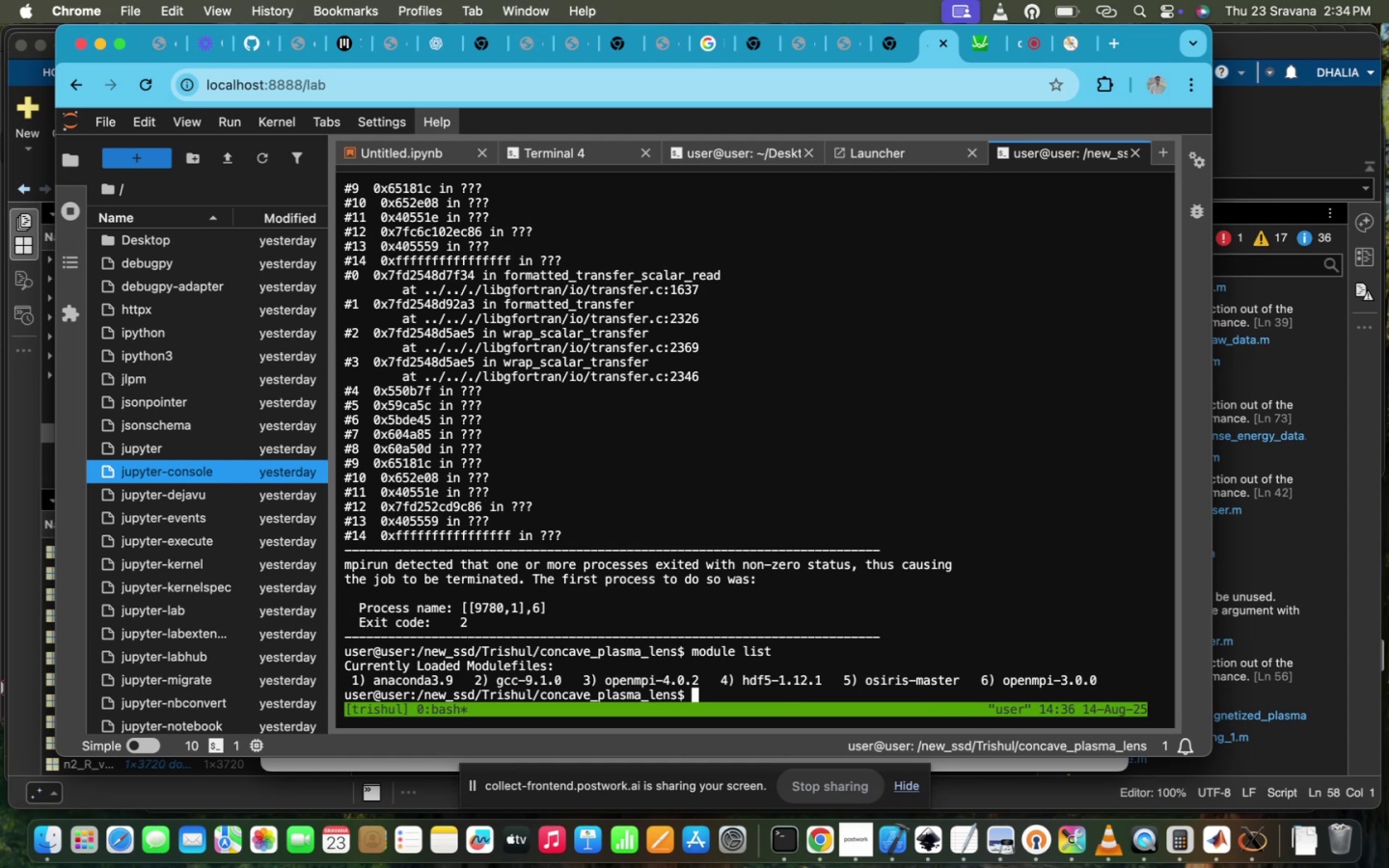 
type(modu)
key(Tab)
type( loa)
key(Tab)
type(s)
key(Tab)
 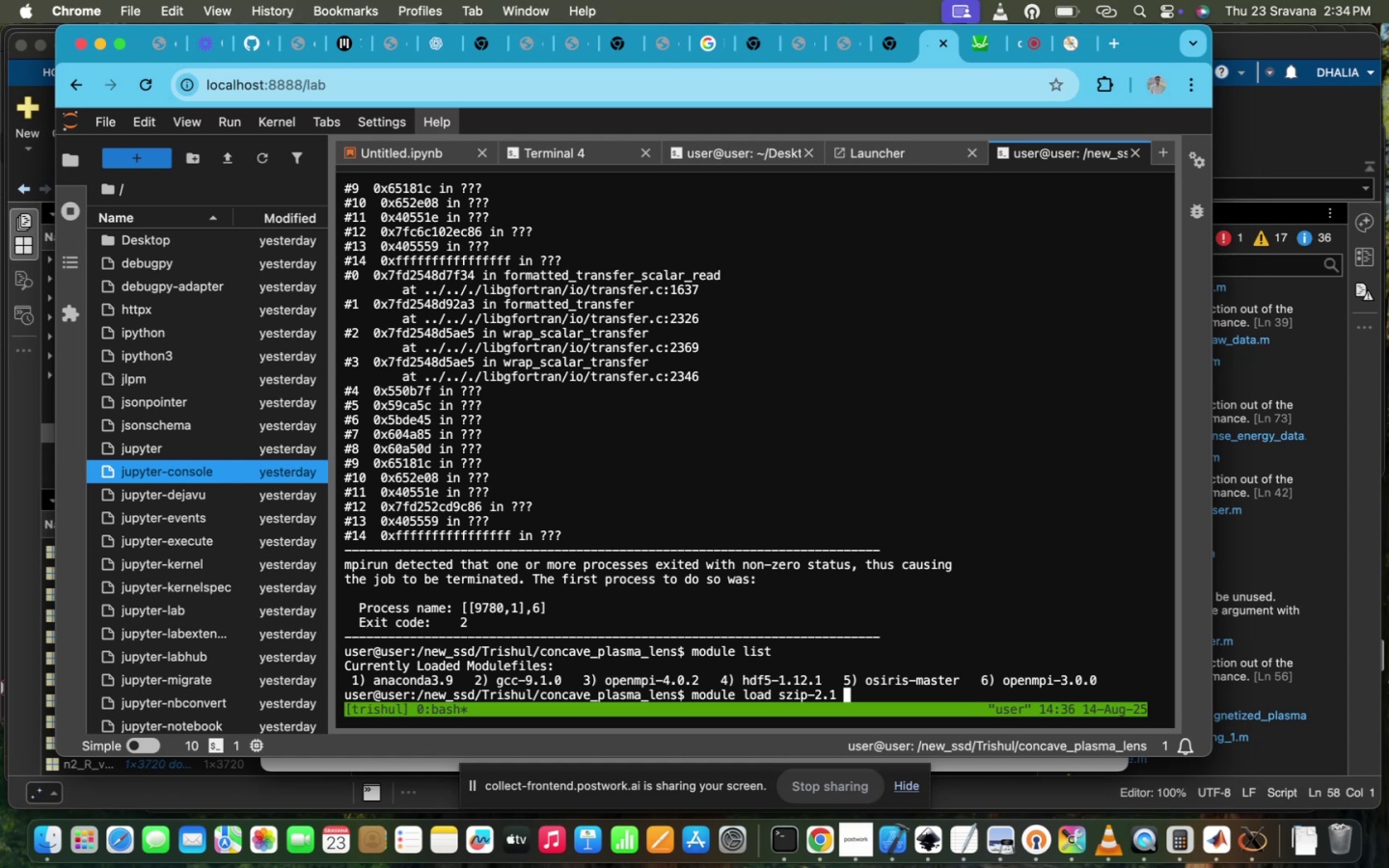 
key(Enter)
 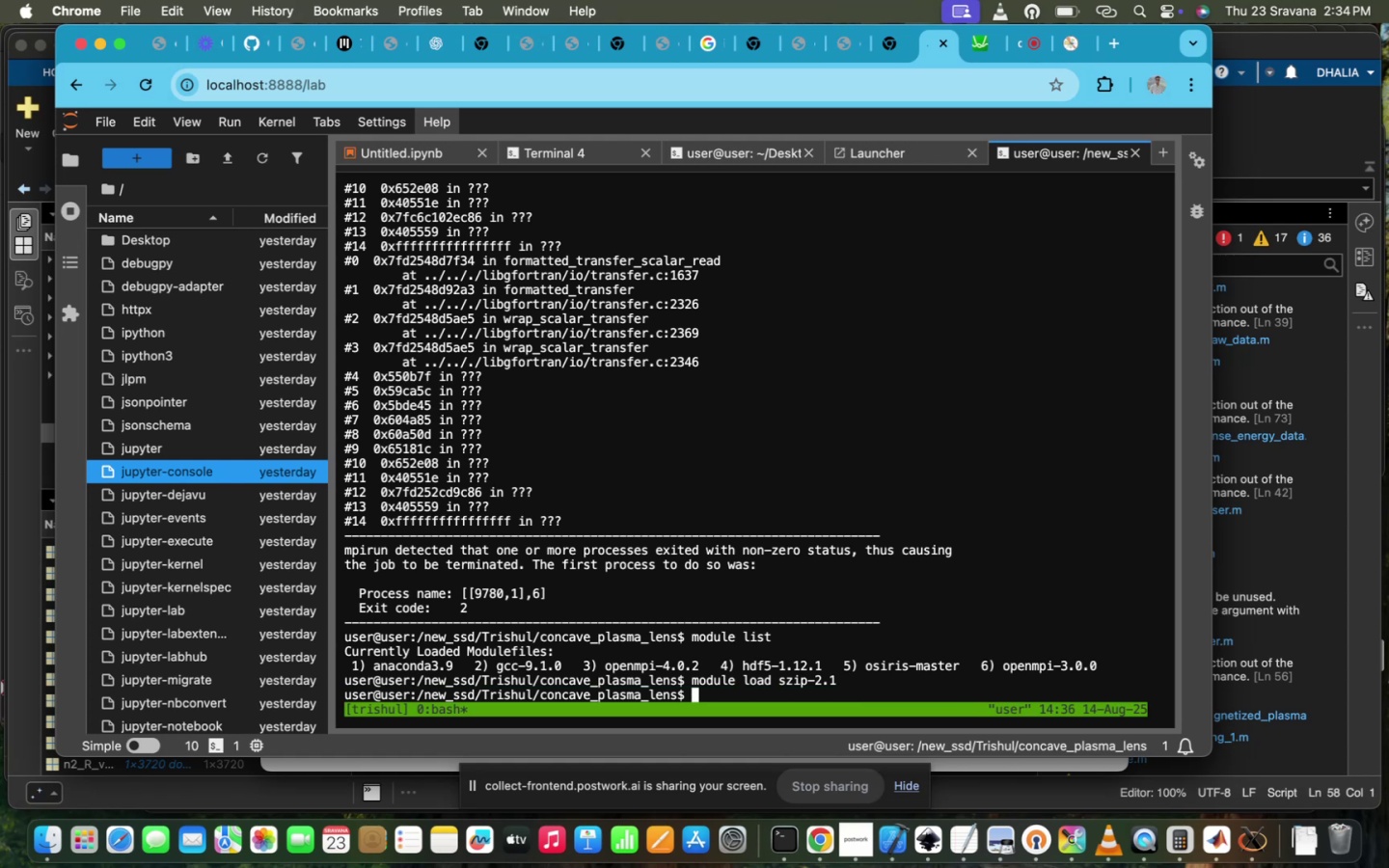 
key(ArrowUp)
 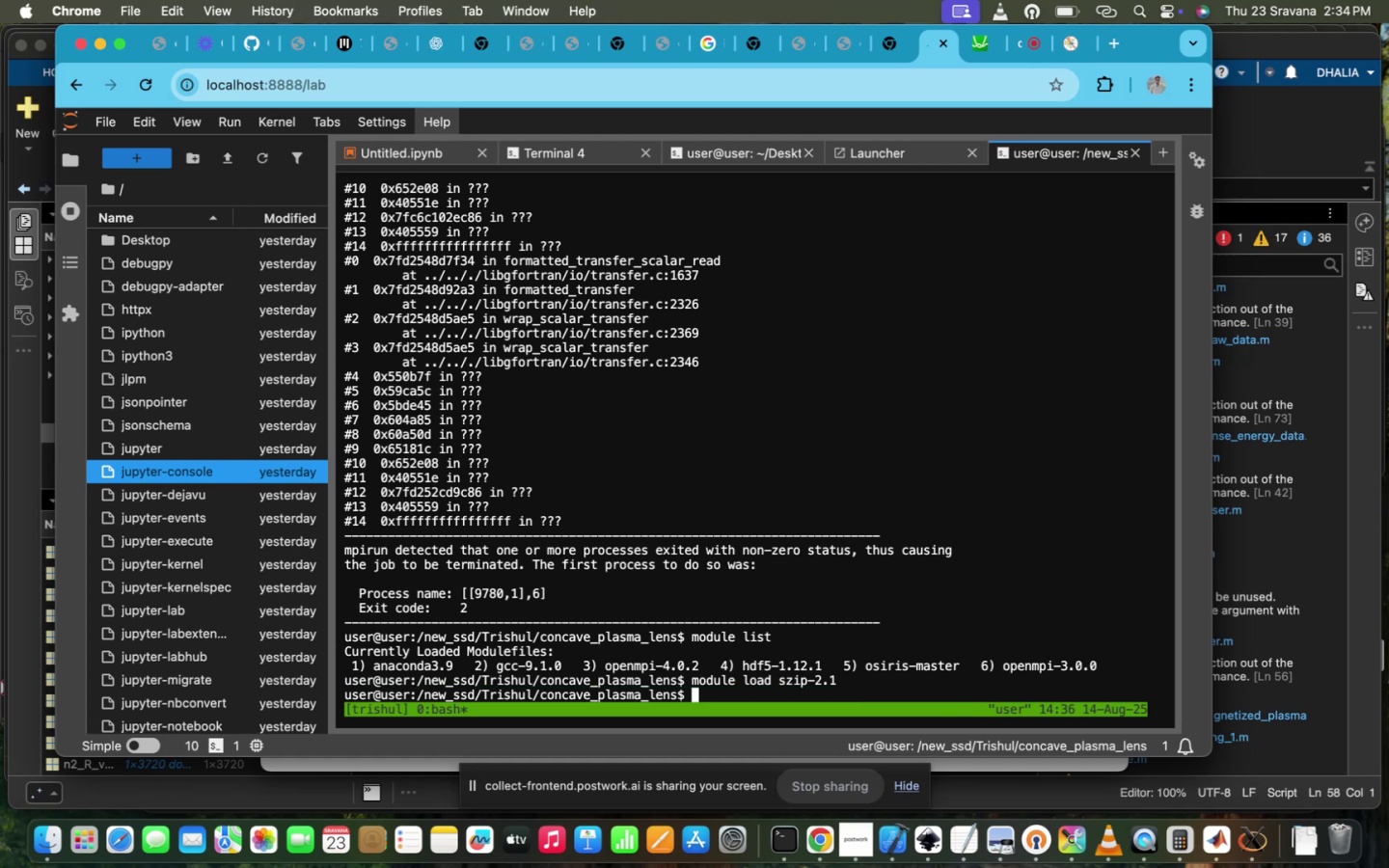 
key(ArrowUp)
 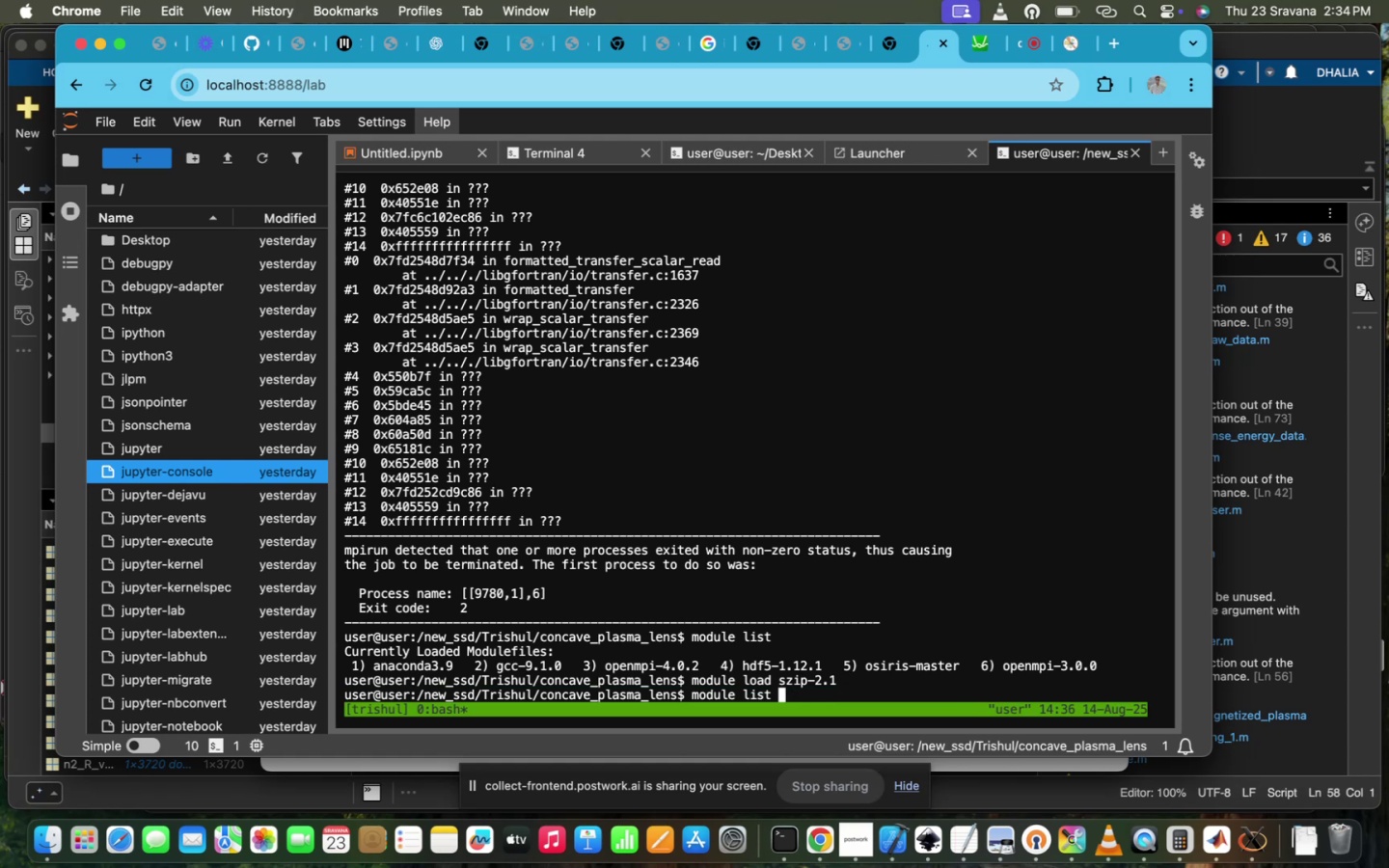 
key(ArrowUp)
 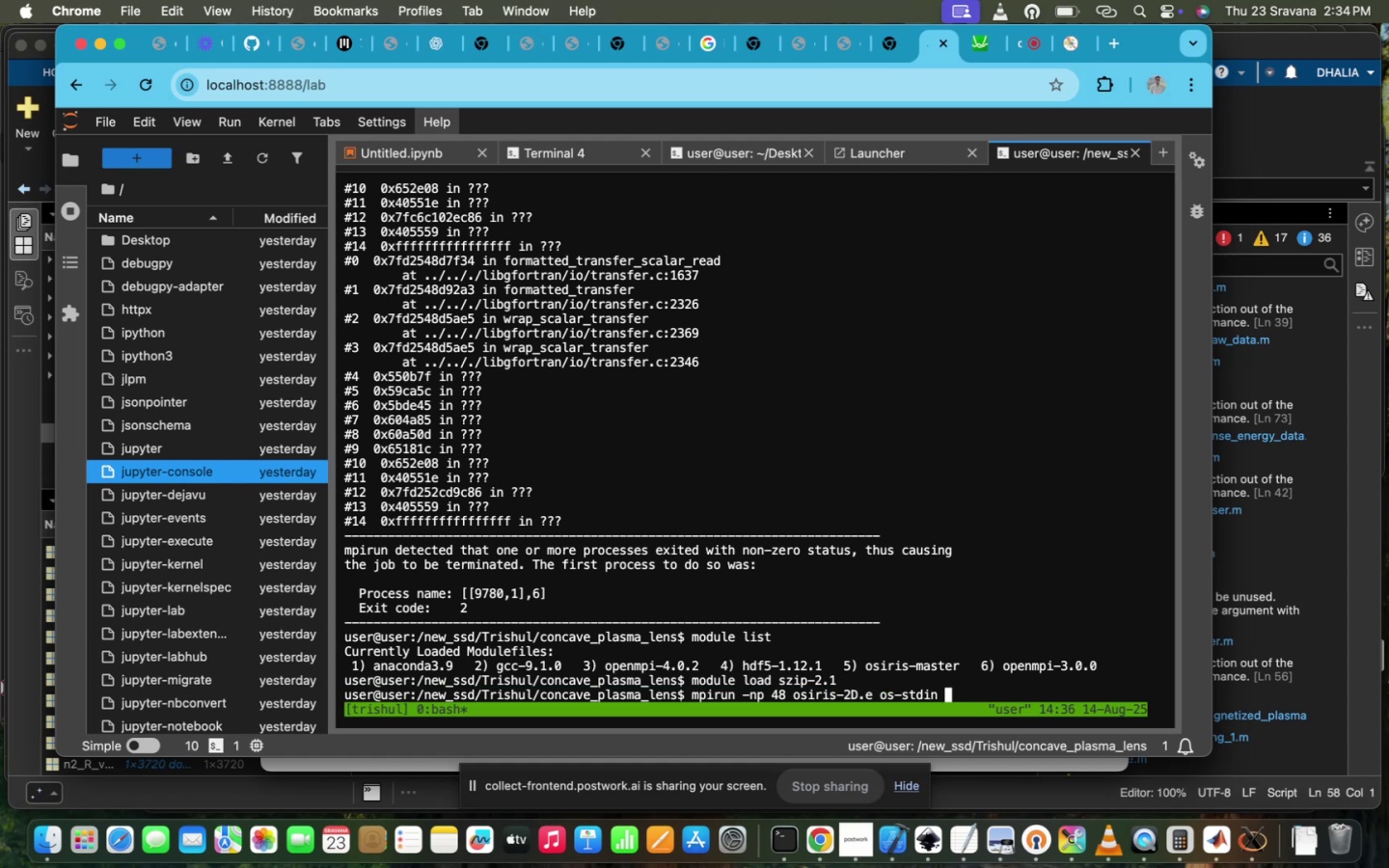 
key(Enter)
 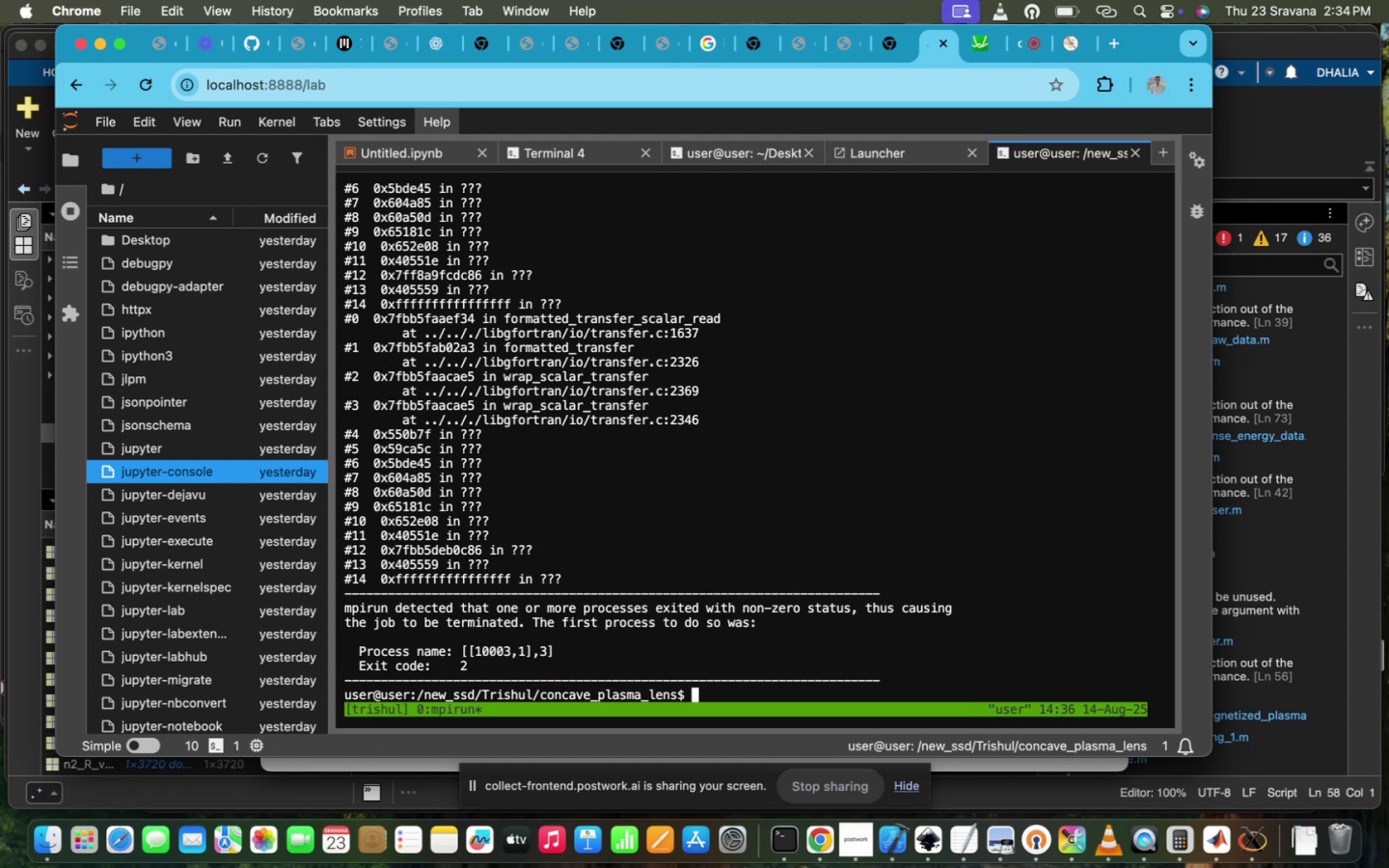 
scroll: coordinate [746, 526], scroll_direction: none, amount: 0.0
 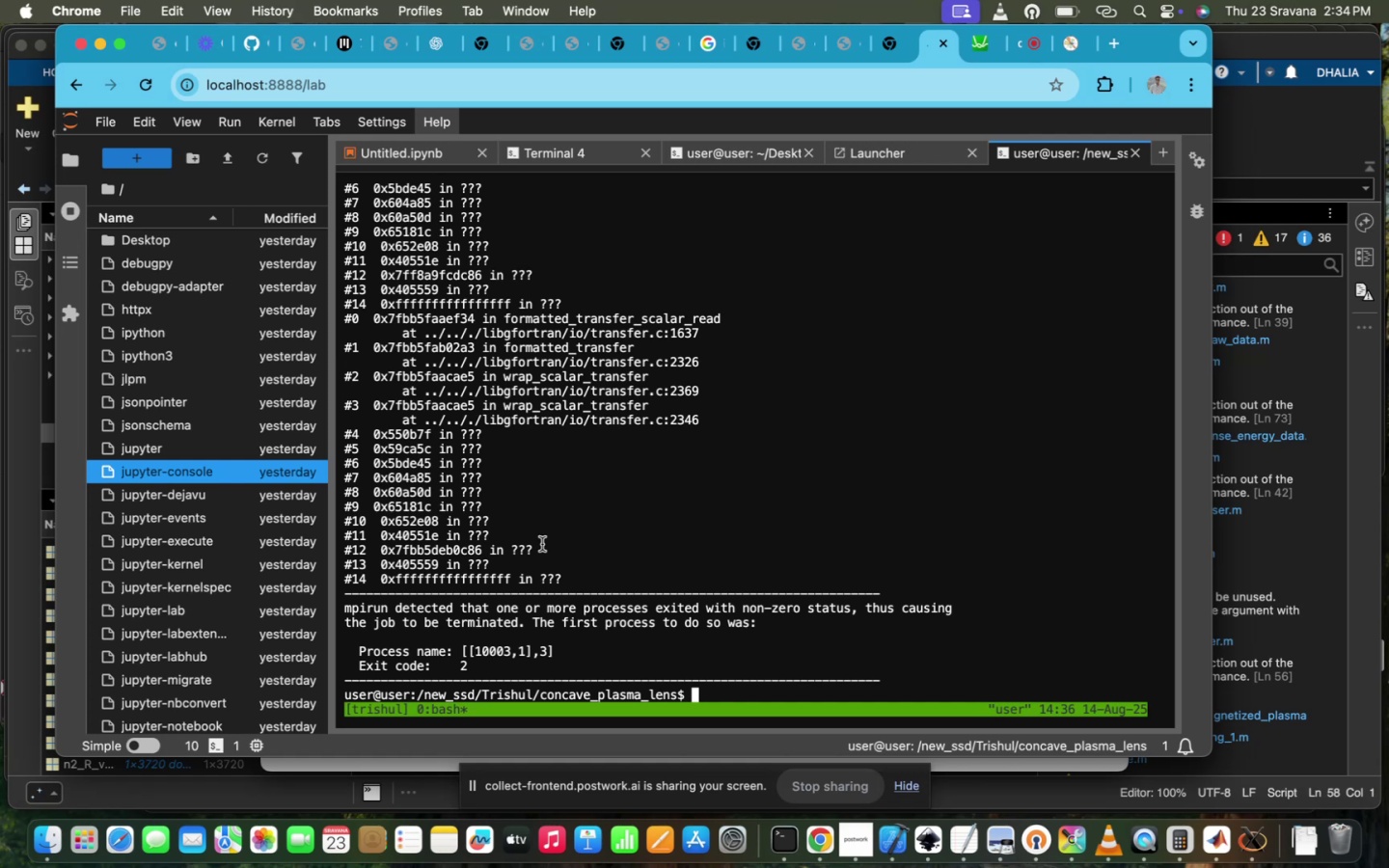 
key(ArrowUp)
 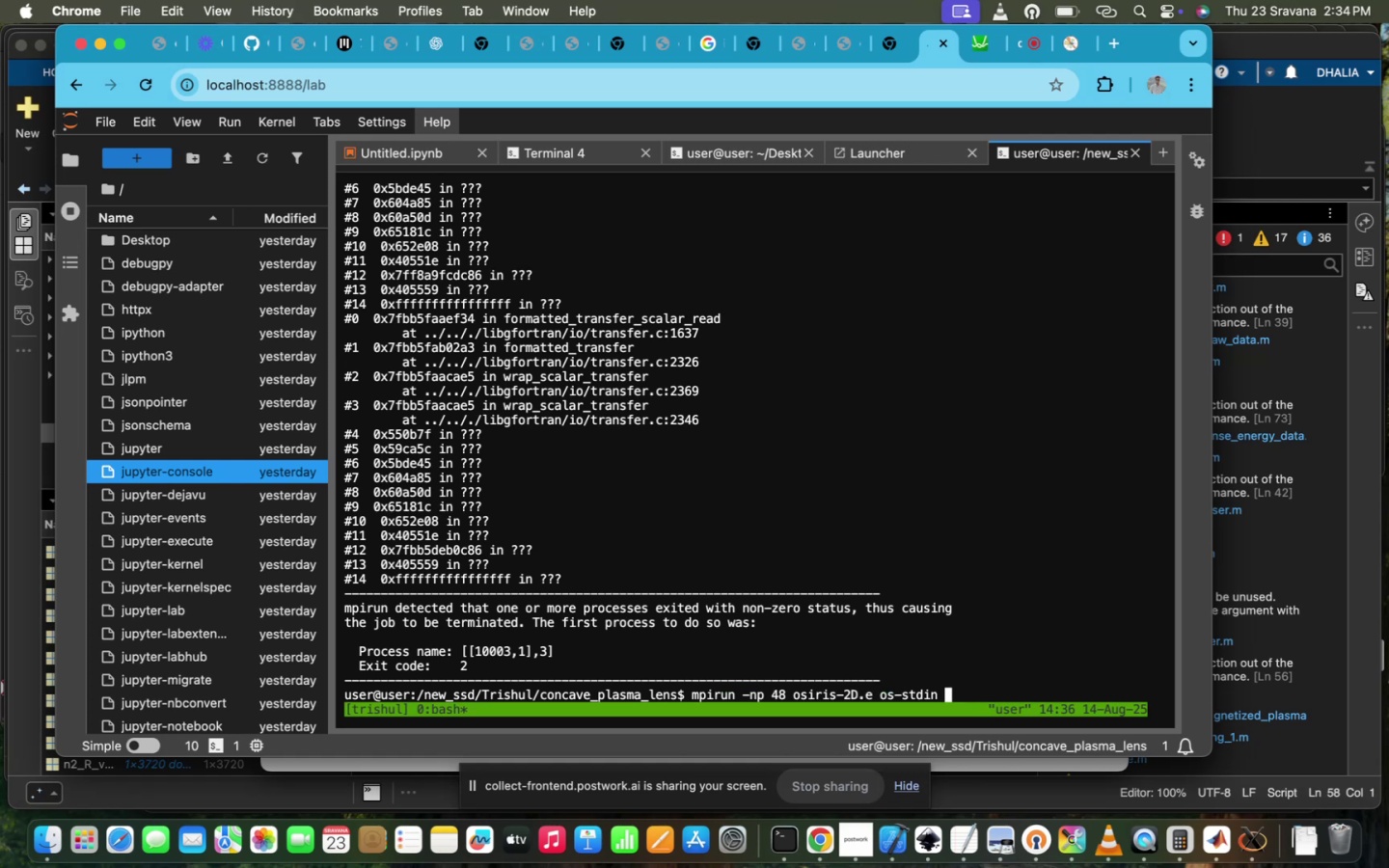 
key(ArrowUp)
 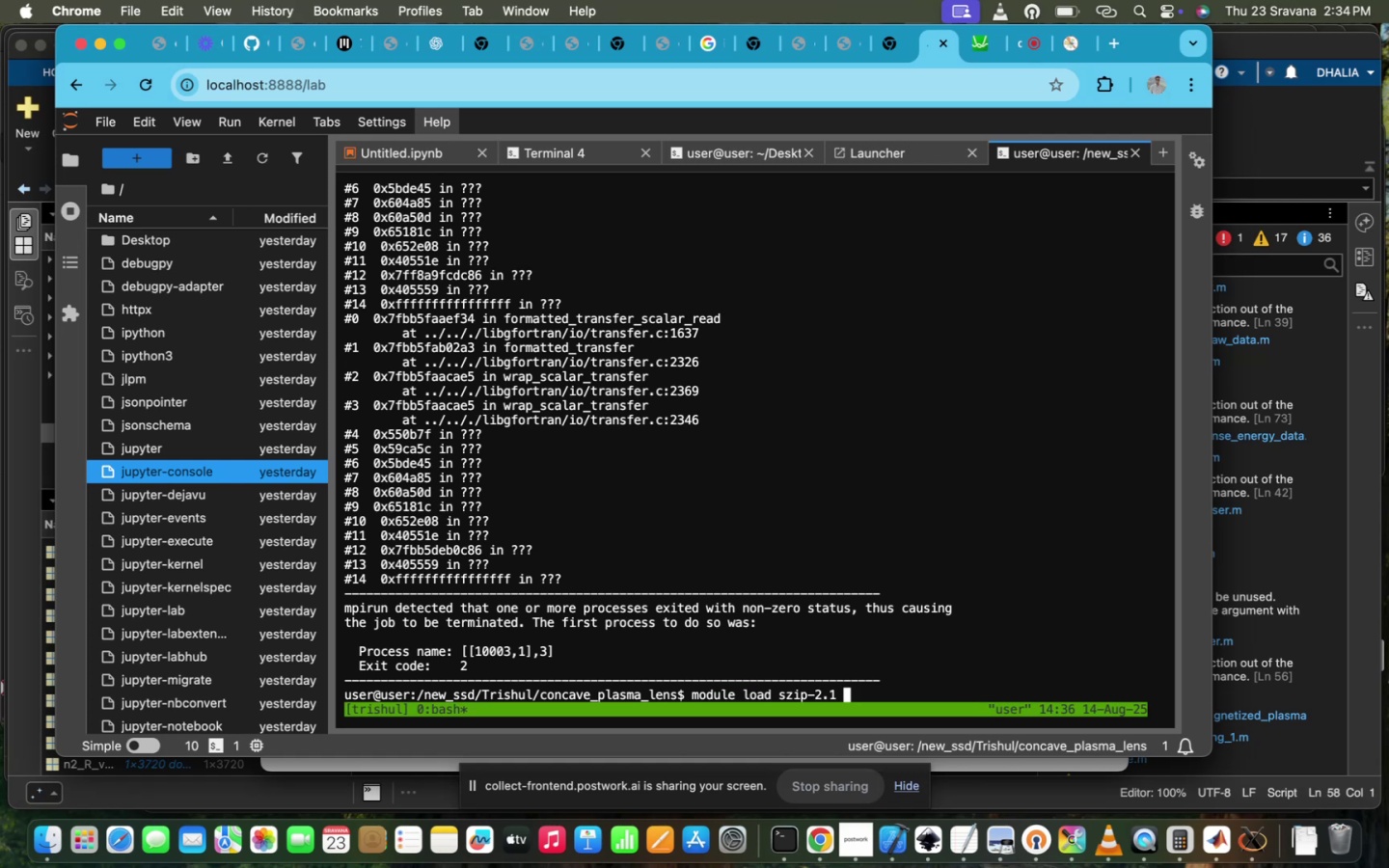 
key(ArrowUp)
 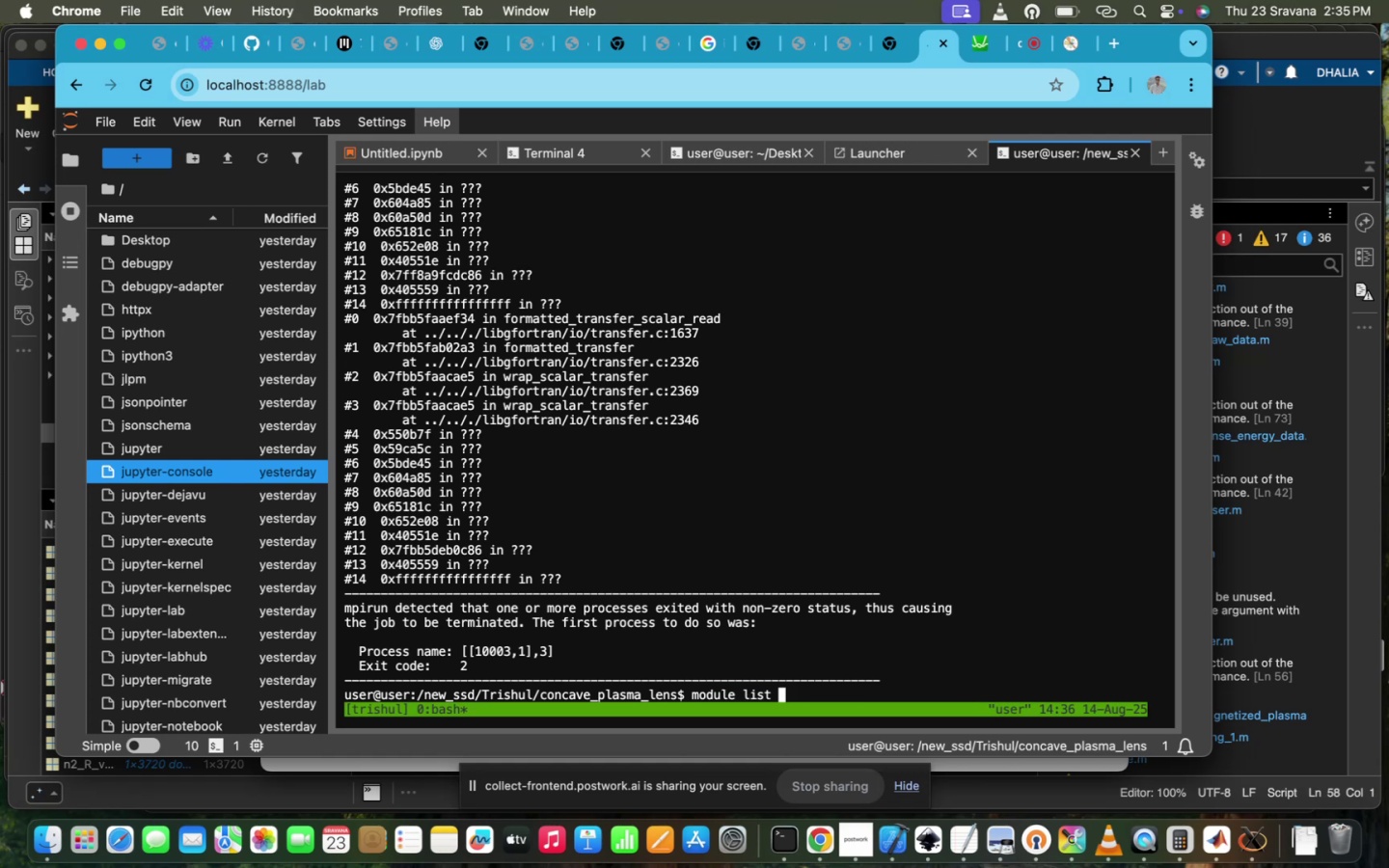 
key(ArrowUp)
 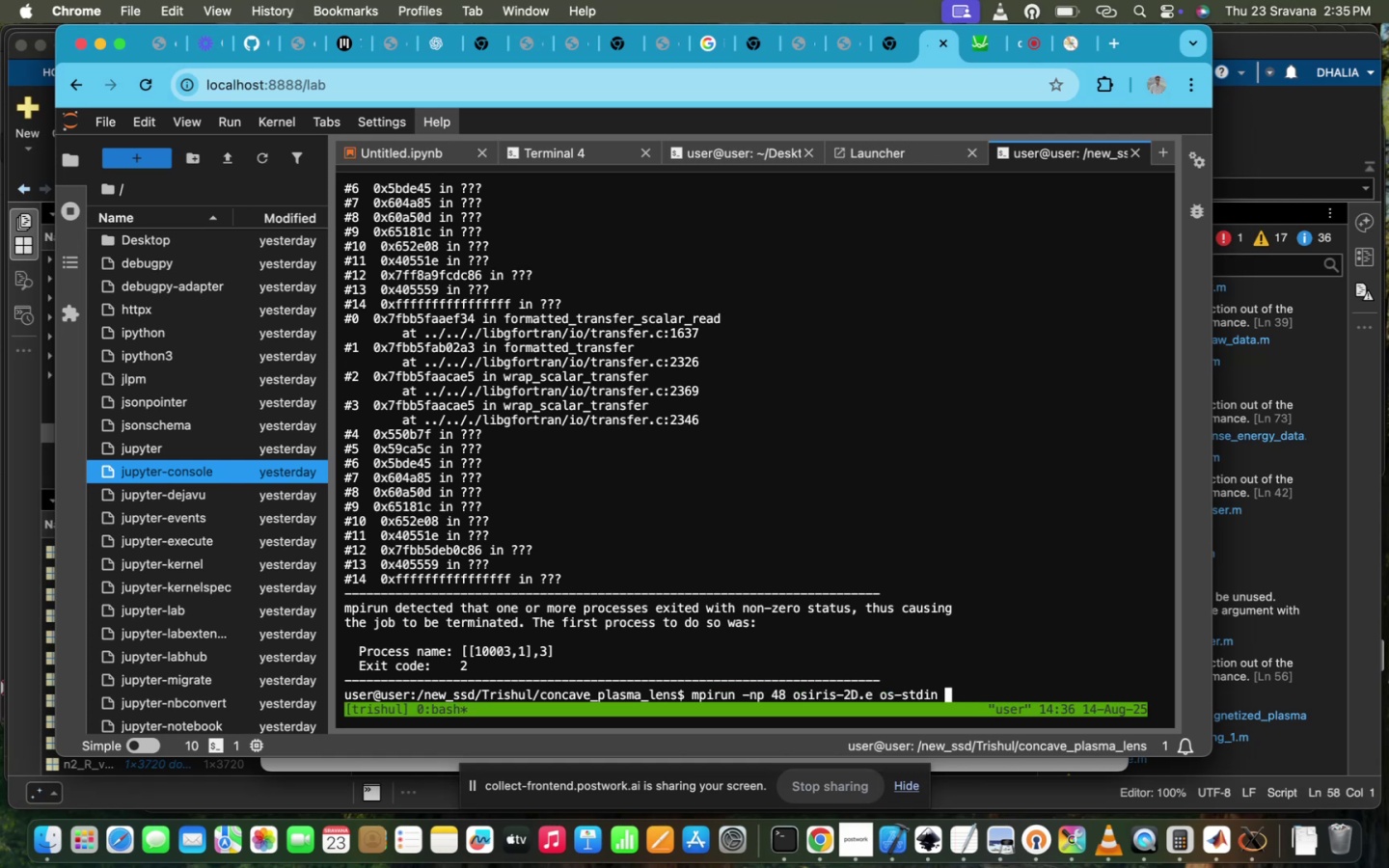 
key(ArrowUp)
 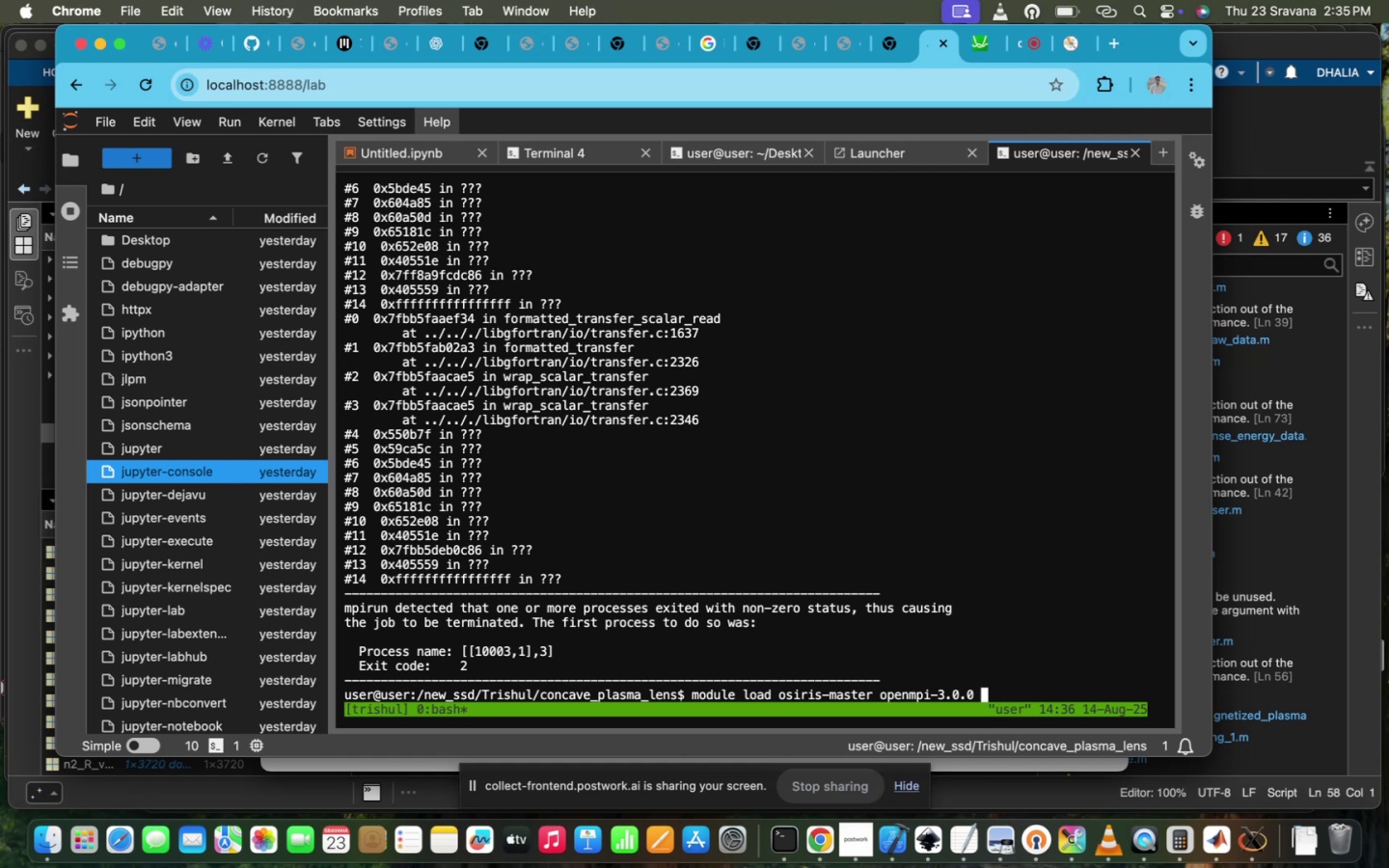 
key(ArrowDown)
 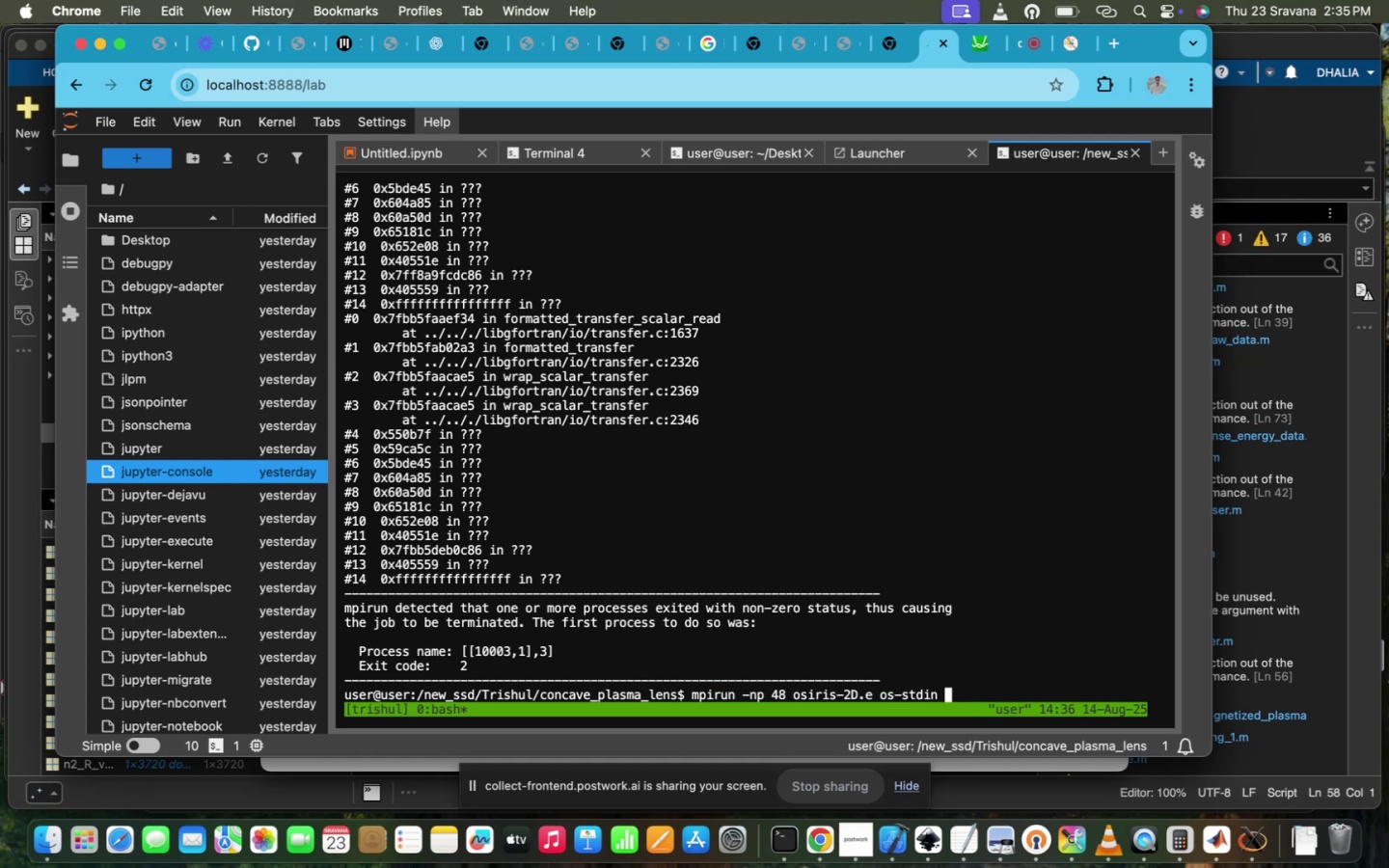 
key(ArrowUp)
 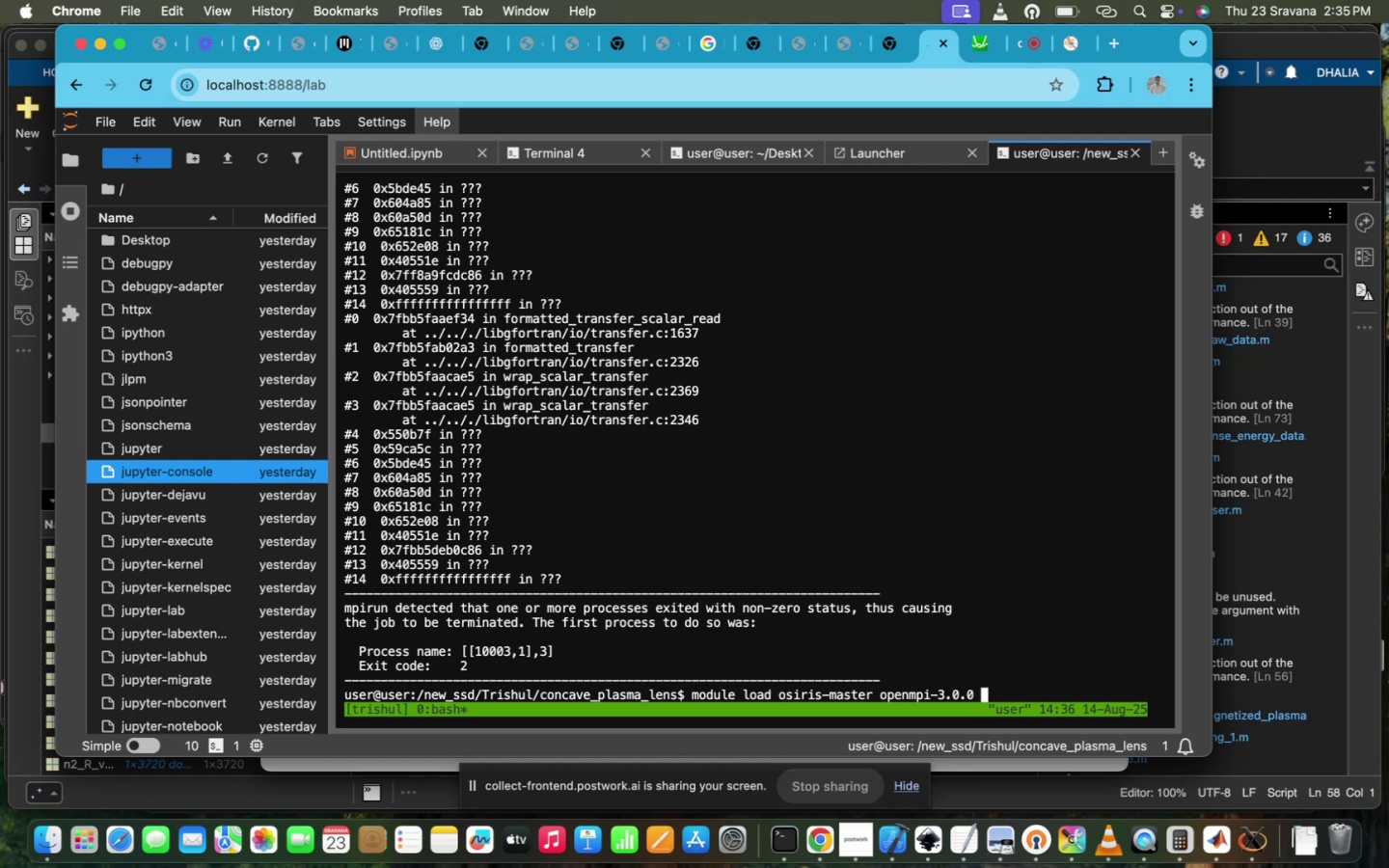 
key(ArrowUp)
 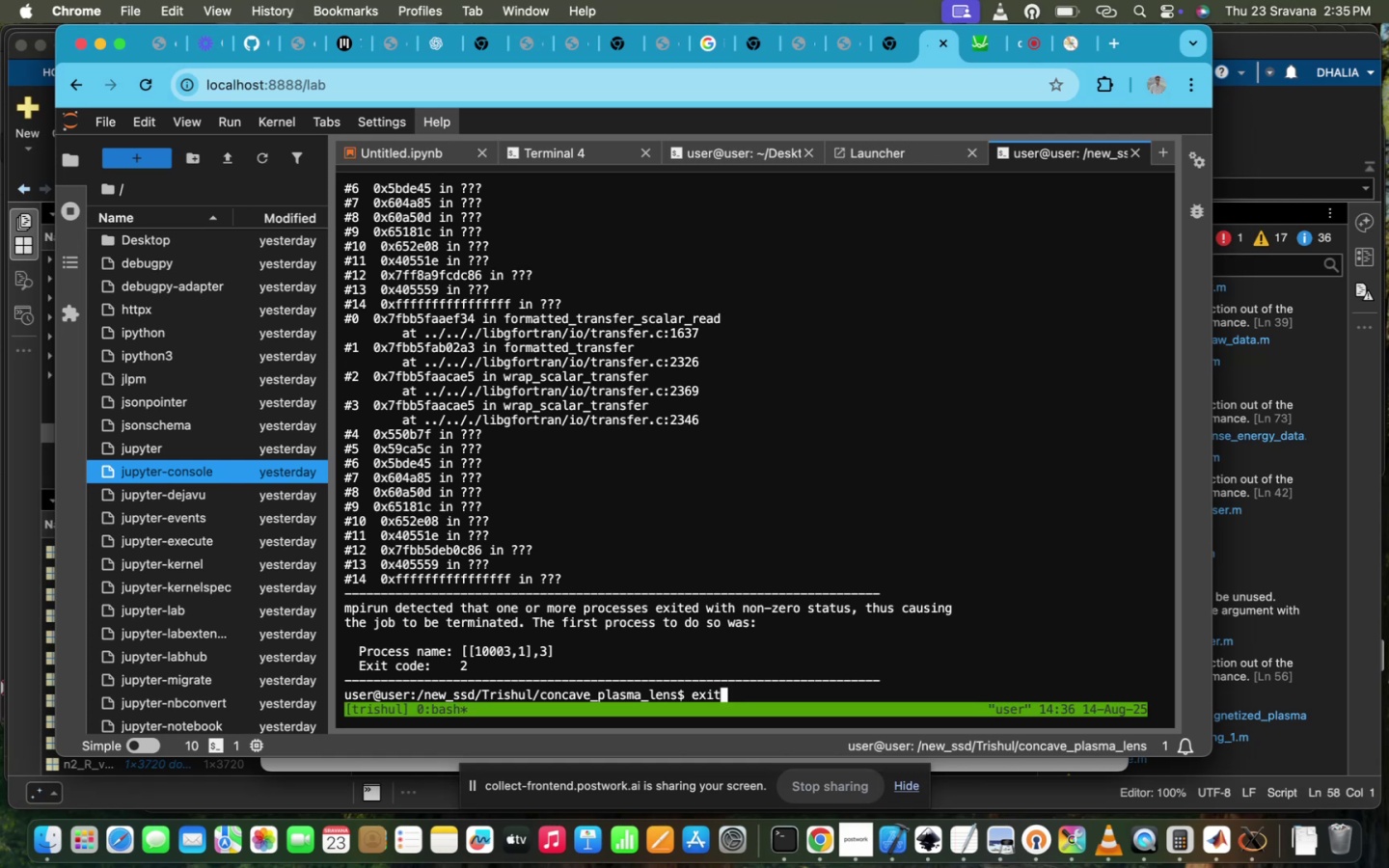 
key(ArrowUp)
 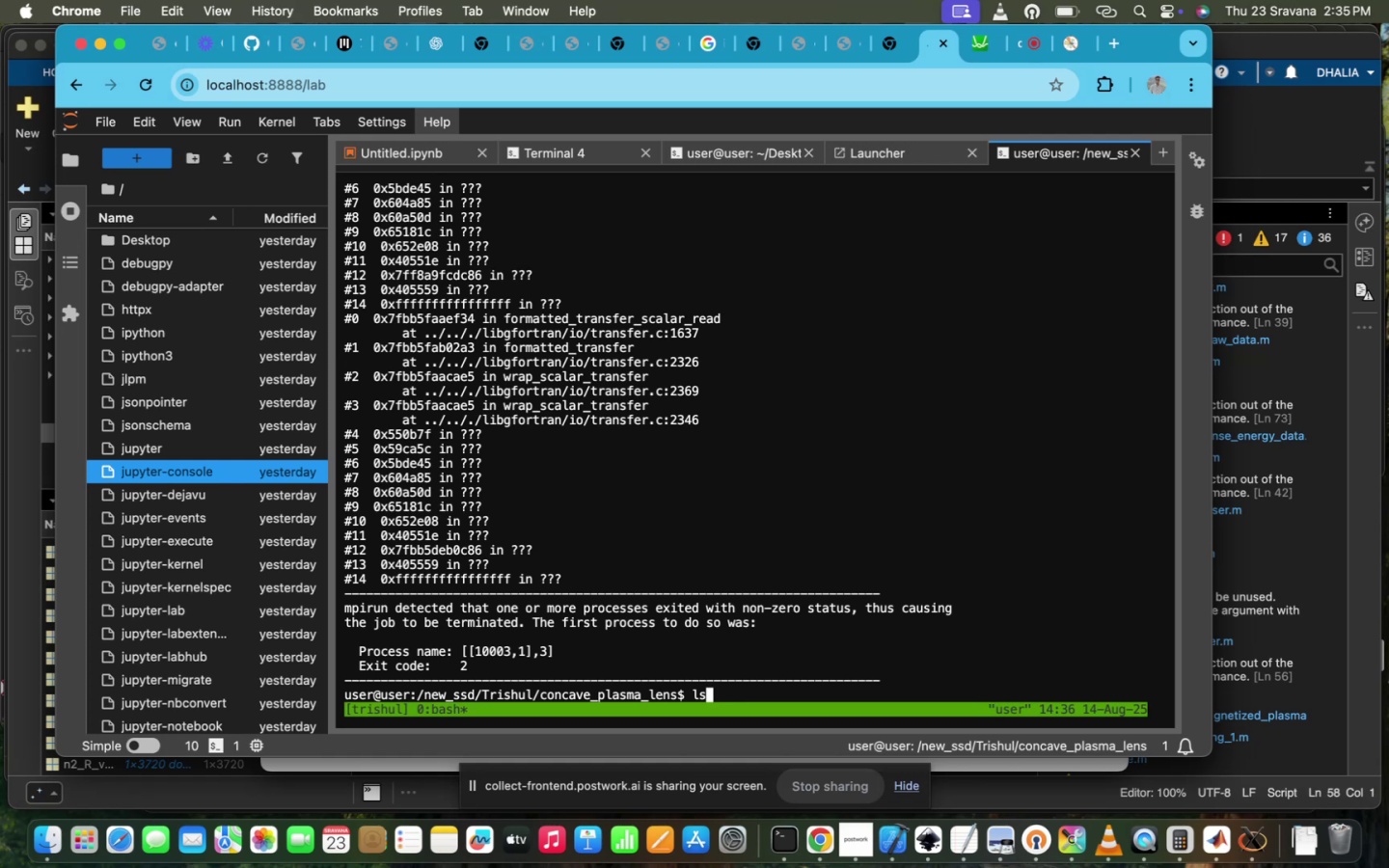 
key(Backspace)
key(Backspace)
type(vi os)
key(Tab)
type(-)
 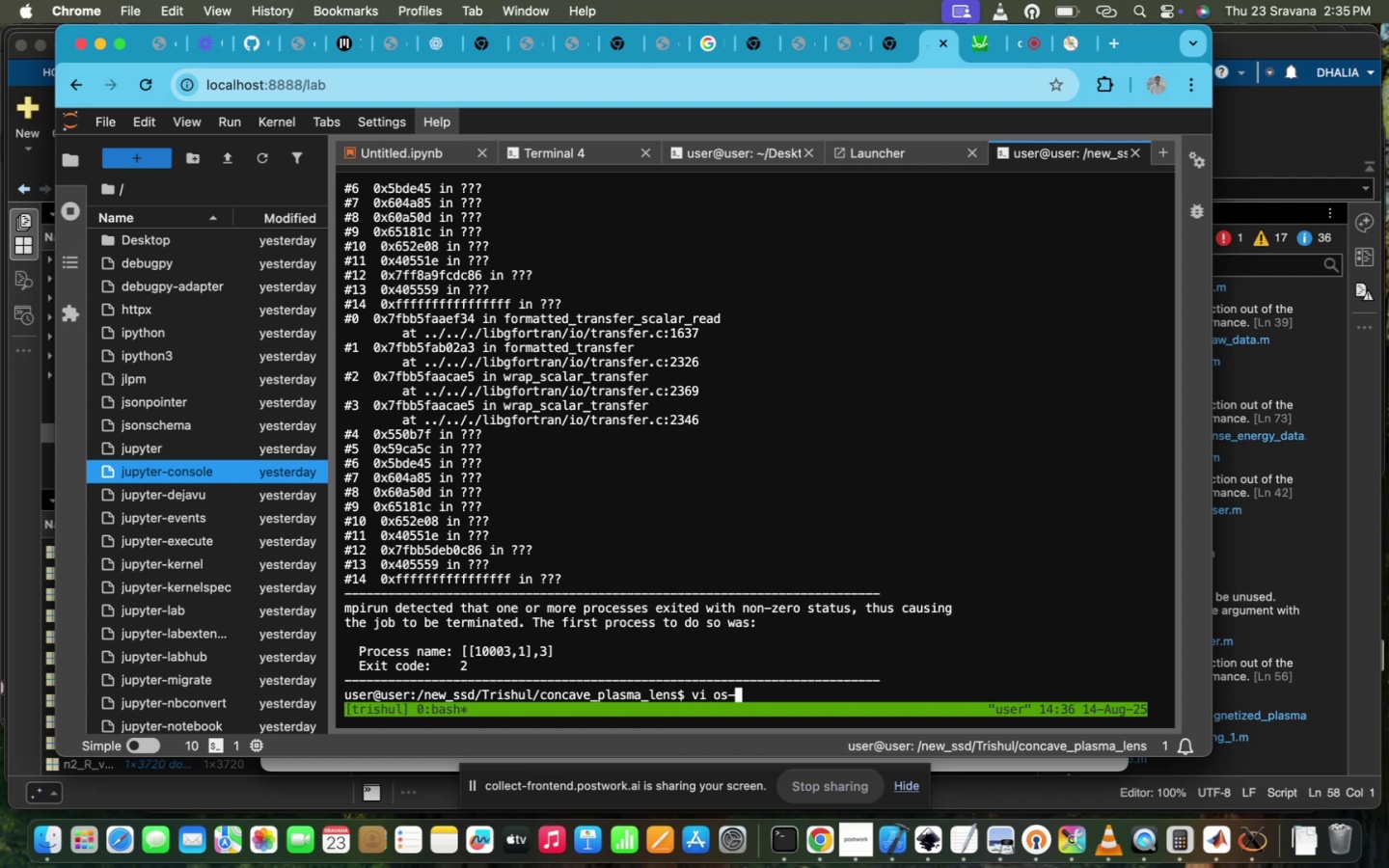 
hold_key(key=Tab, duration=0.3)
 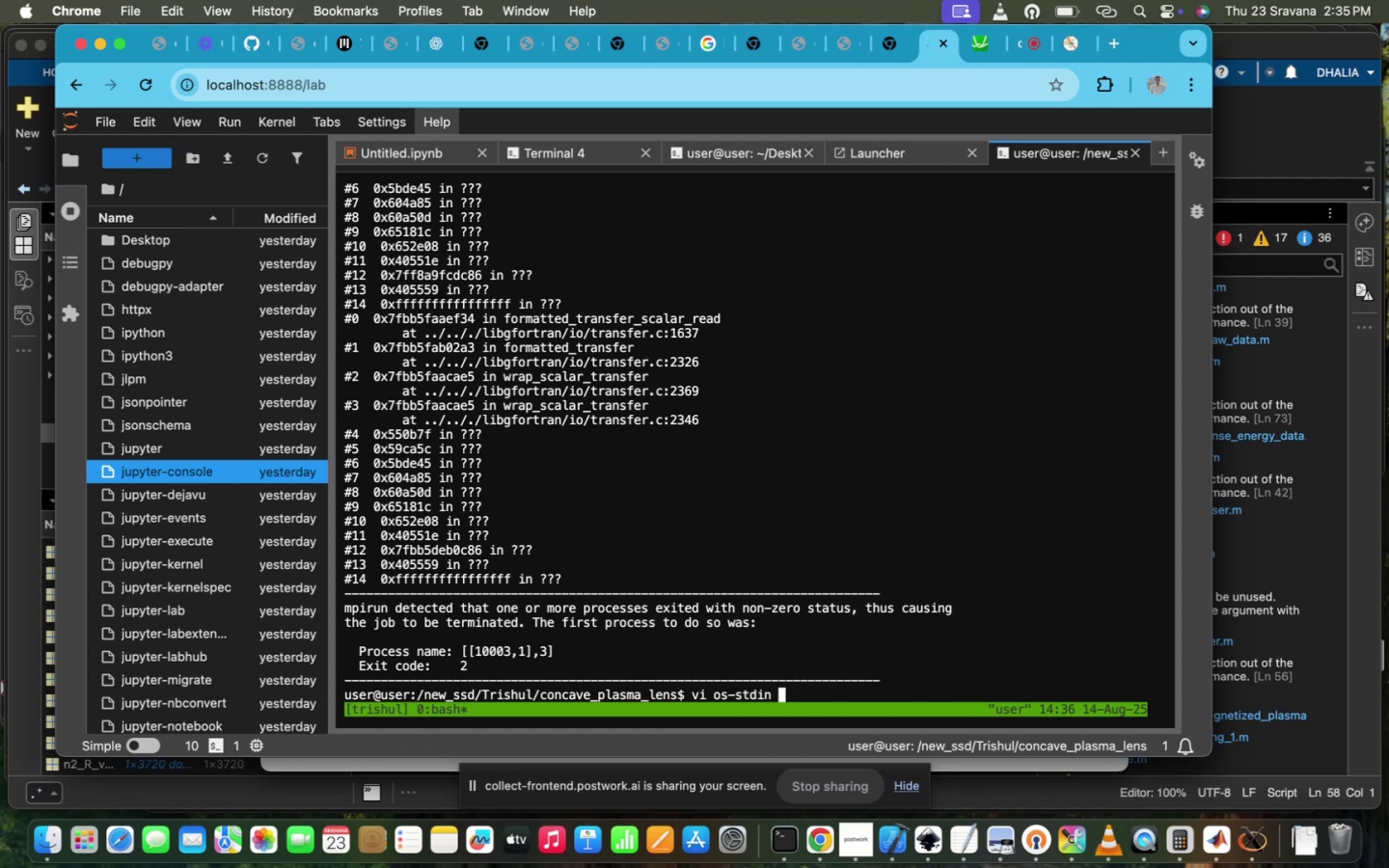 
key(Enter)
 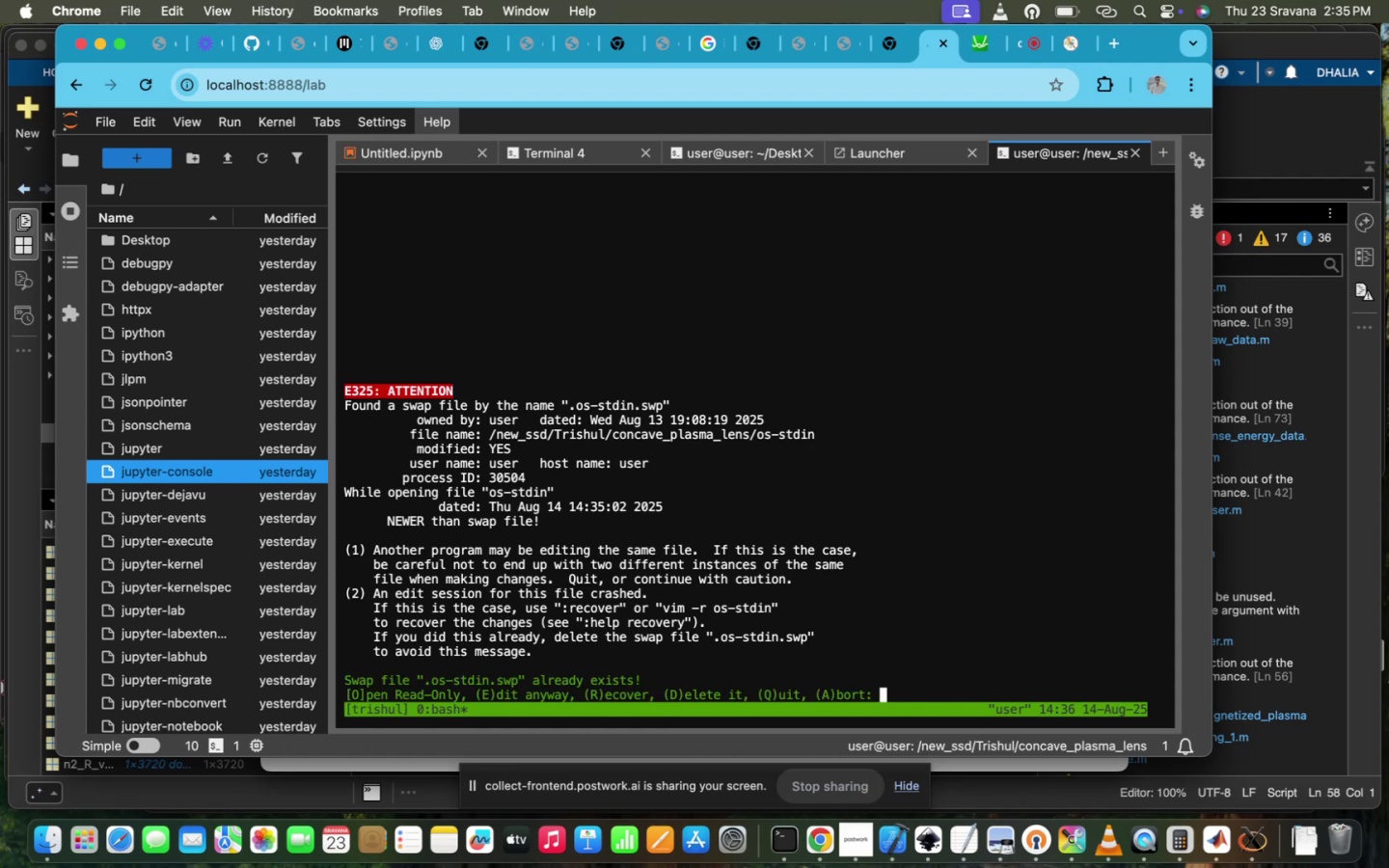 
key(Enter)
 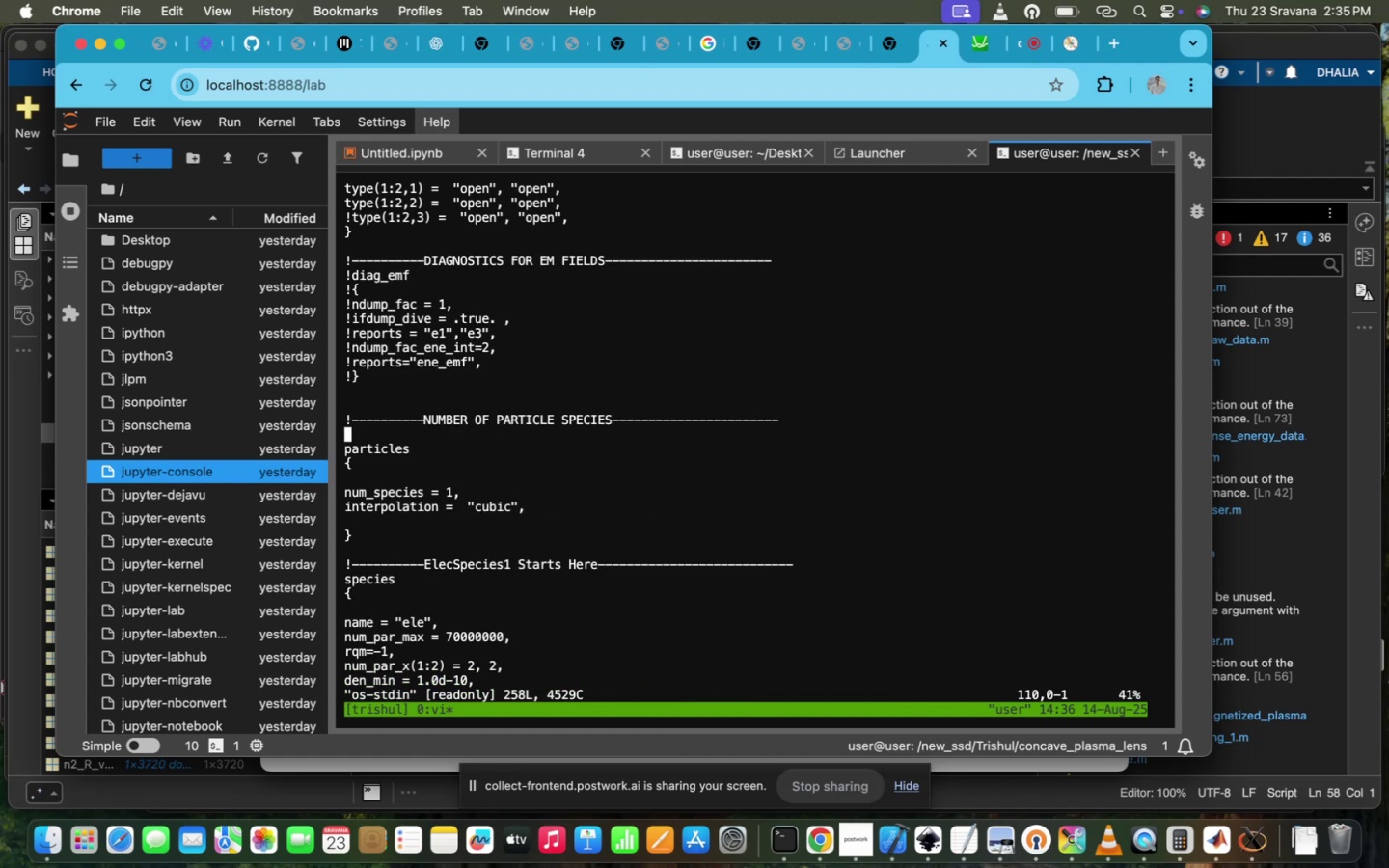 
scroll: coordinate [542, 544], scroll_direction: down, amount: 88.0
 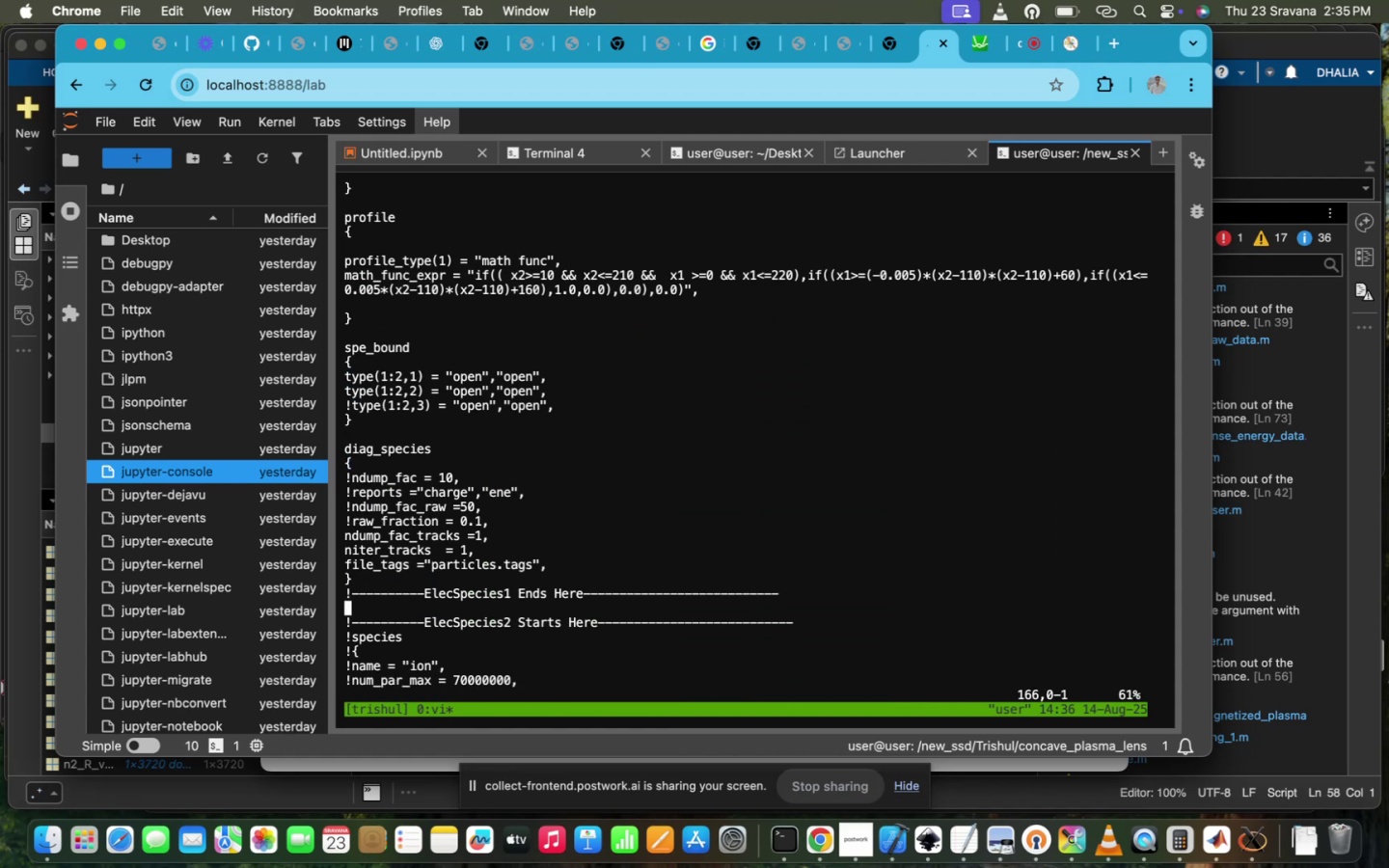 
scroll: coordinate [542, 544], scroll_direction: up, amount: 6.0
 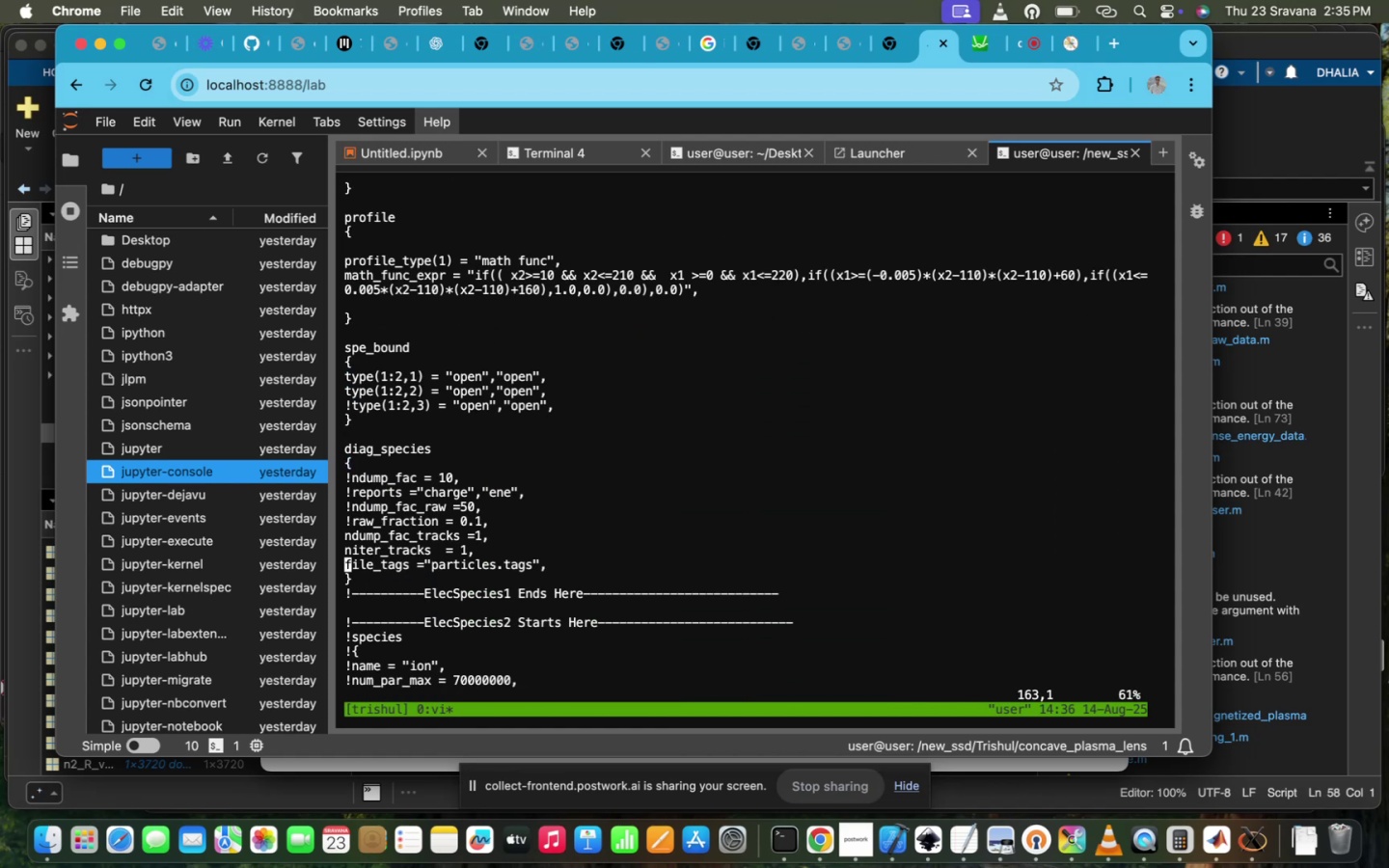 
scroll: coordinate [542, 544], scroll_direction: down, amount: 61.0
 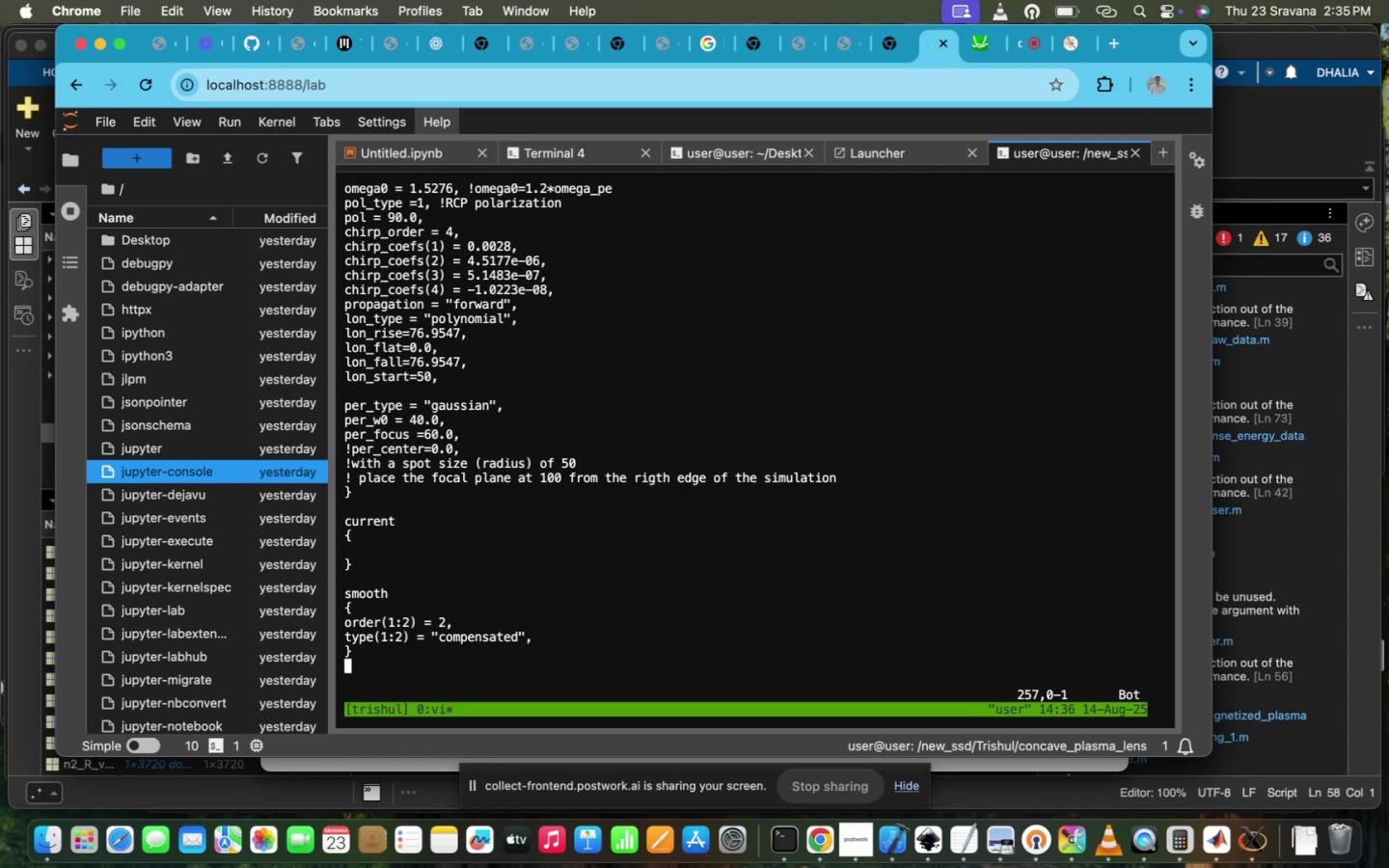 
scroll: coordinate [542, 544], scroll_direction: up, amount: 283.0
 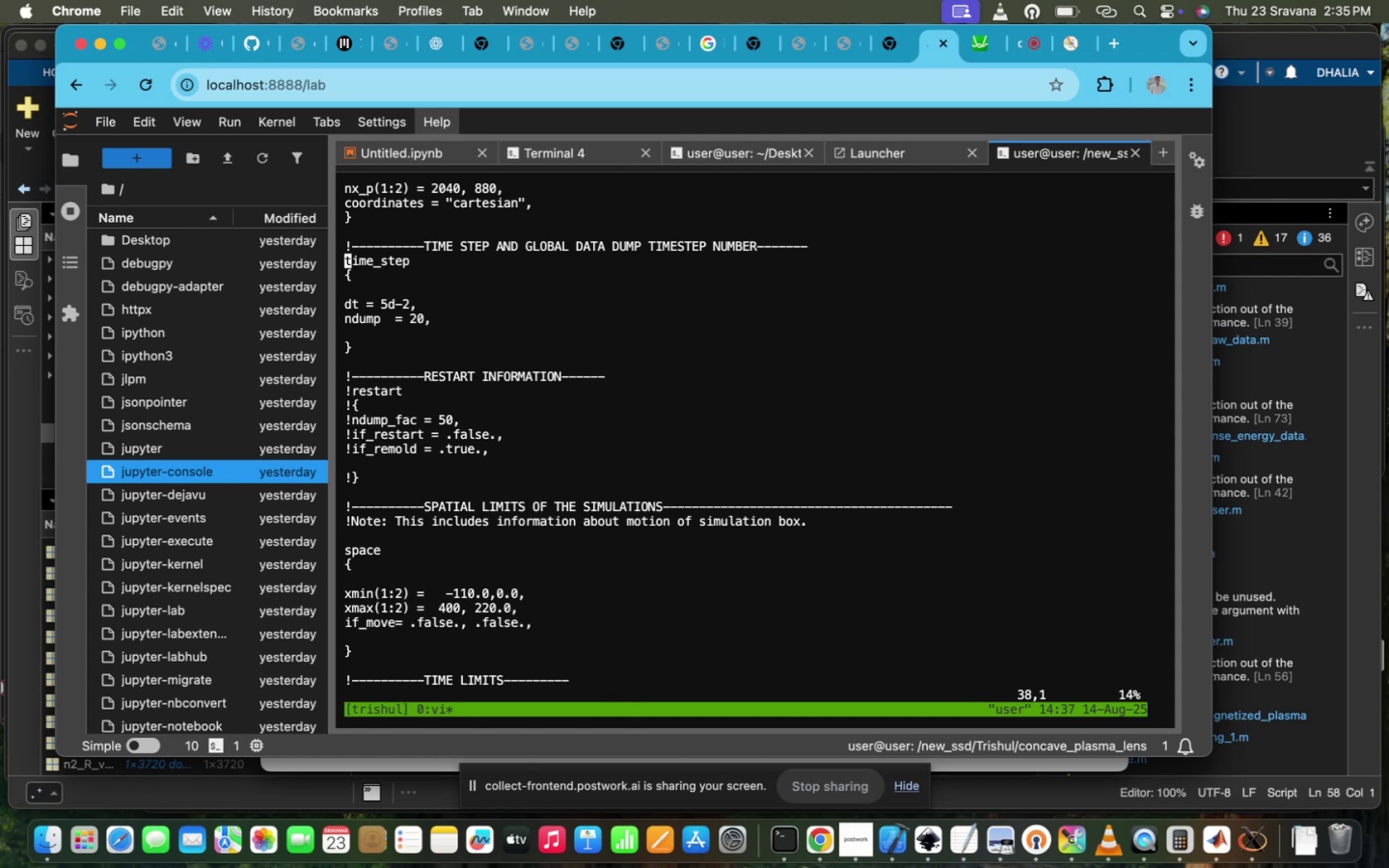 
key(Escape)
type(:wq!)
 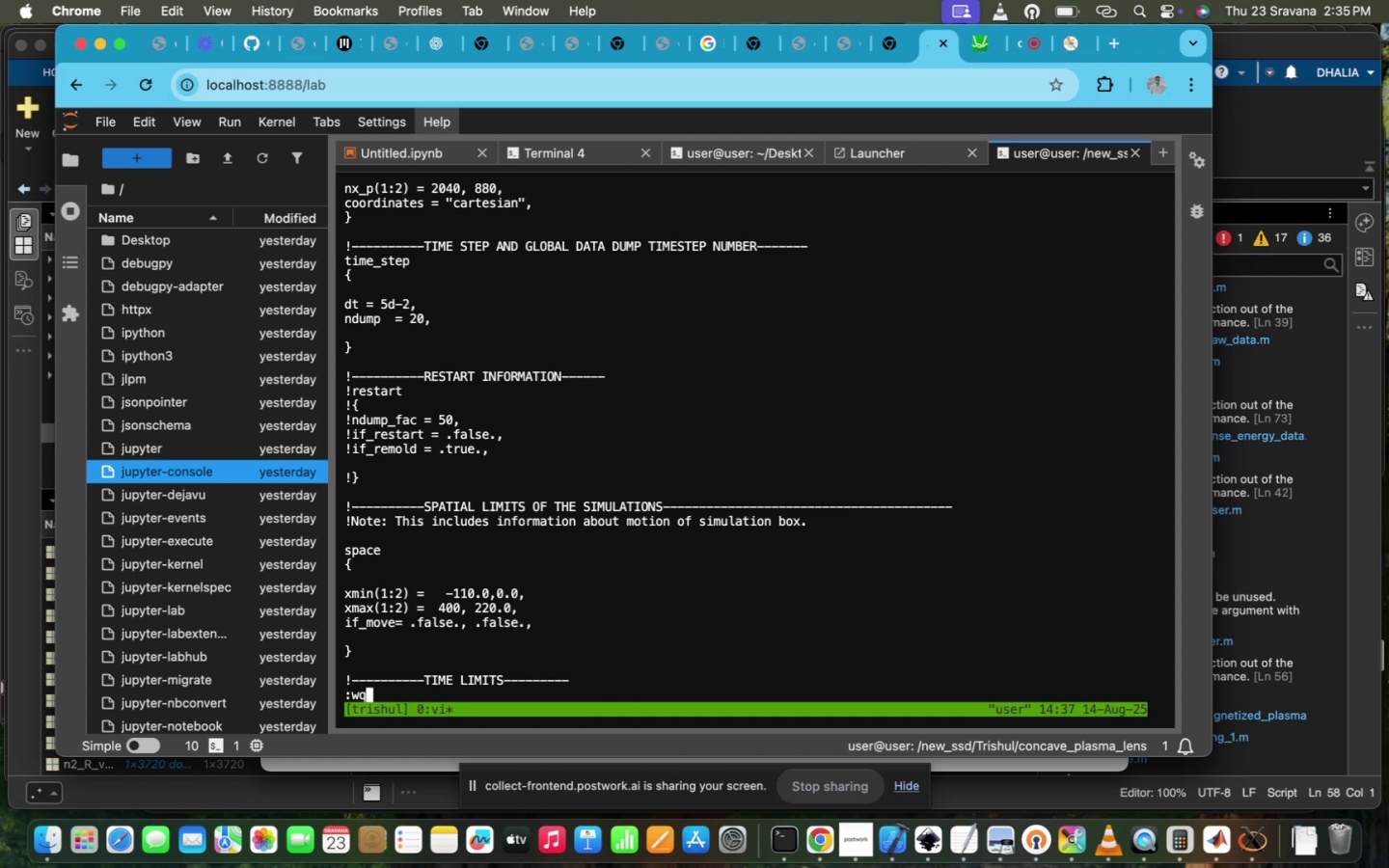 
key(Enter)
 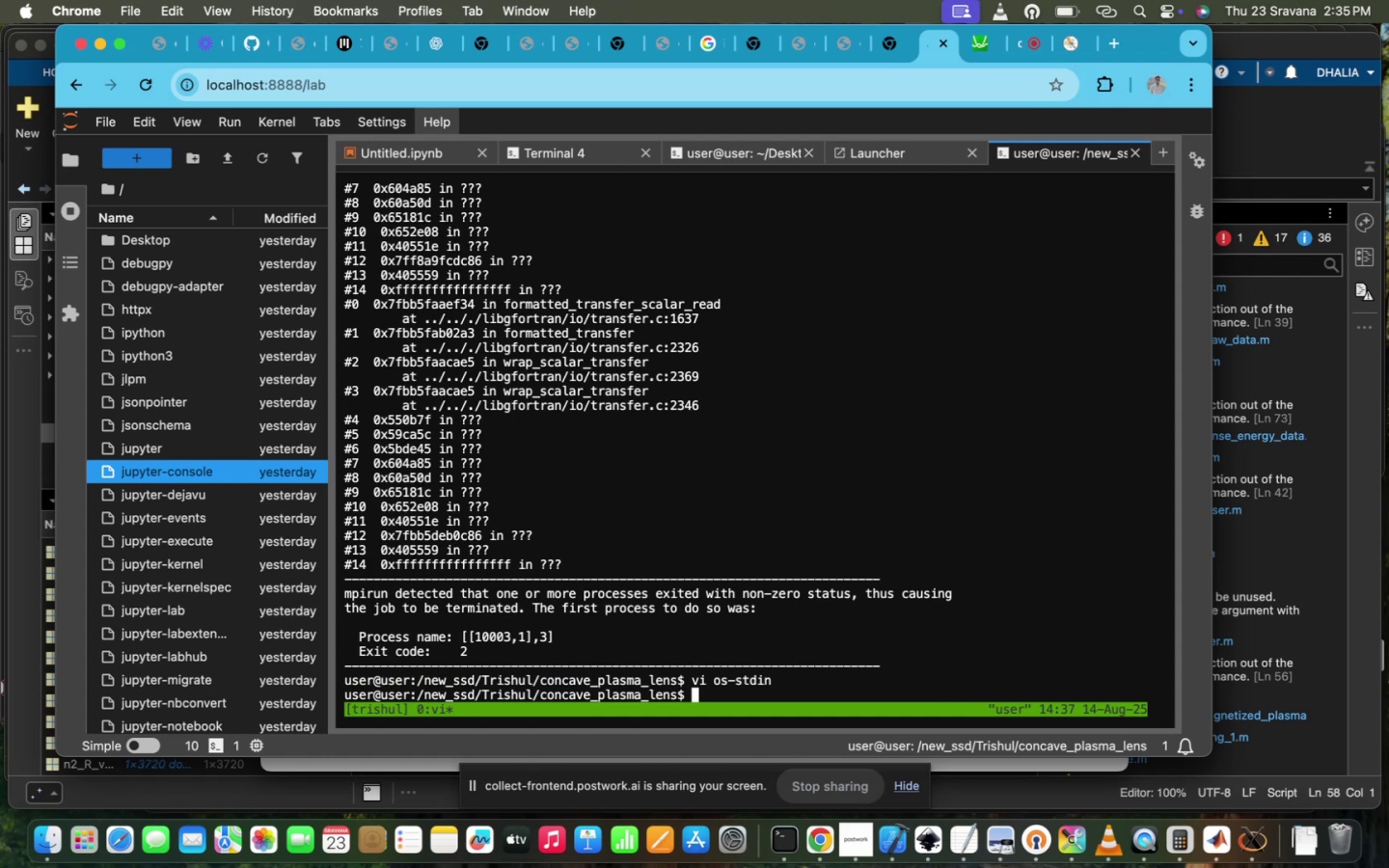 
type(modu)
key(Tab)
type( loa)
key(Tab)
type(h)
key(Tab)
type(df)
key(Tab)
key(Tab)
key(Tab)
key(Tab)
key(Backspace)
key(Backspace)
key(Backspace)
key(Backspace)
key(Tab)
key(Tab)
key(Tab)
key(Tab)
key(Tab)
 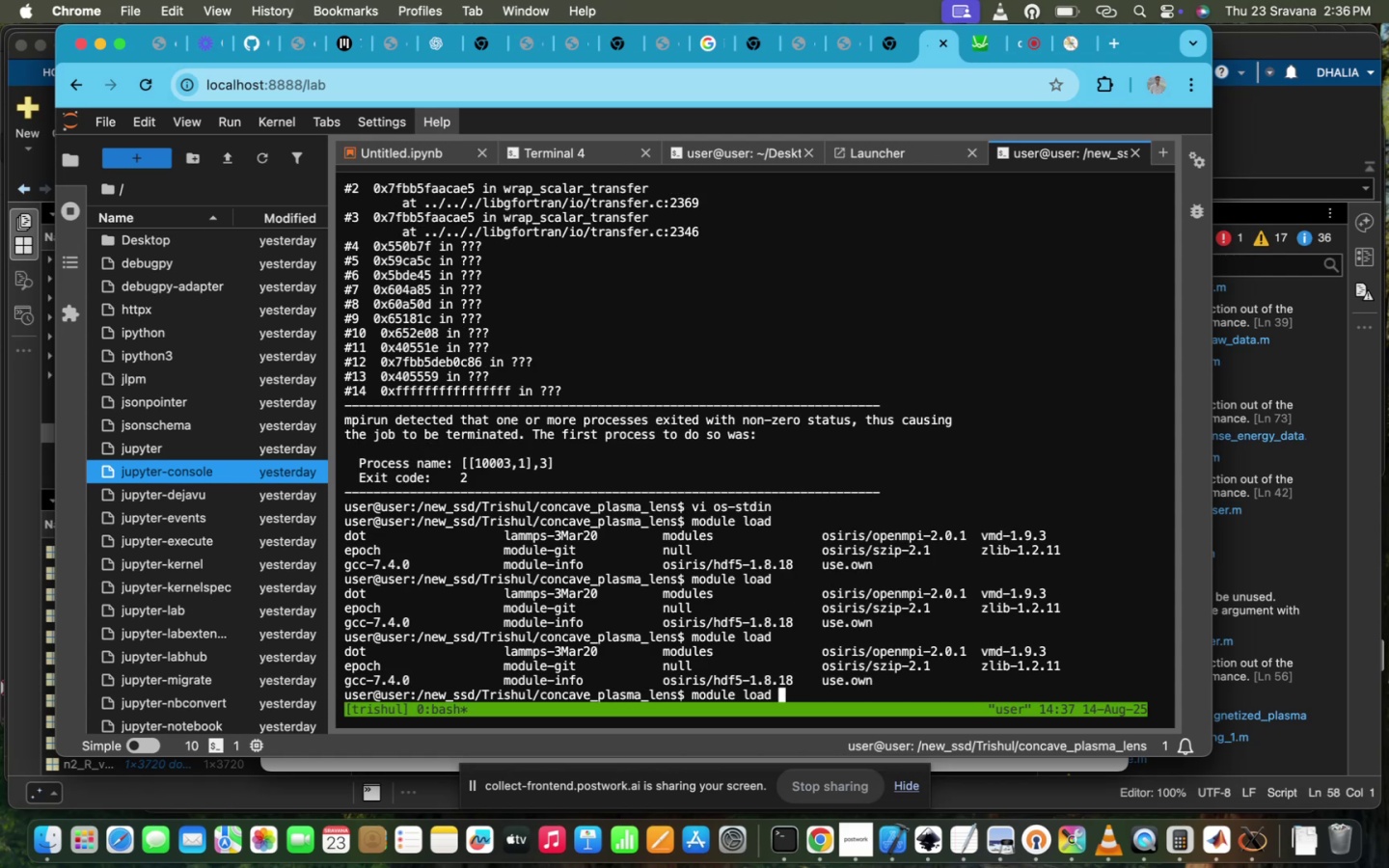 
type(osi)
key(Tab)
 